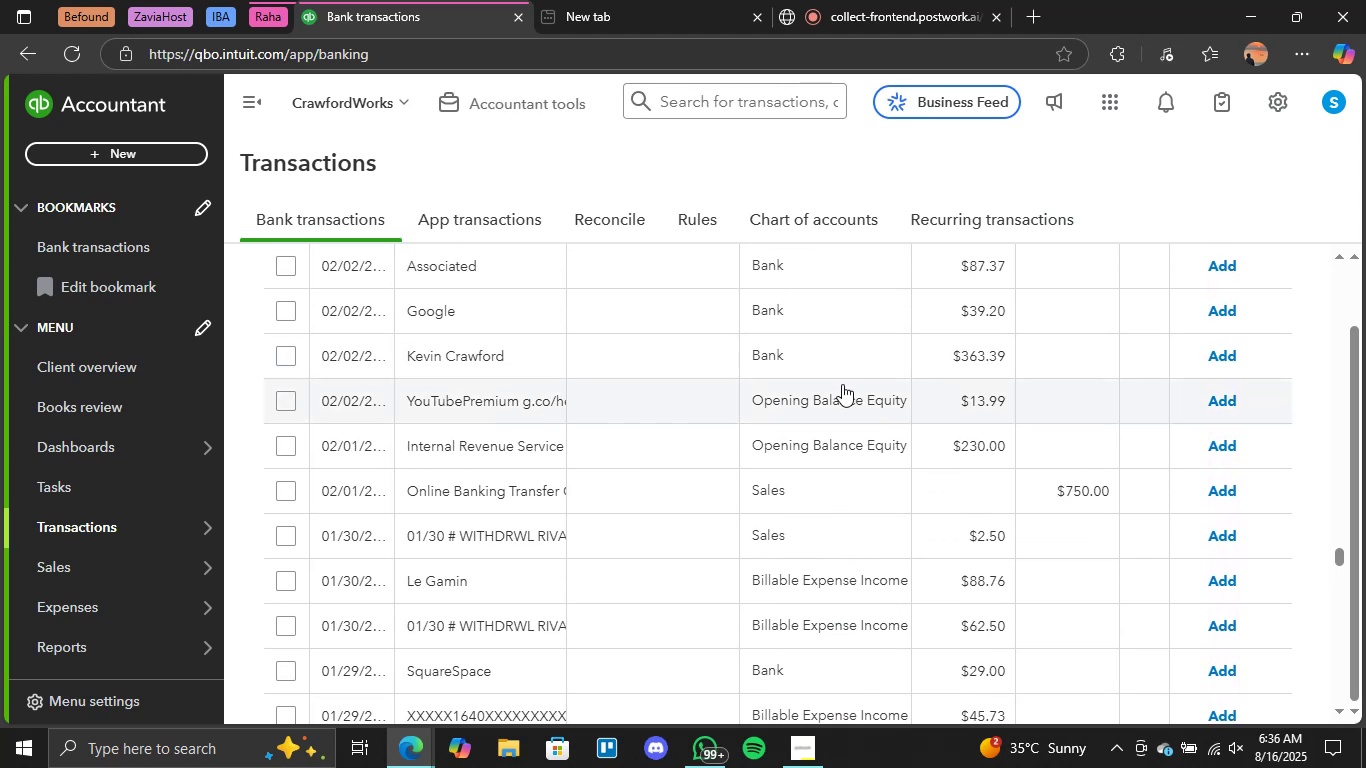 
left_click([821, 400])
 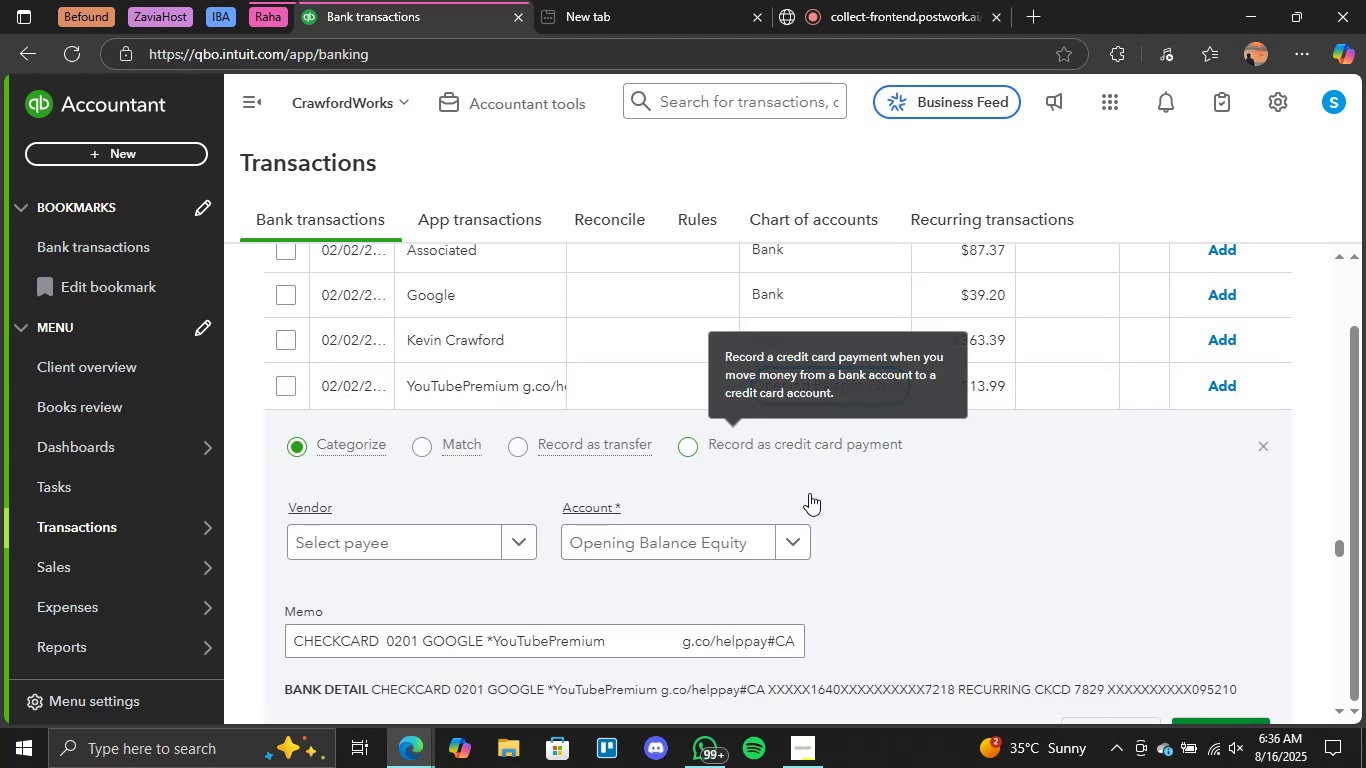 
left_click([795, 532])
 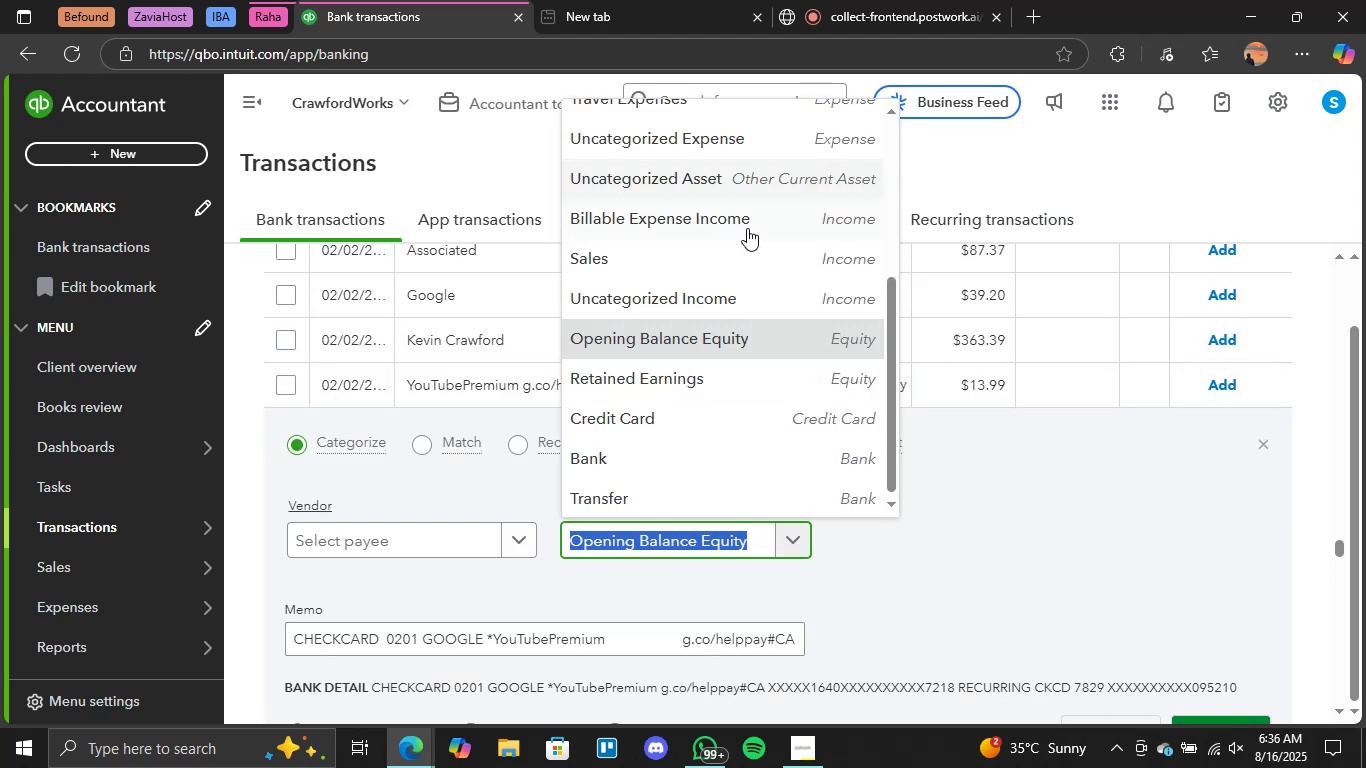 
scroll: coordinate [771, 205], scroll_direction: up, amount: 5.0
 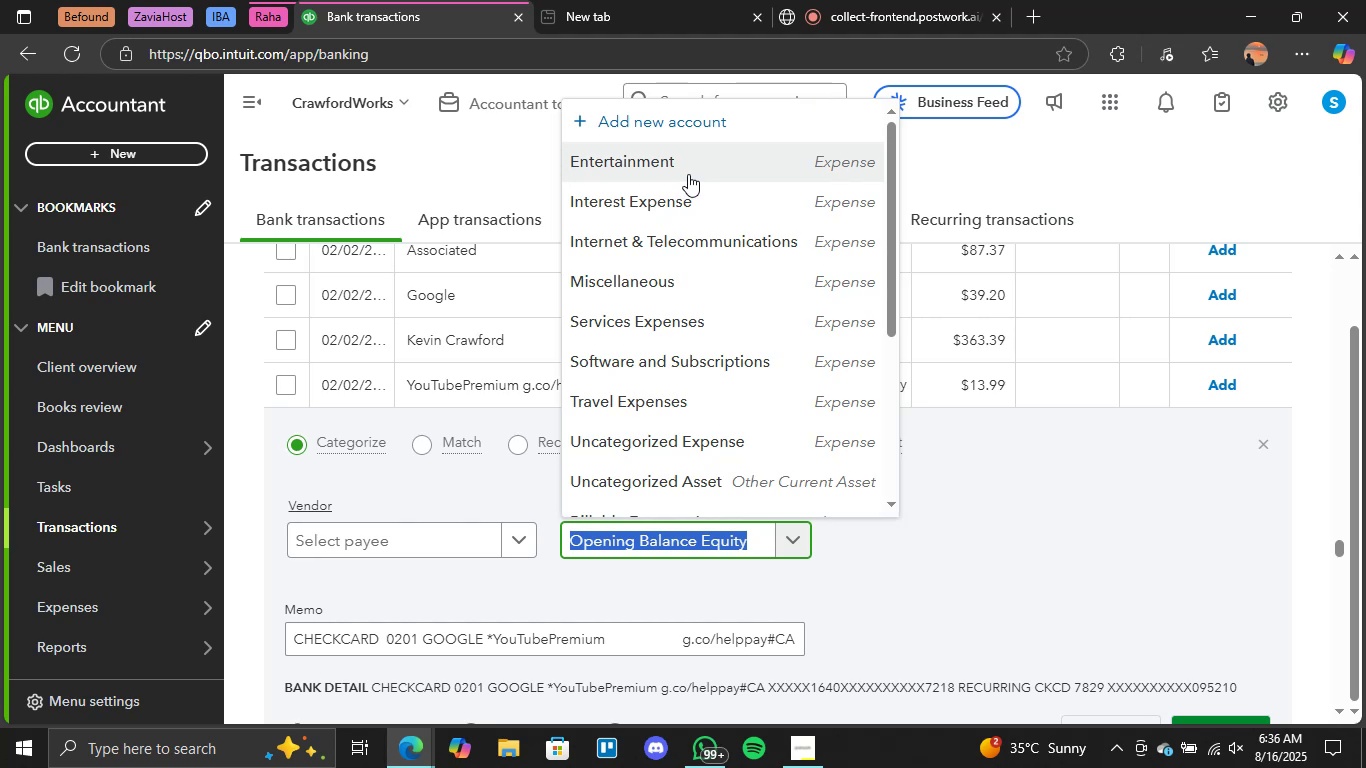 
left_click([754, 168])
 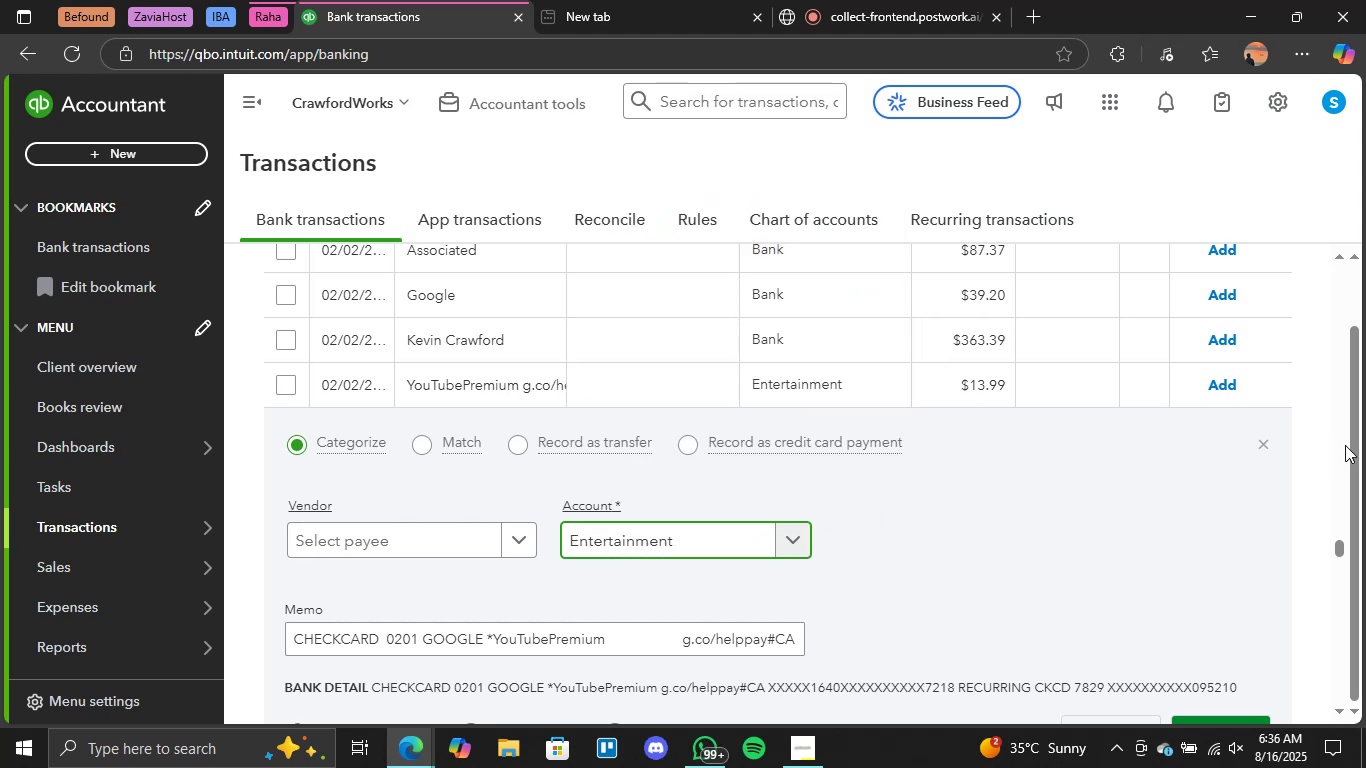 
scroll: coordinate [1311, 484], scroll_direction: down, amount: 3.0
 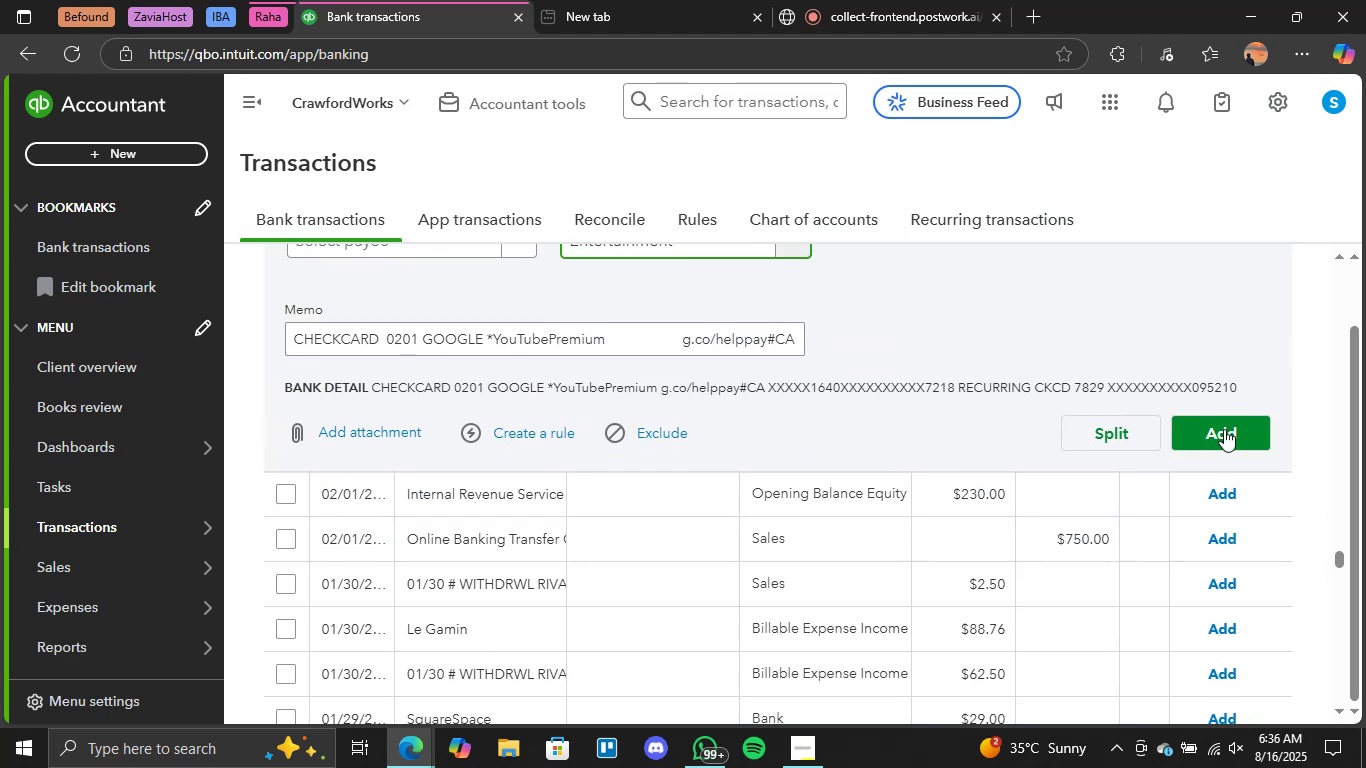 
left_click([1224, 428])
 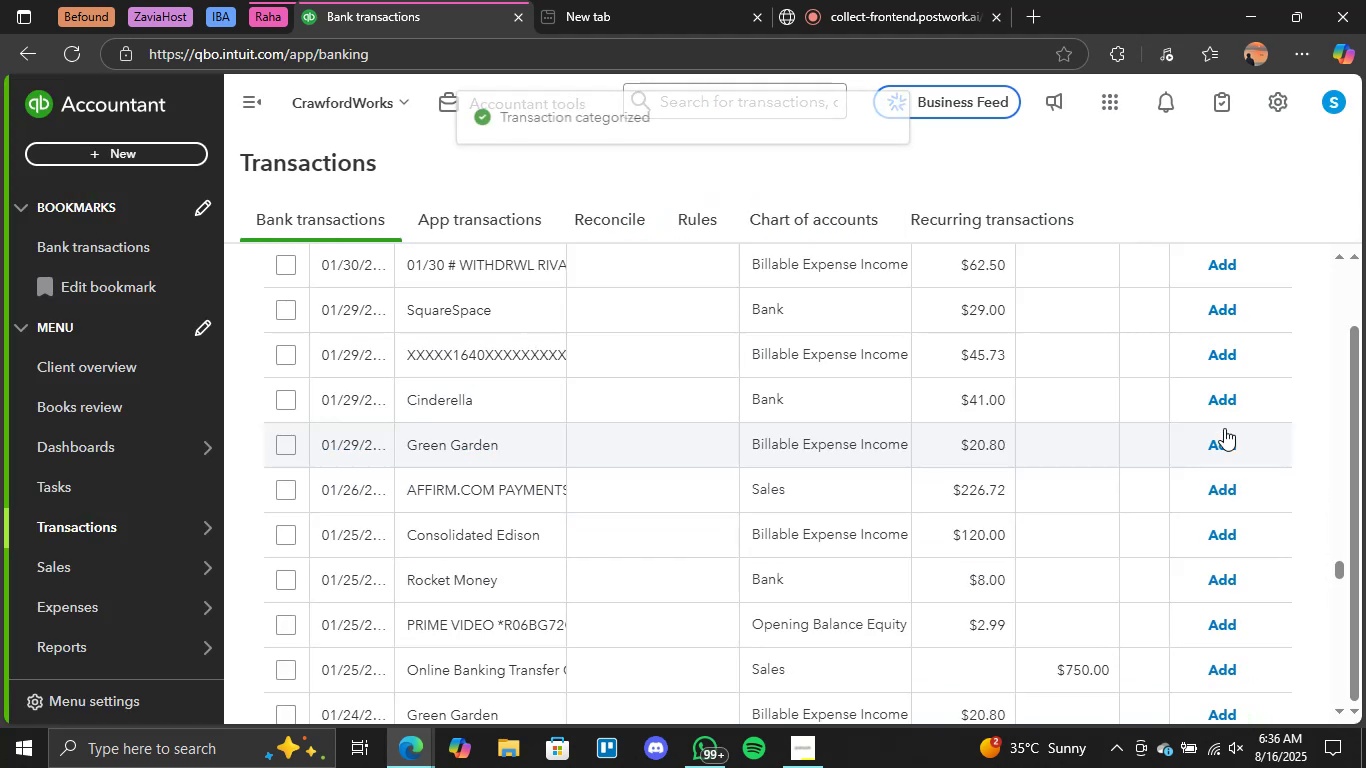 
scroll: coordinate [856, 507], scroll_direction: down, amount: 37.0
 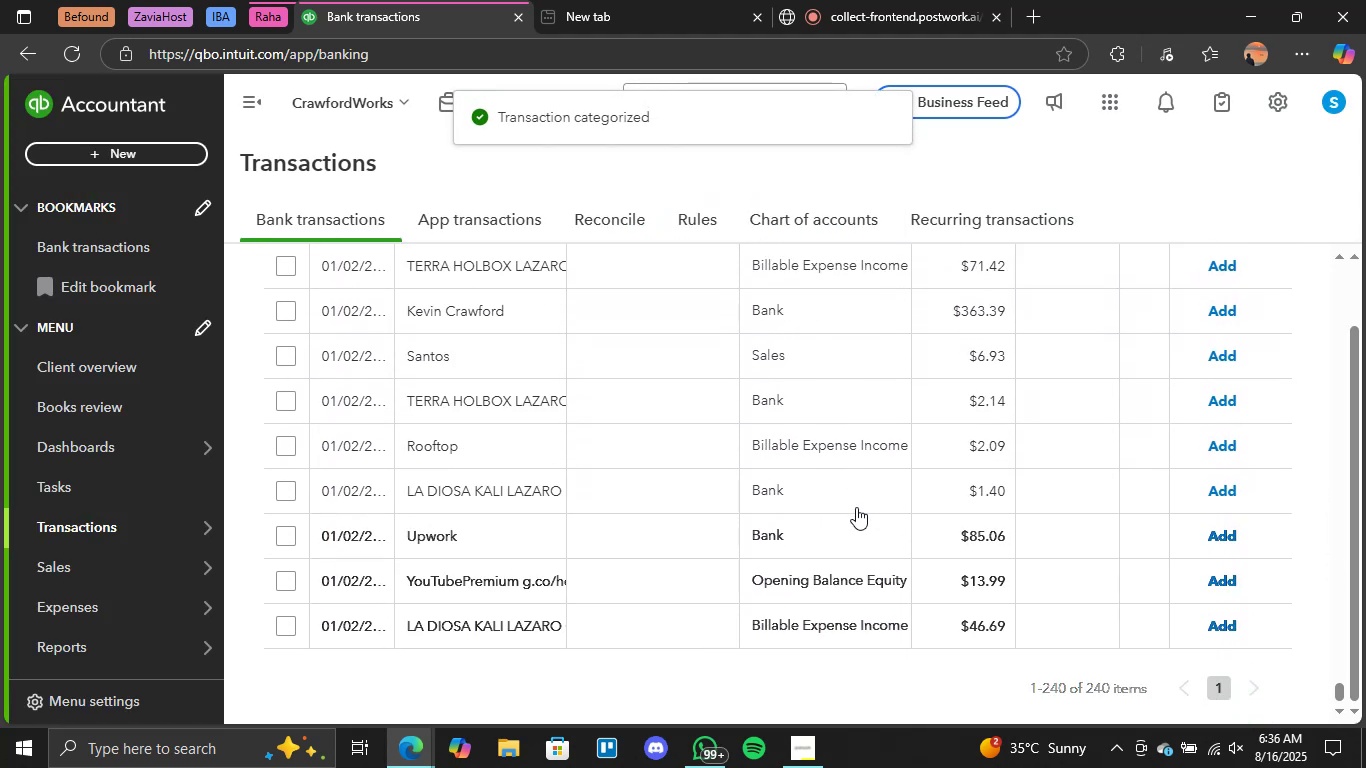 
scroll: coordinate [856, 507], scroll_direction: up, amount: 2.0
 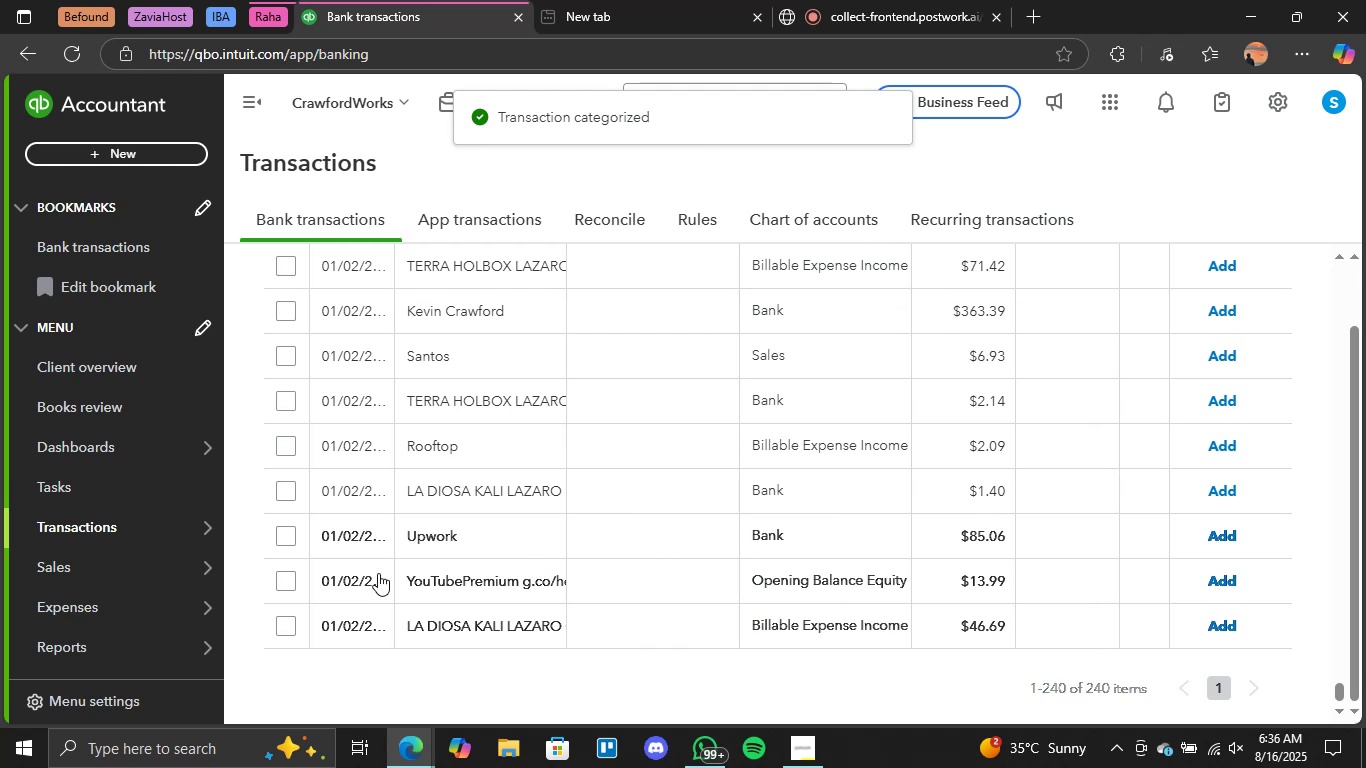 
left_click([798, 586])
 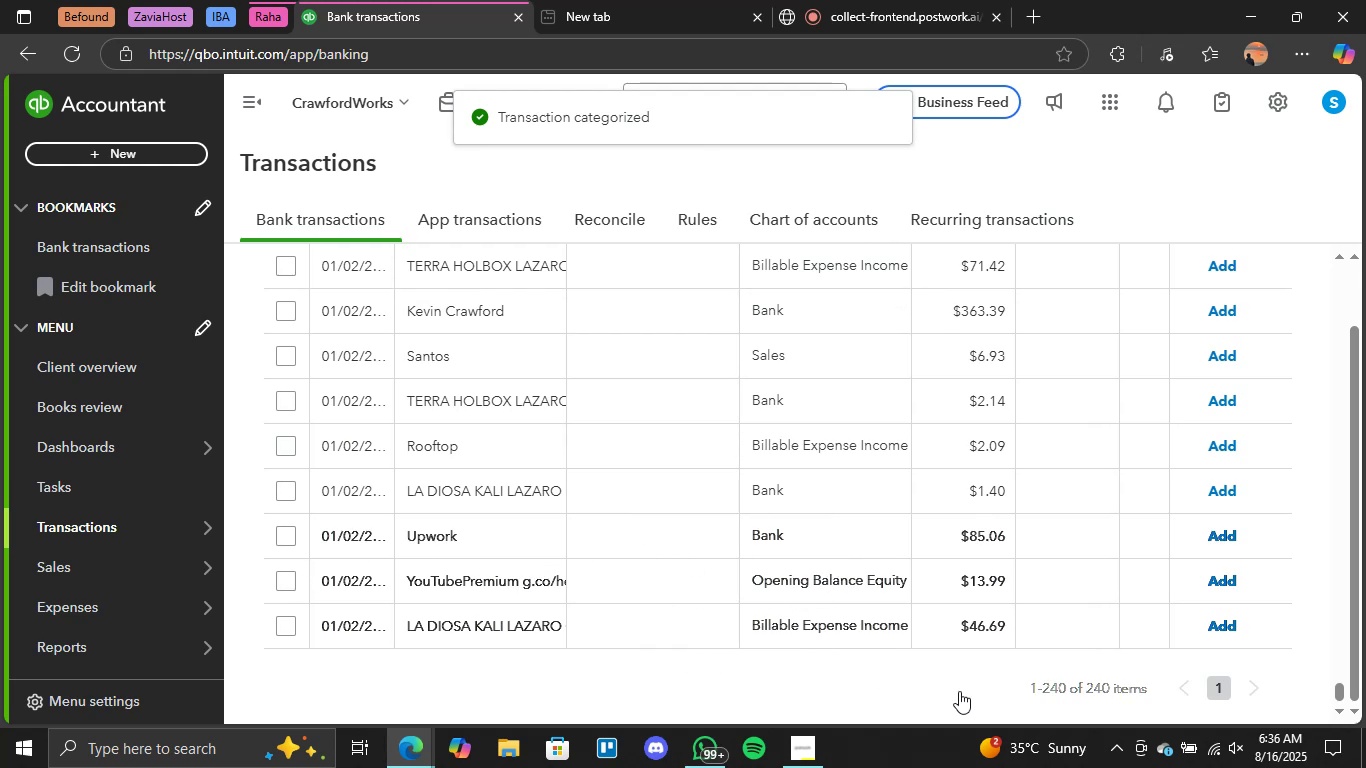 
scroll: coordinate [871, 577], scroll_direction: down, amount: 14.0
 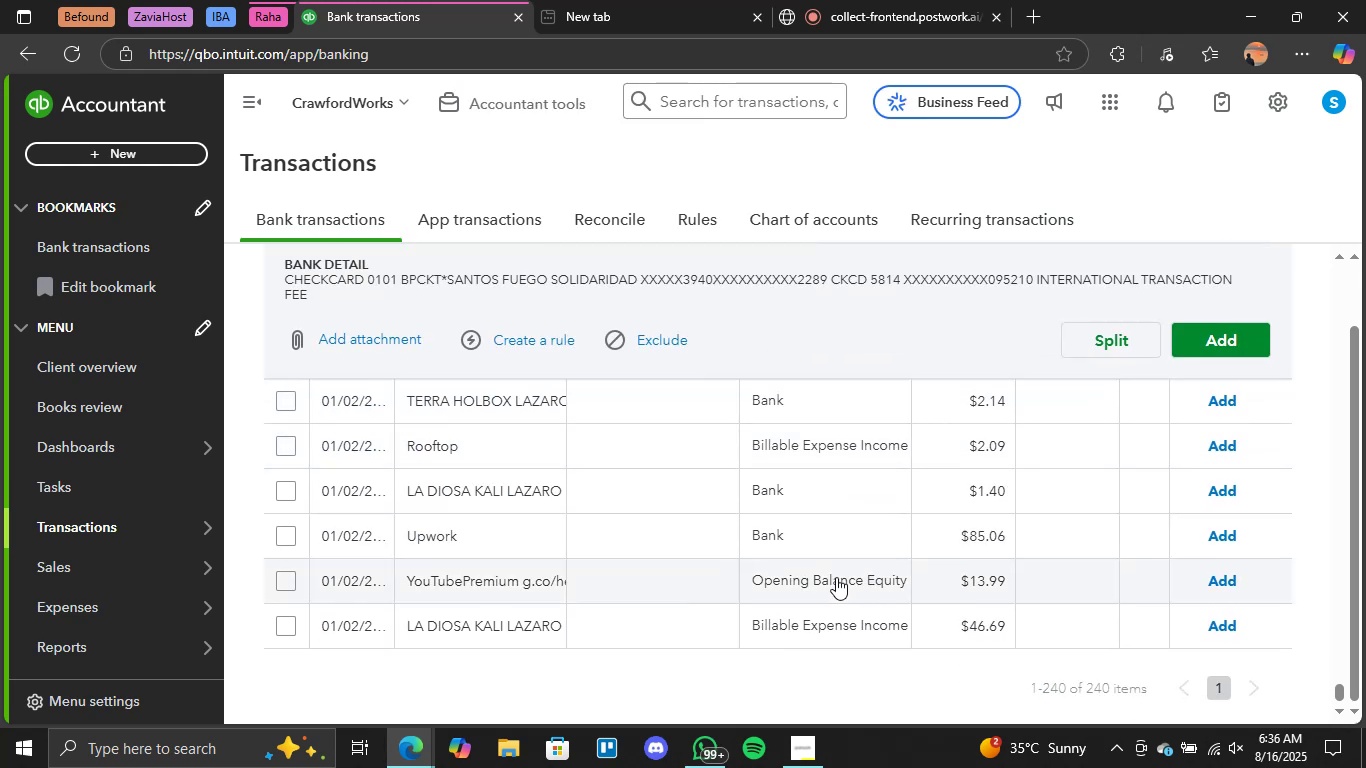 
left_click([832, 577])
 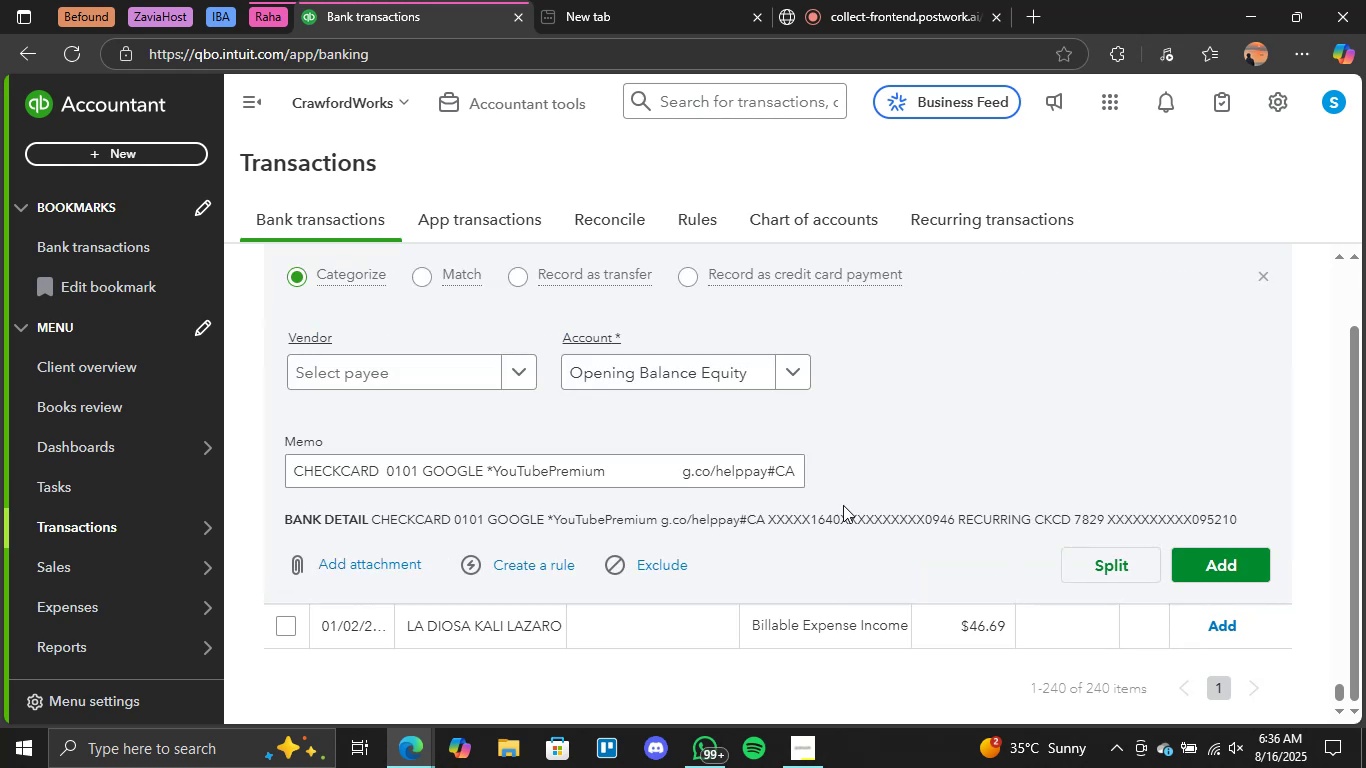 
left_click([789, 374])
 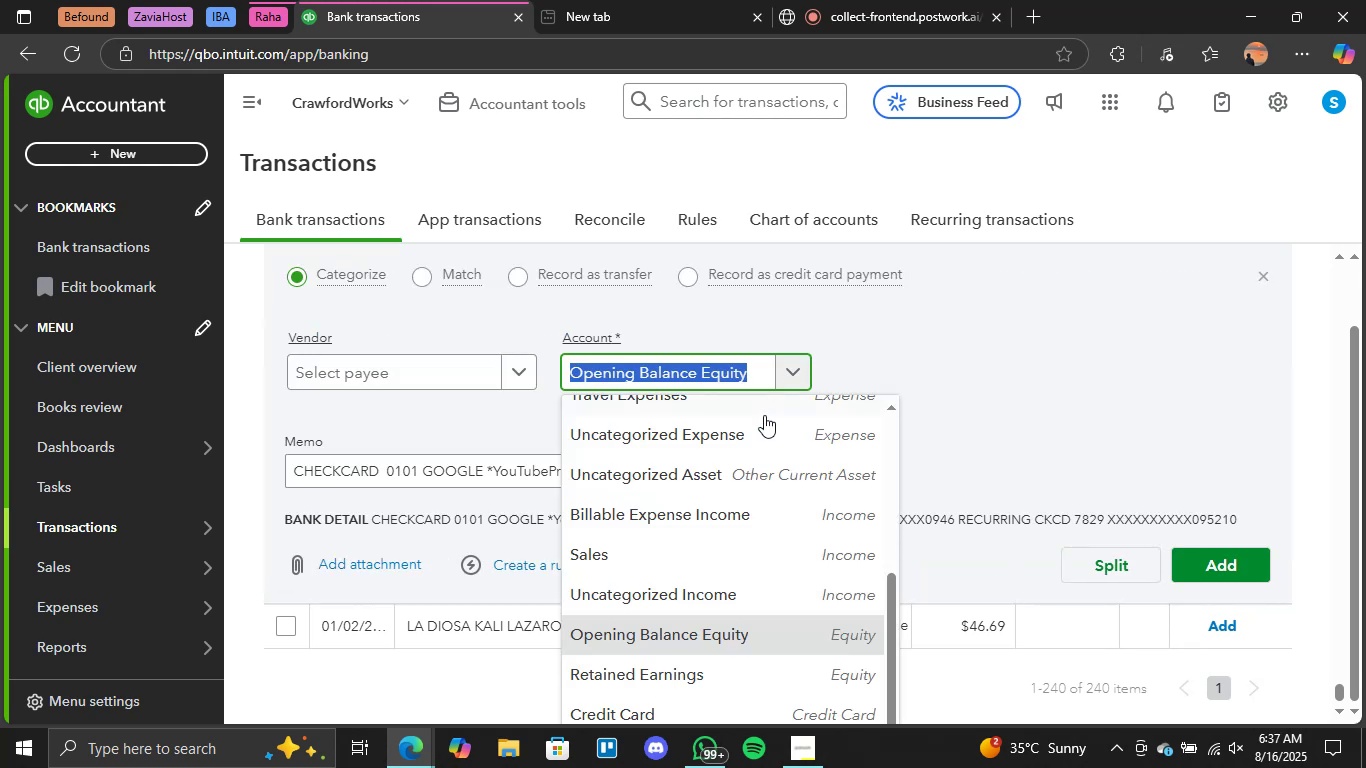 
scroll: coordinate [764, 427], scroll_direction: up, amount: 4.0
 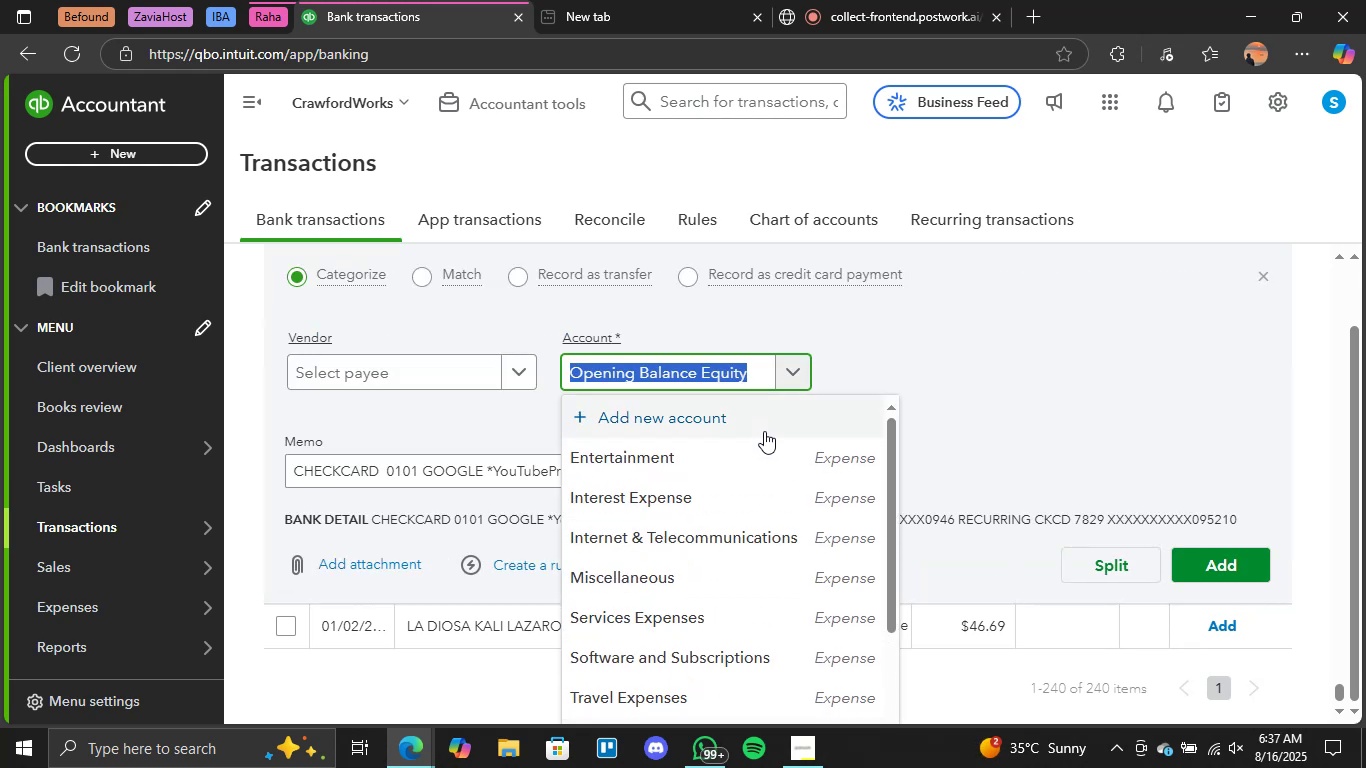 
left_click([746, 454])
 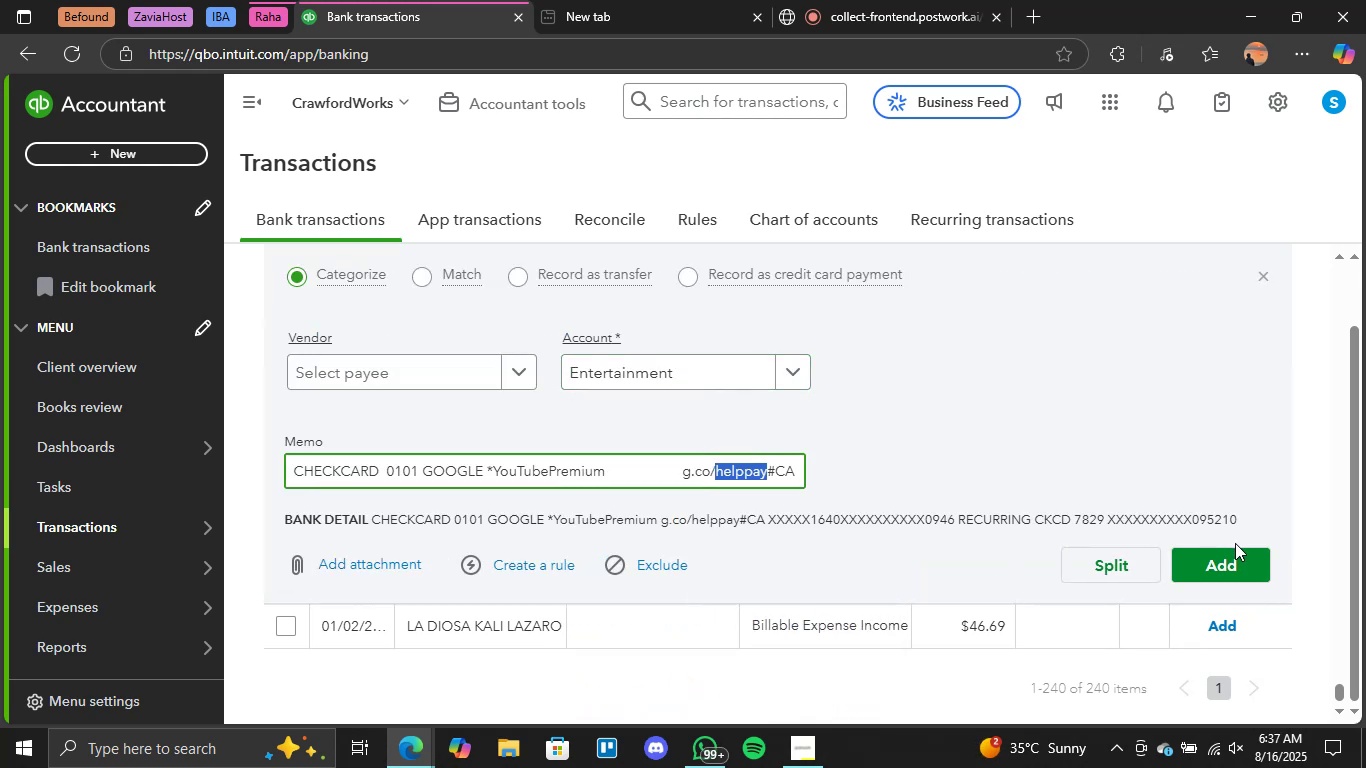 
left_click([1236, 565])
 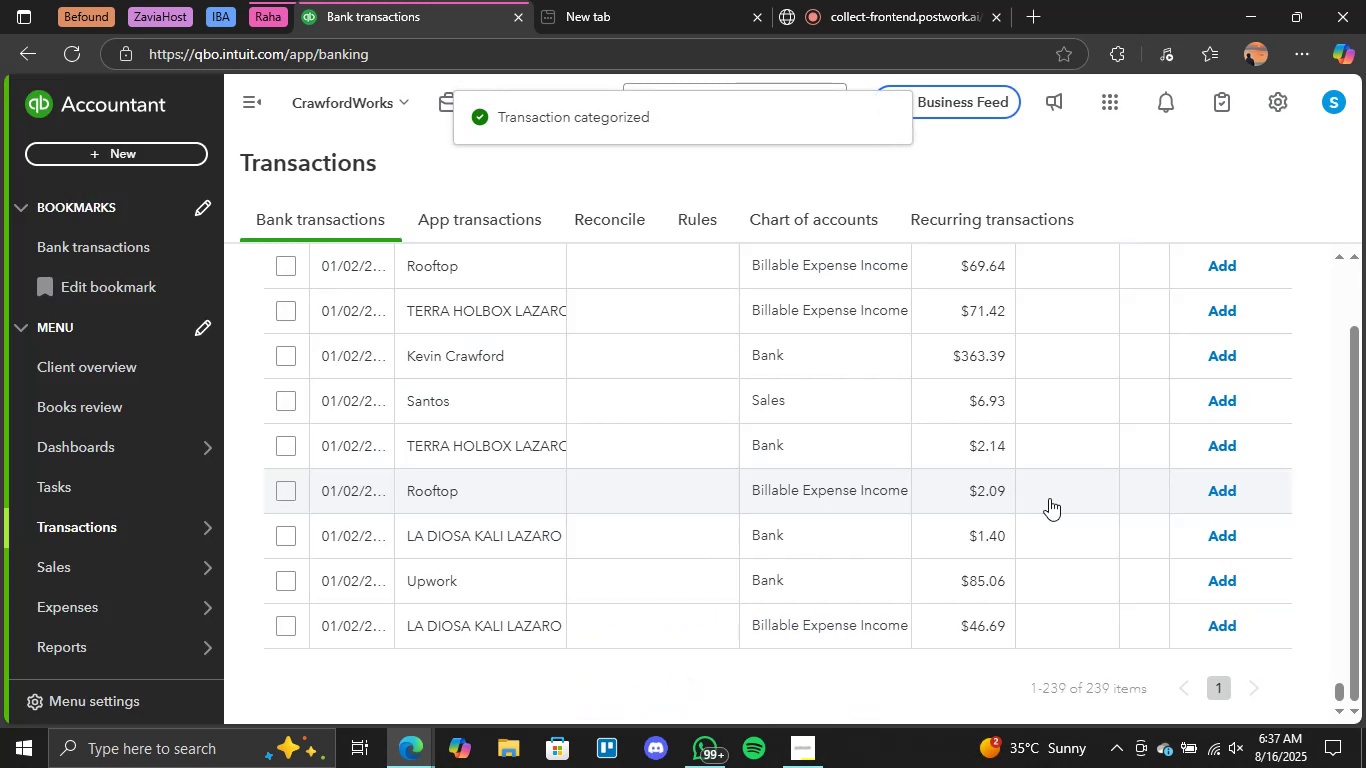 
wait(5.2)
 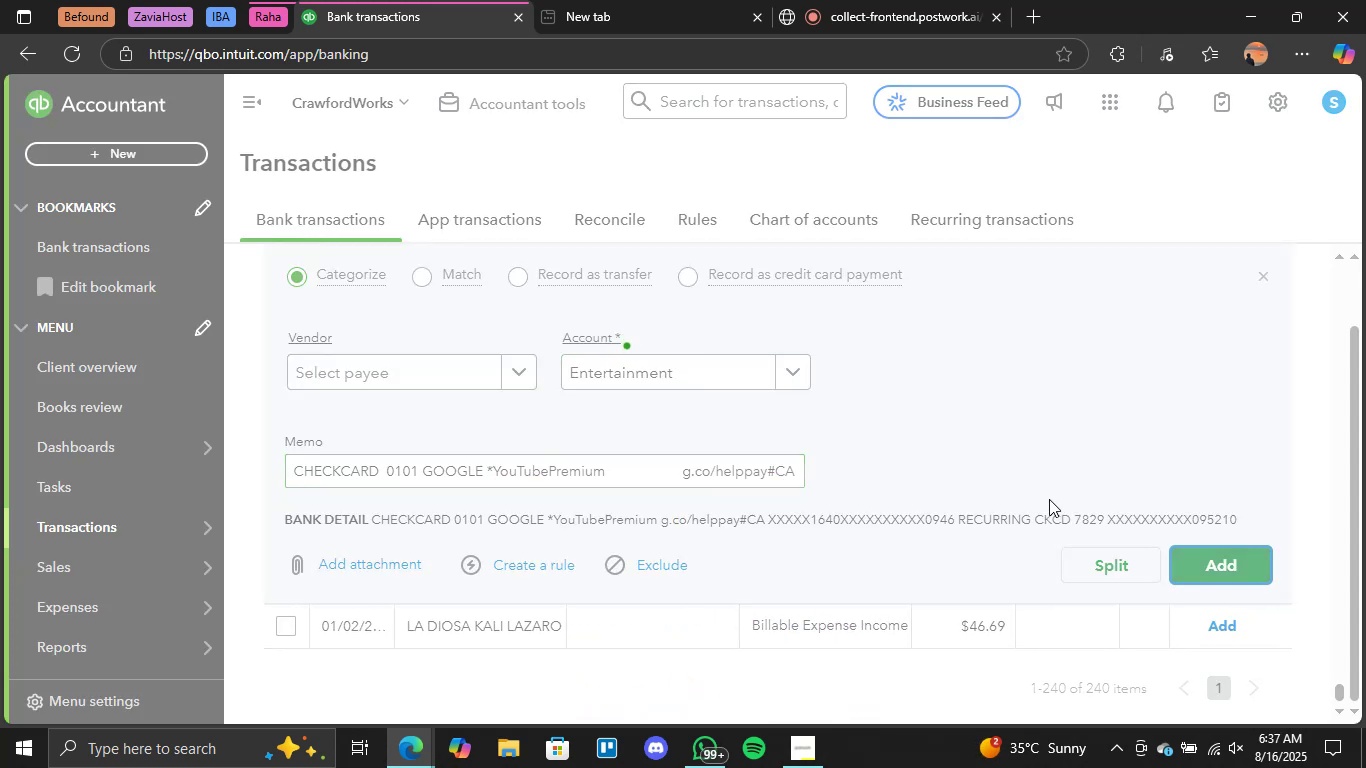 
scroll: coordinate [498, 543], scroll_direction: down, amount: 1.0
 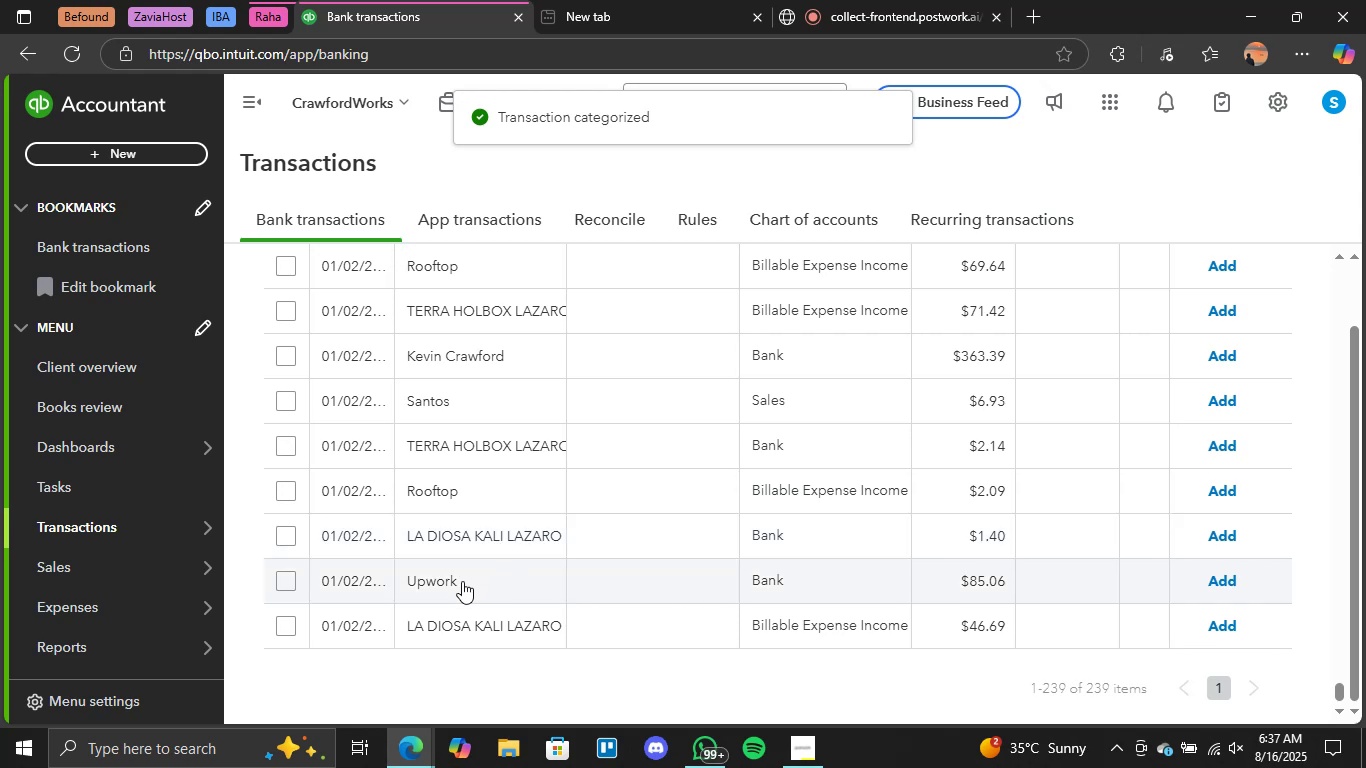 
left_click([461, 581])
 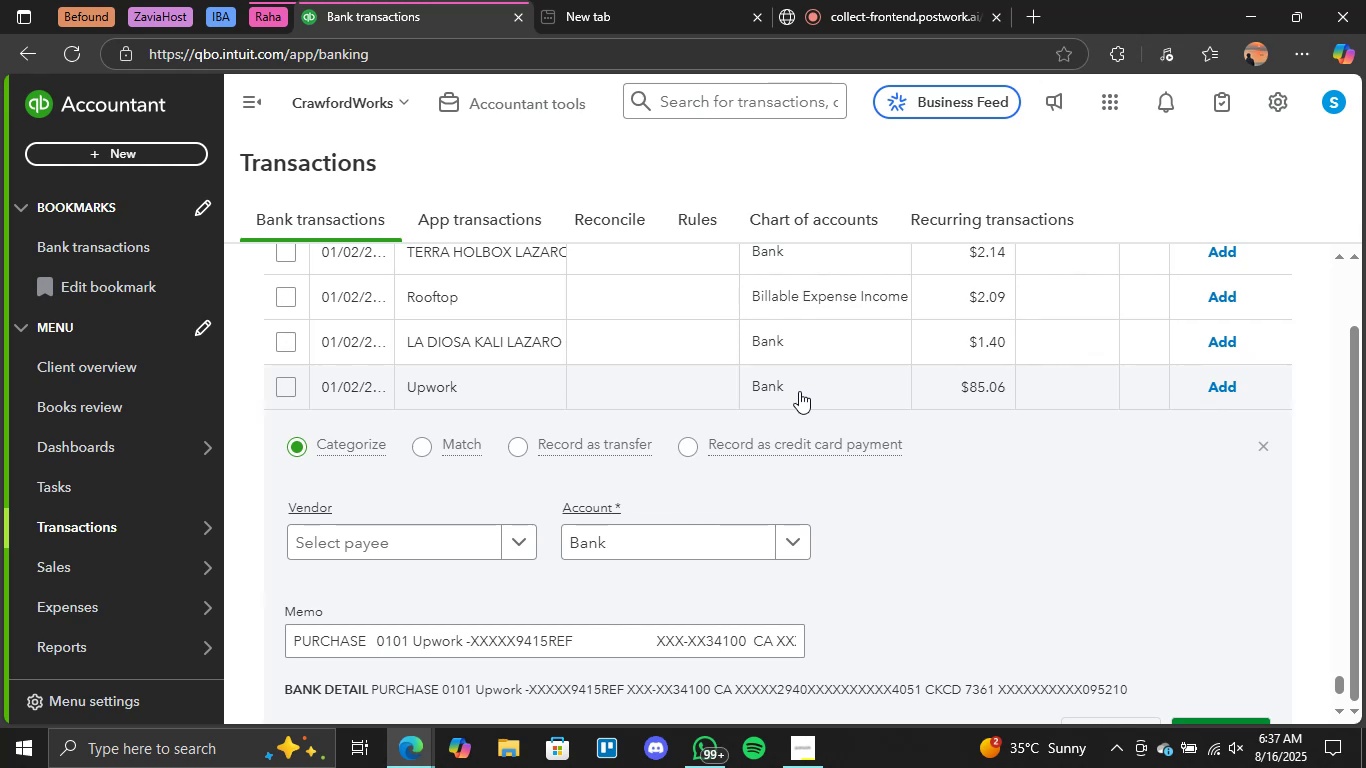 
wait(19.04)
 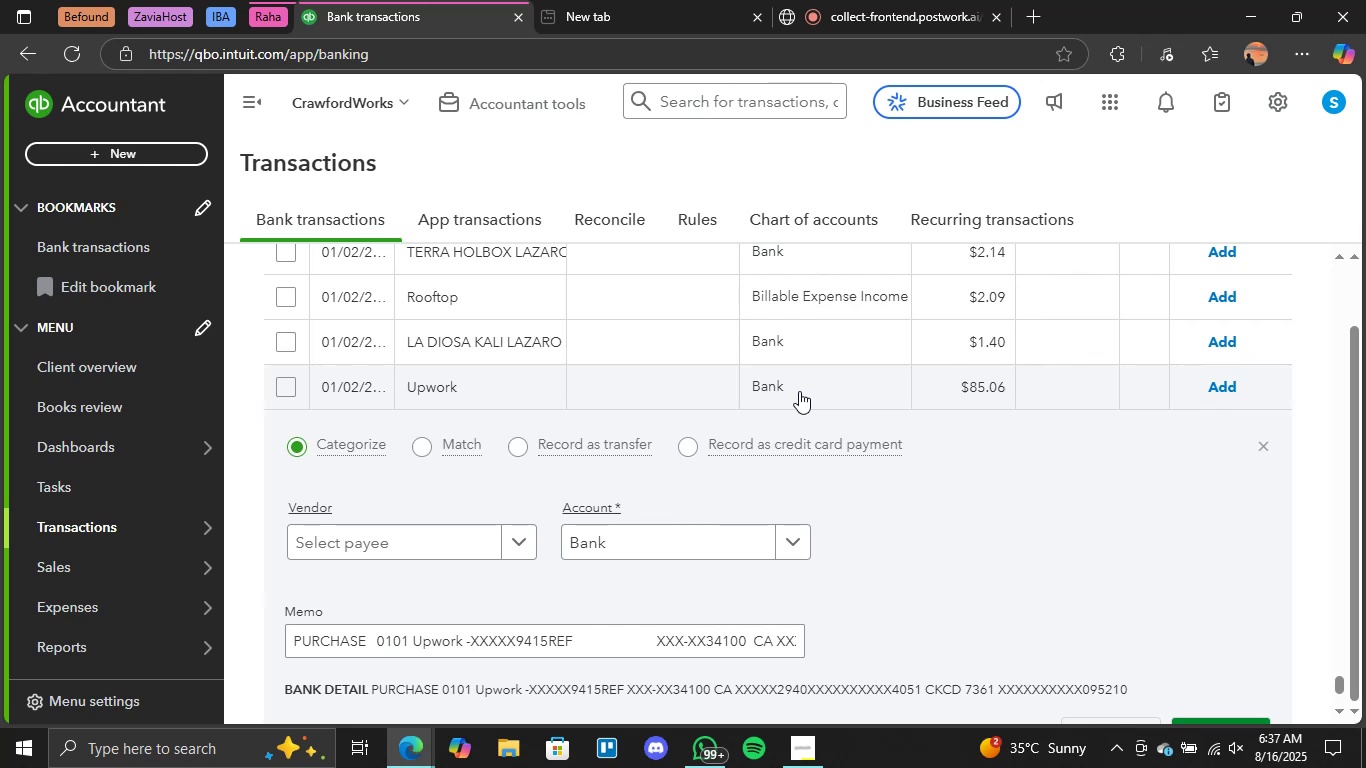 
left_click([784, 531])
 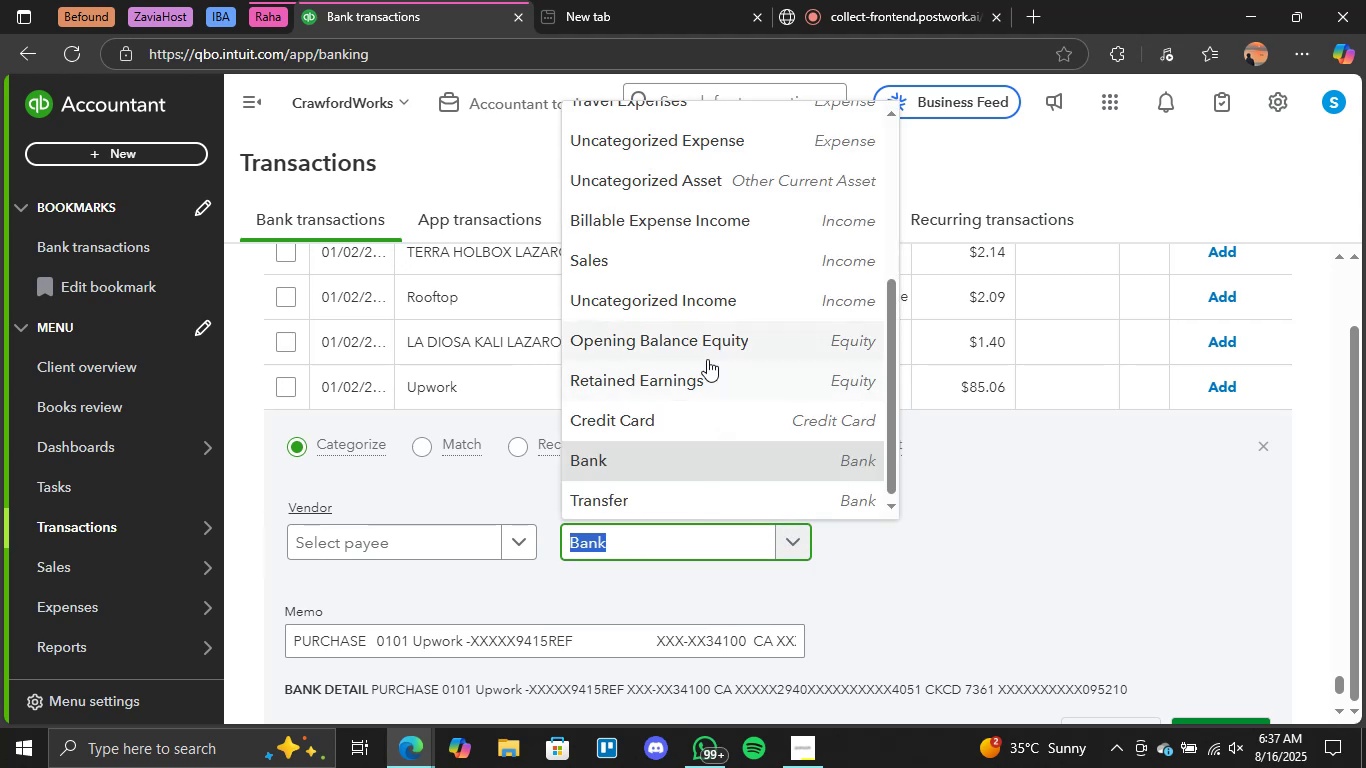 
scroll: coordinate [707, 384], scroll_direction: up, amount: 3.0
 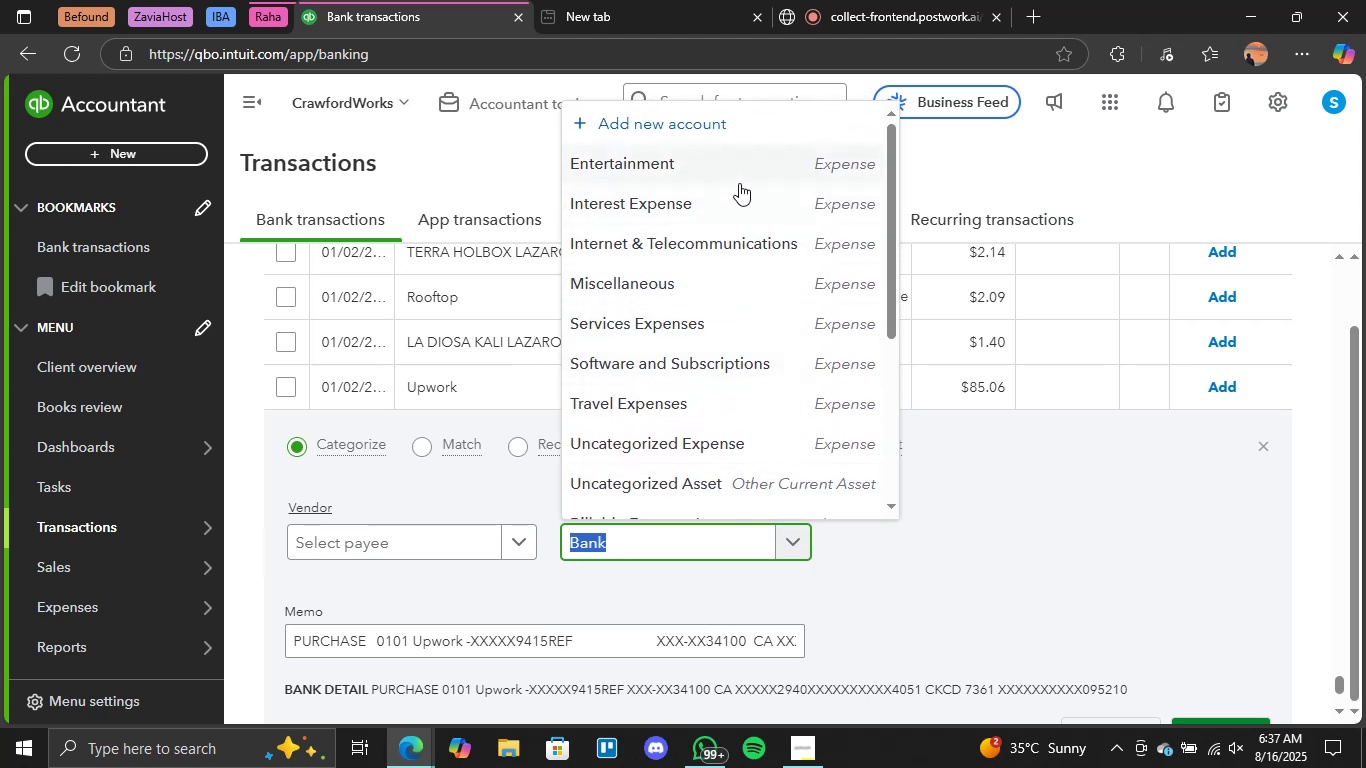 
scroll: coordinate [746, 352], scroll_direction: down, amount: 4.0
 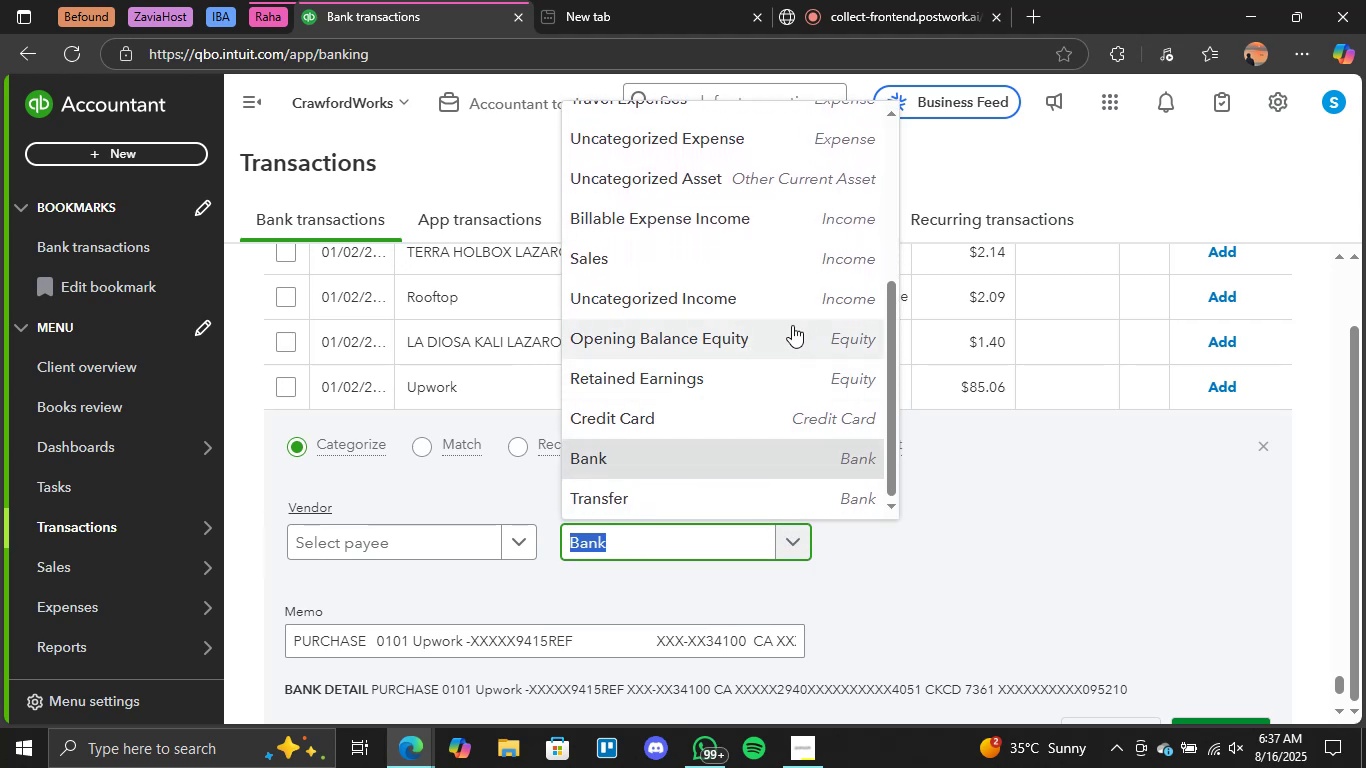 
scroll: coordinate [798, 204], scroll_direction: up, amount: 6.0
 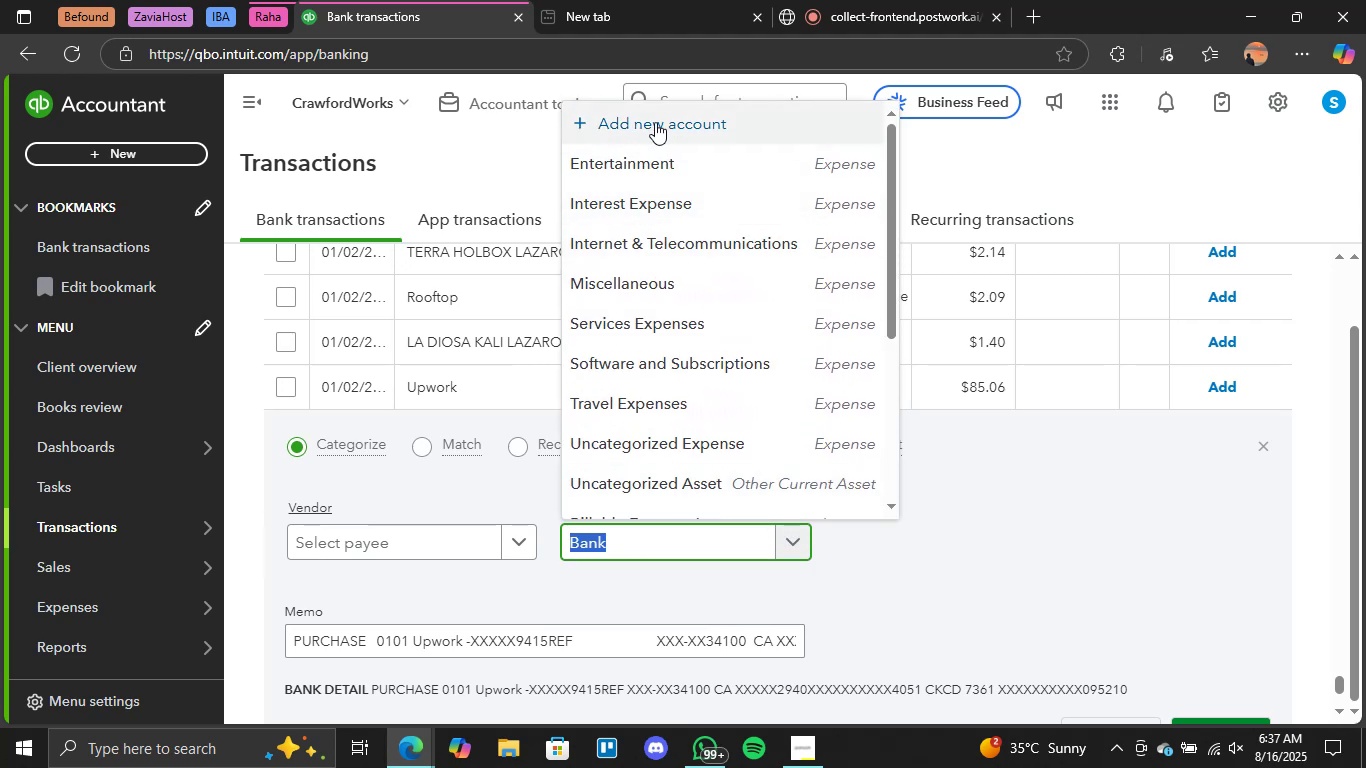 
left_click([654, 121])
 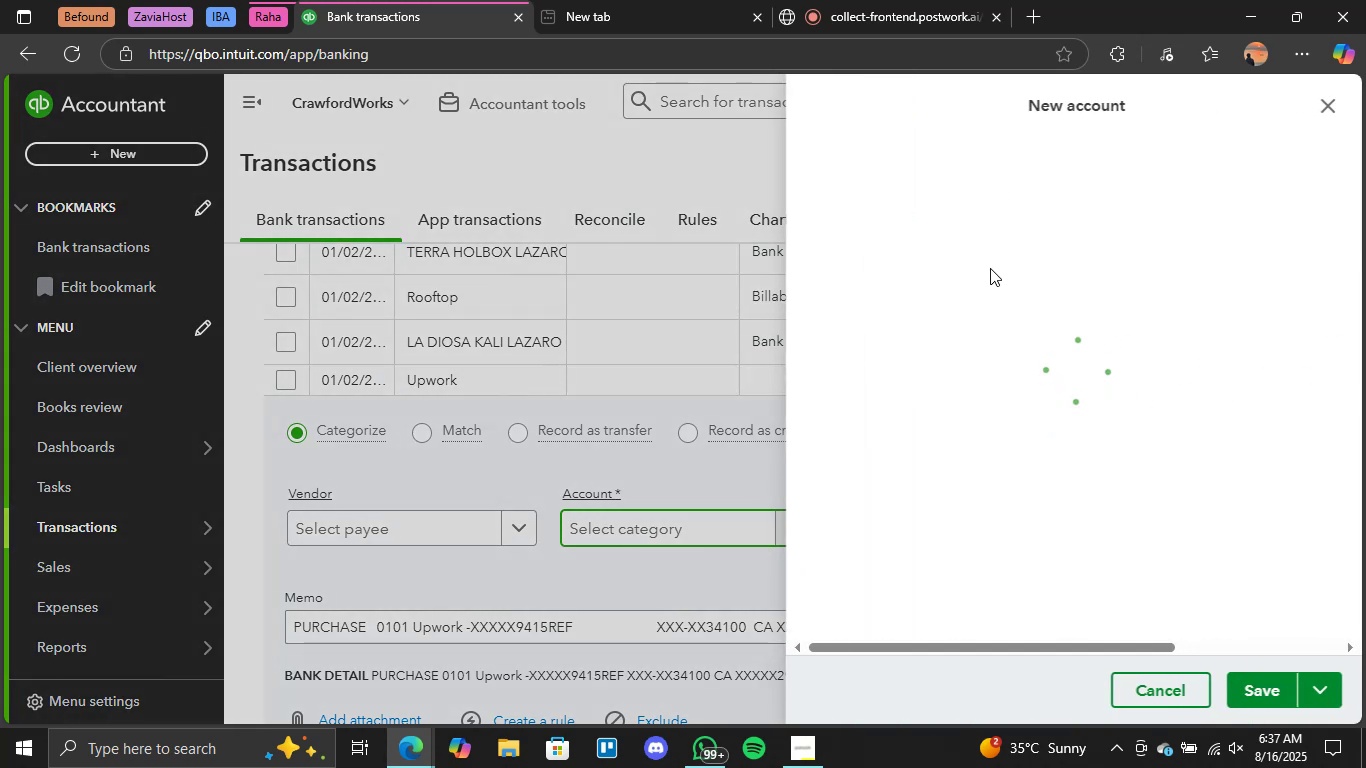 
wait(8.92)
 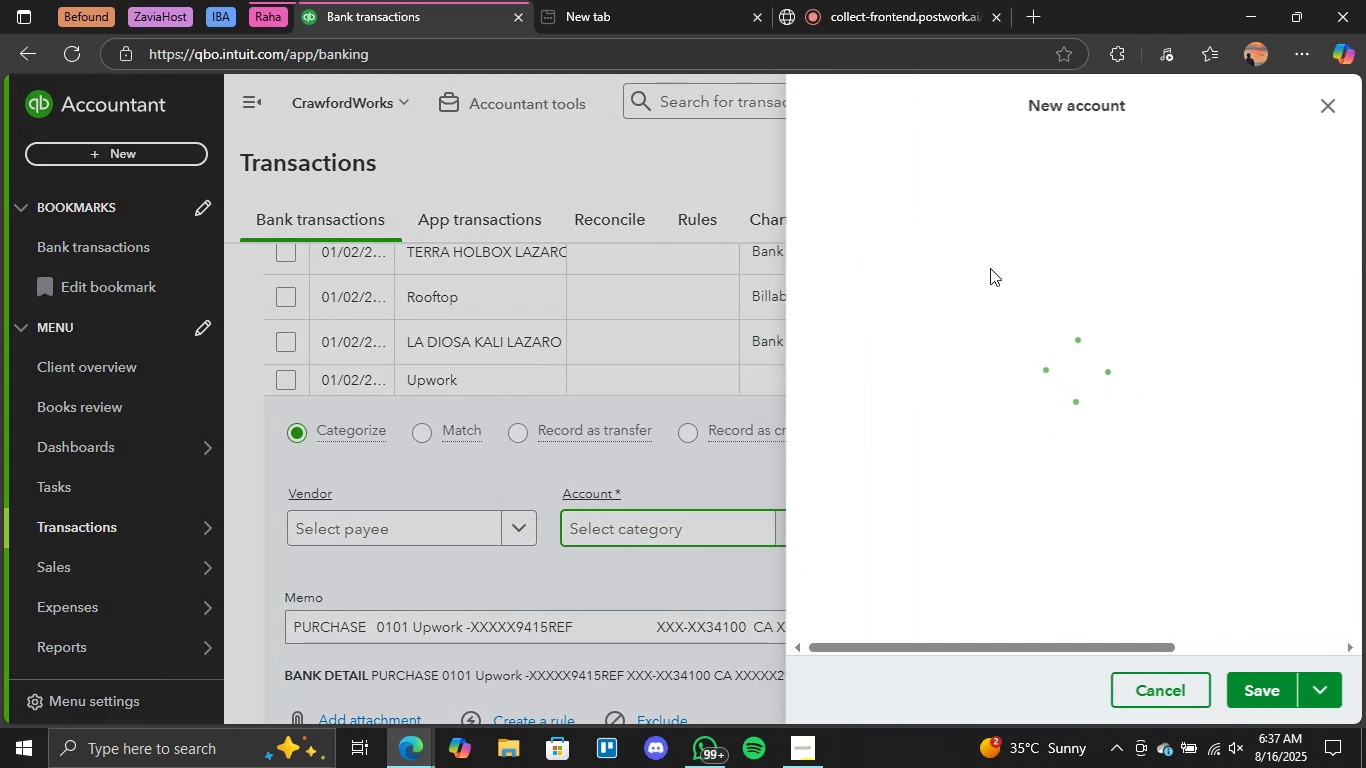 
double_click([1019, 206])
 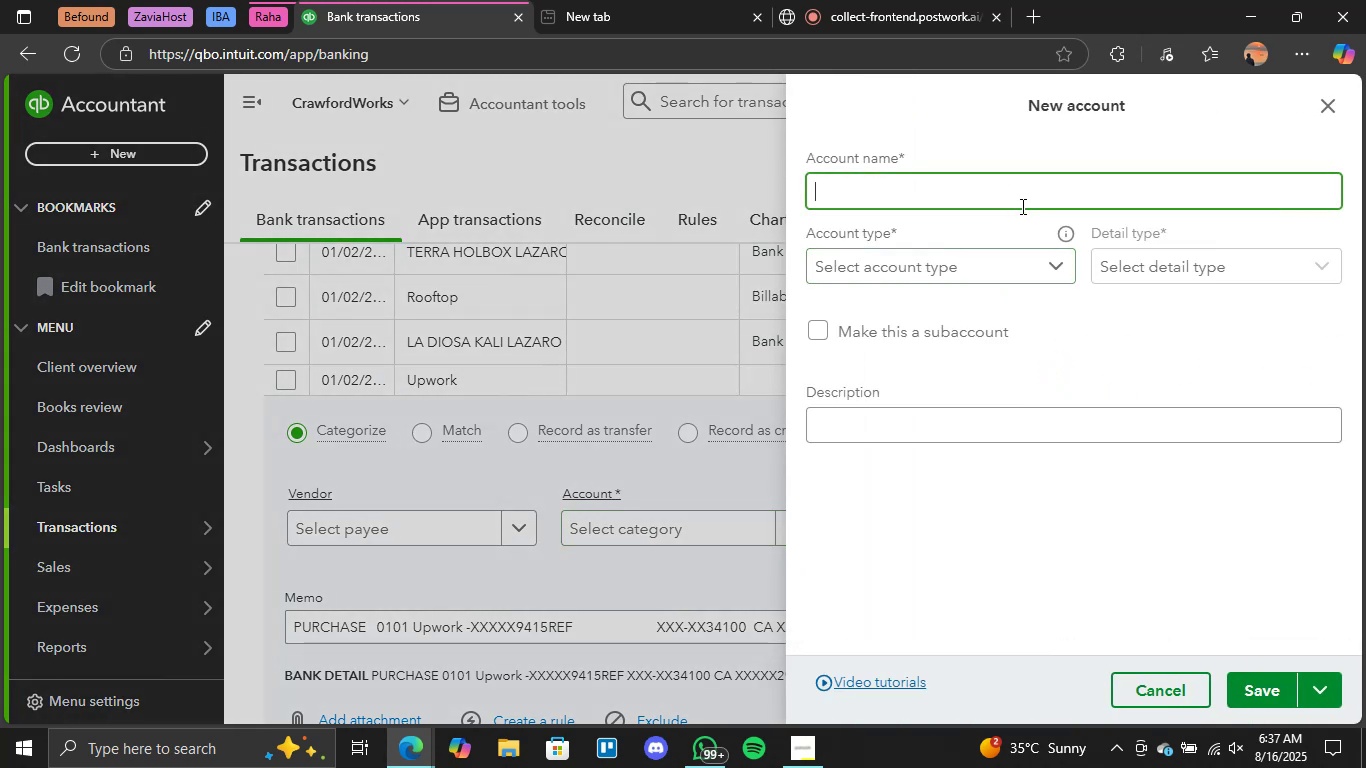 
type(Salaroes)
key(Backspace)
key(Backspace)
key(Backspace)
type(ies & Wages)
 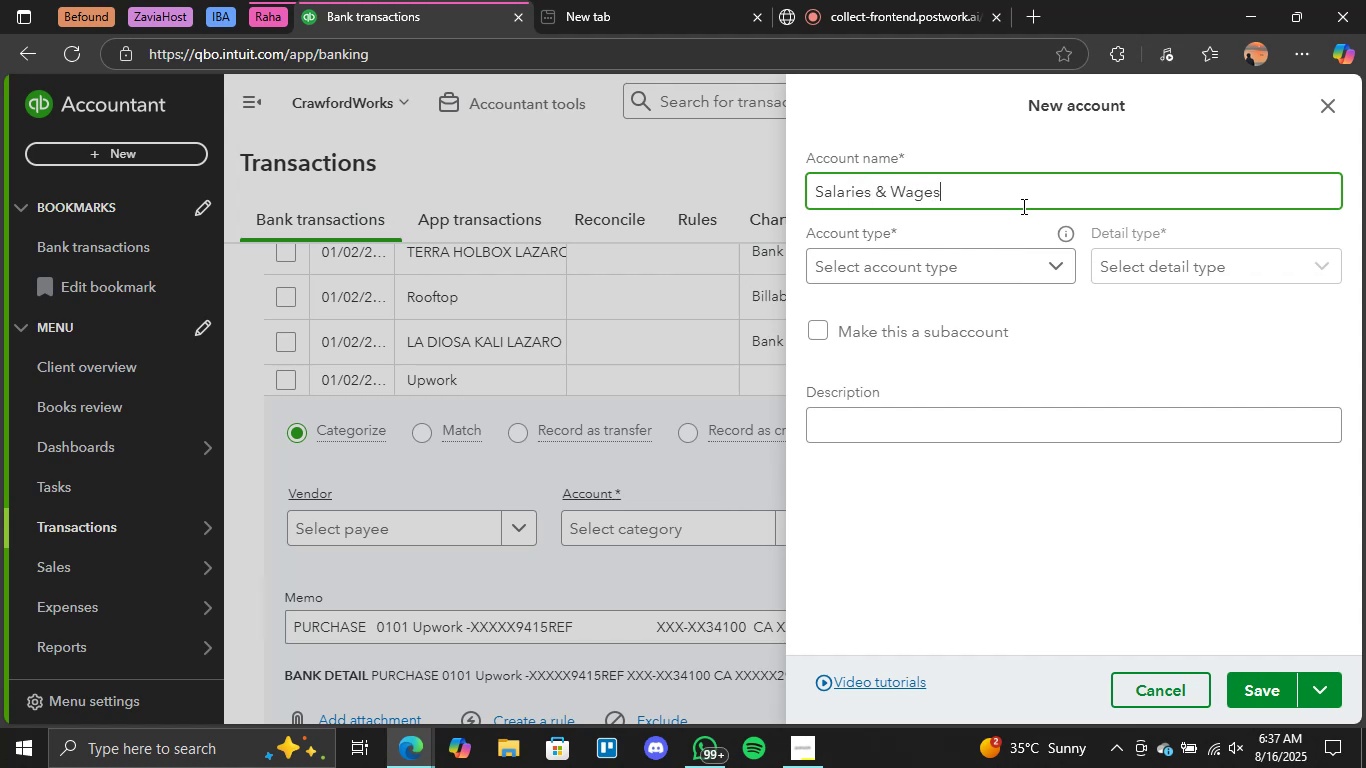 
double_click([1031, 275])
 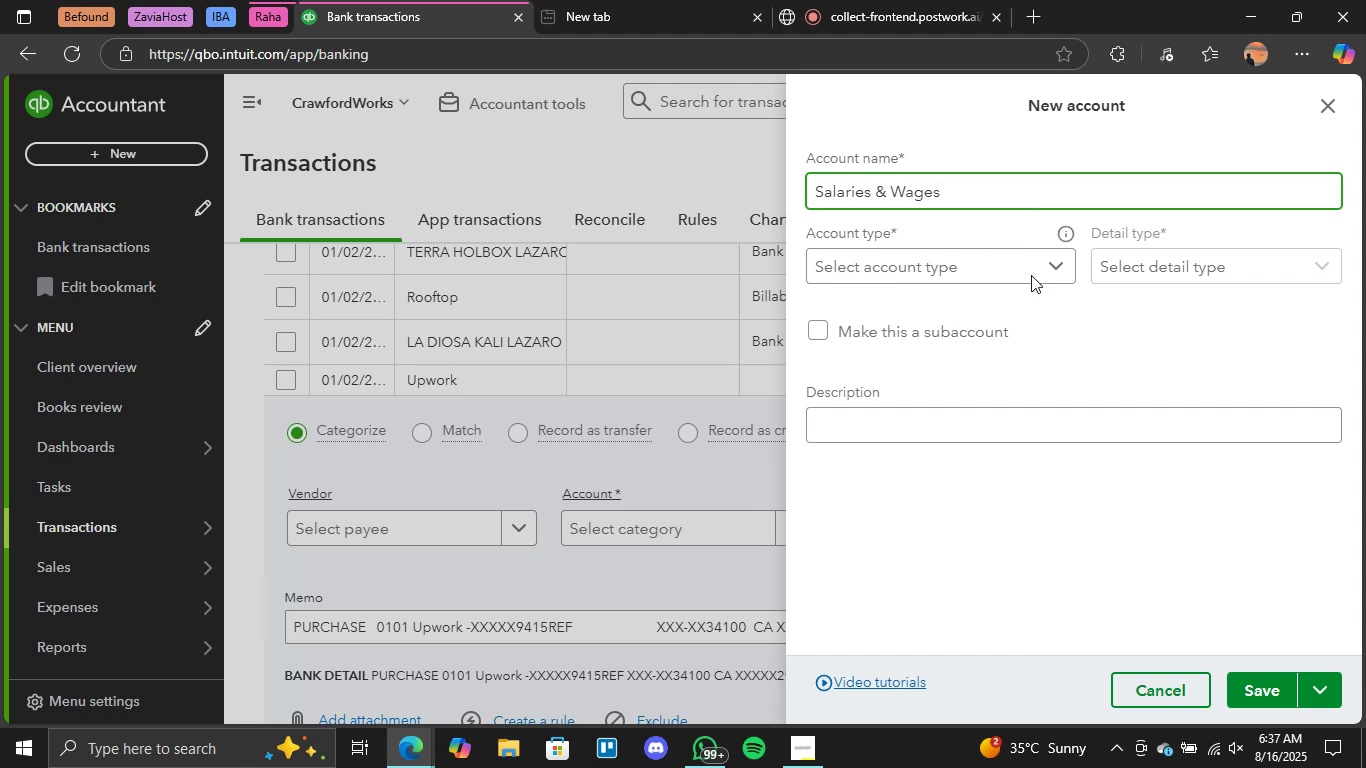 
triple_click([1031, 275])
 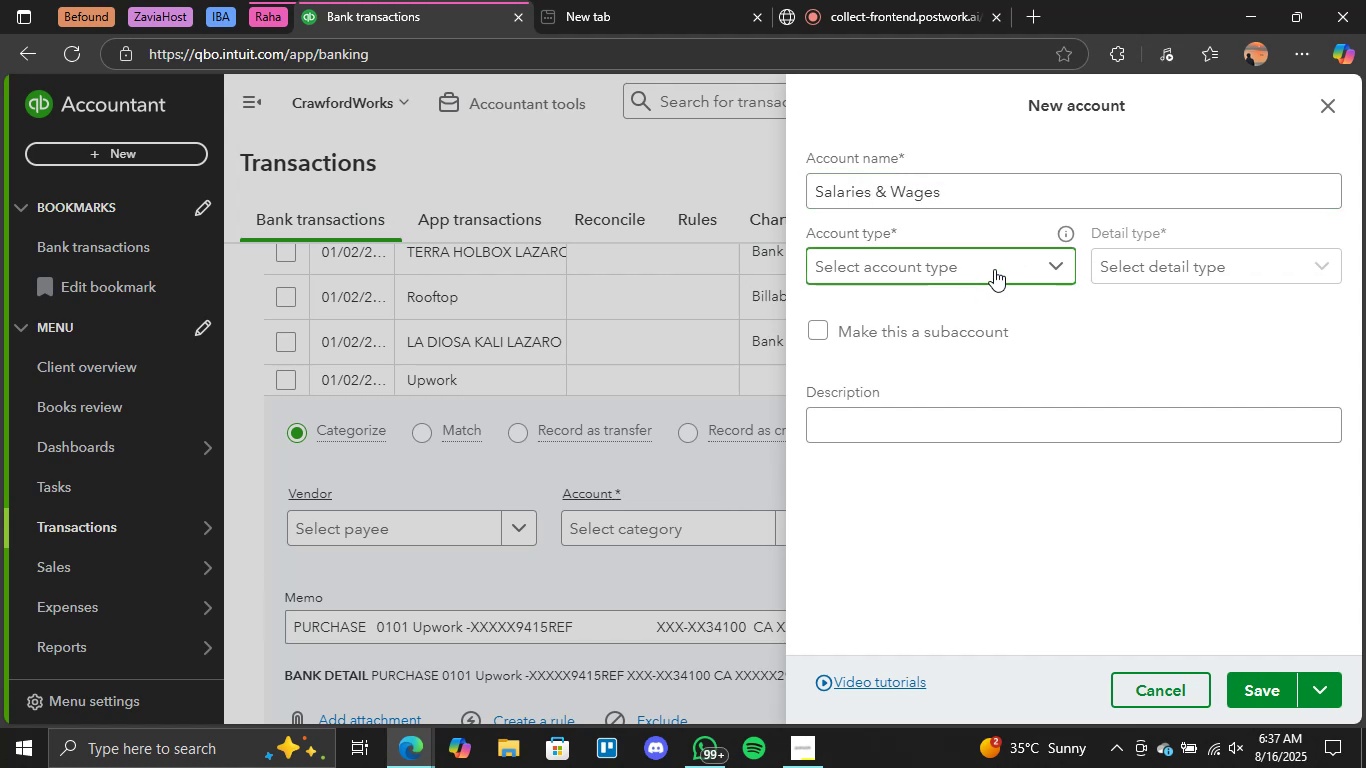 
left_click([1054, 263])
 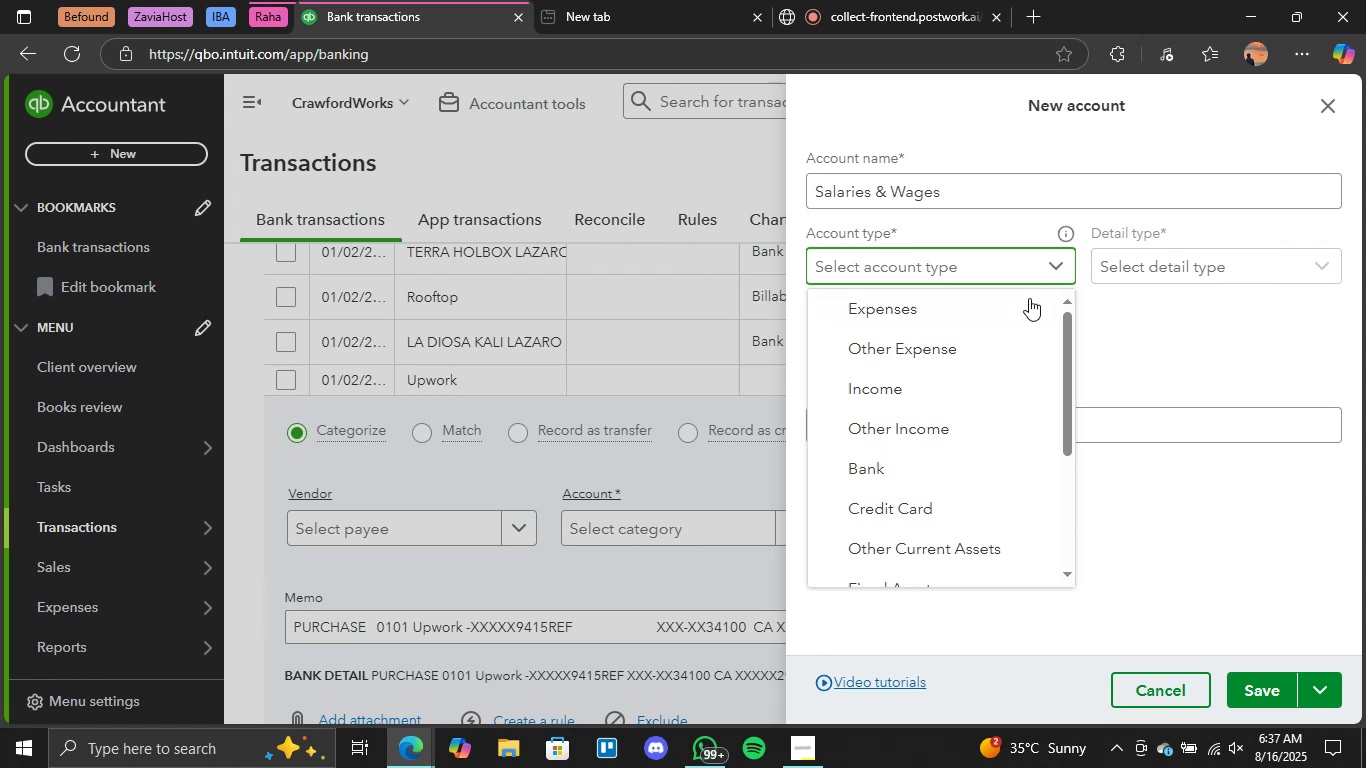 
left_click([958, 327])
 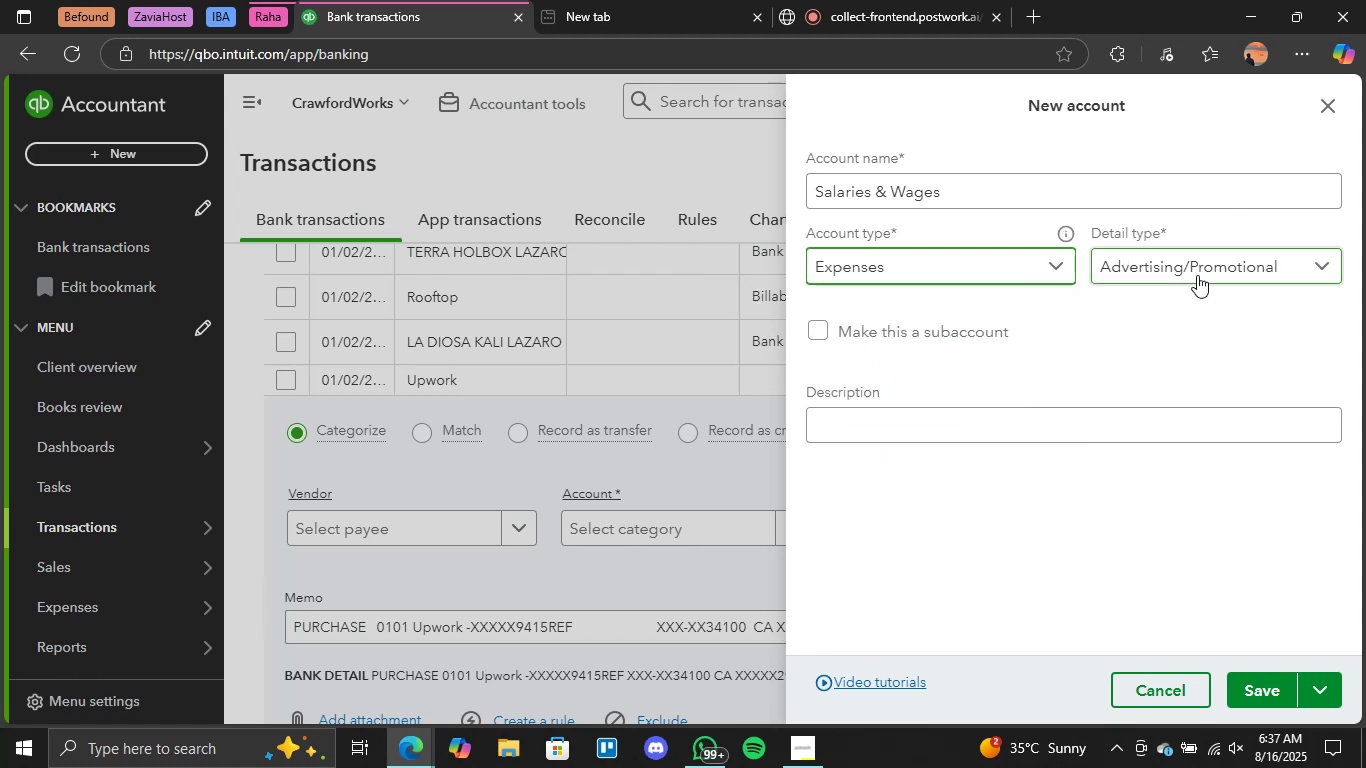 
double_click([1208, 272])
 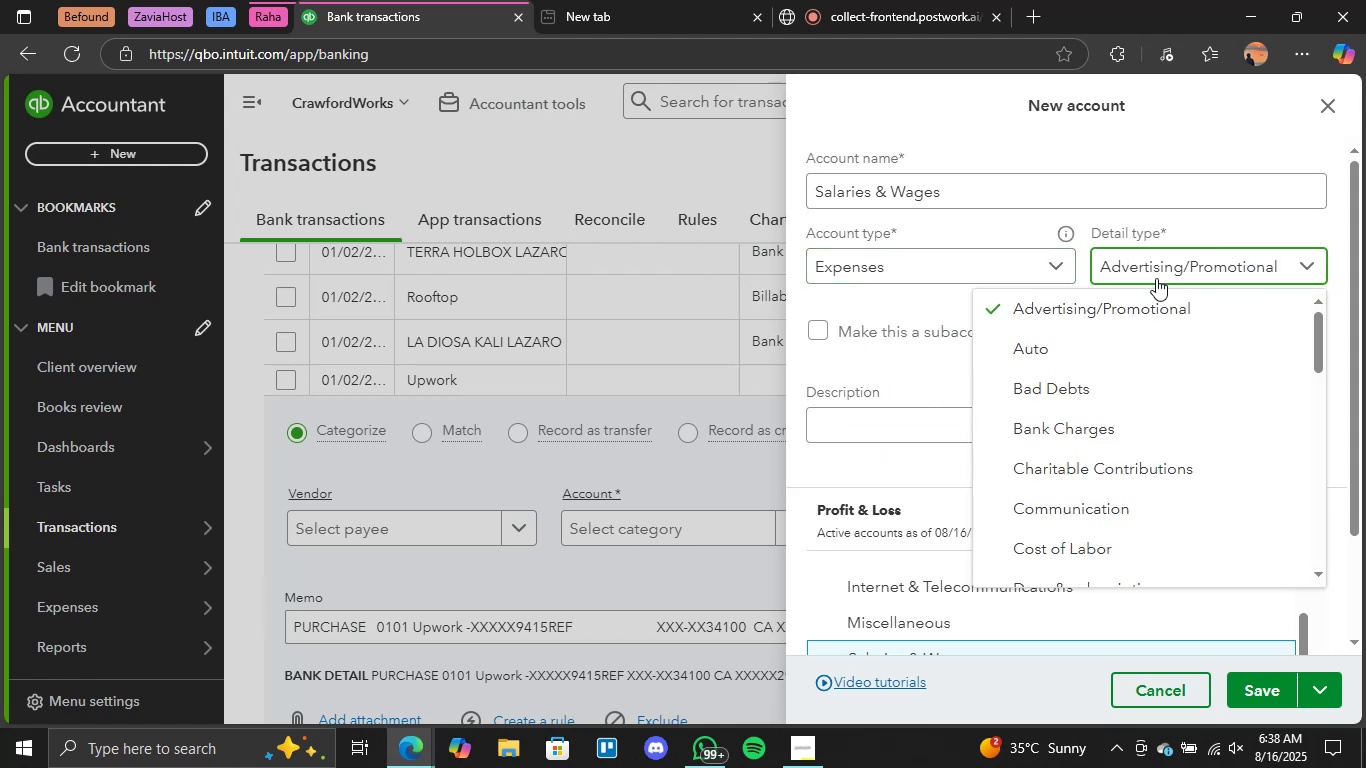 
scroll: coordinate [1094, 370], scroll_direction: down, amount: 9.0
 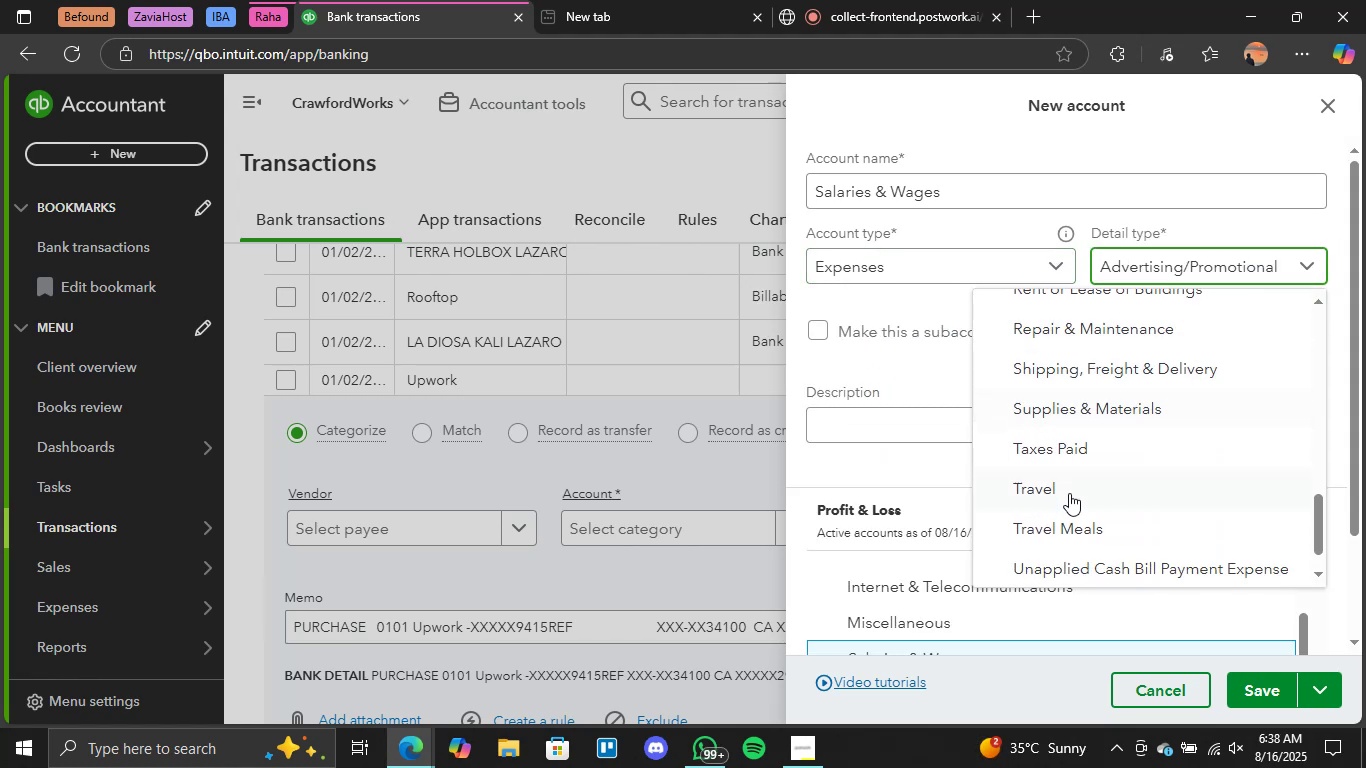 
scroll: coordinate [1071, 481], scroll_direction: up, amount: 5.0
 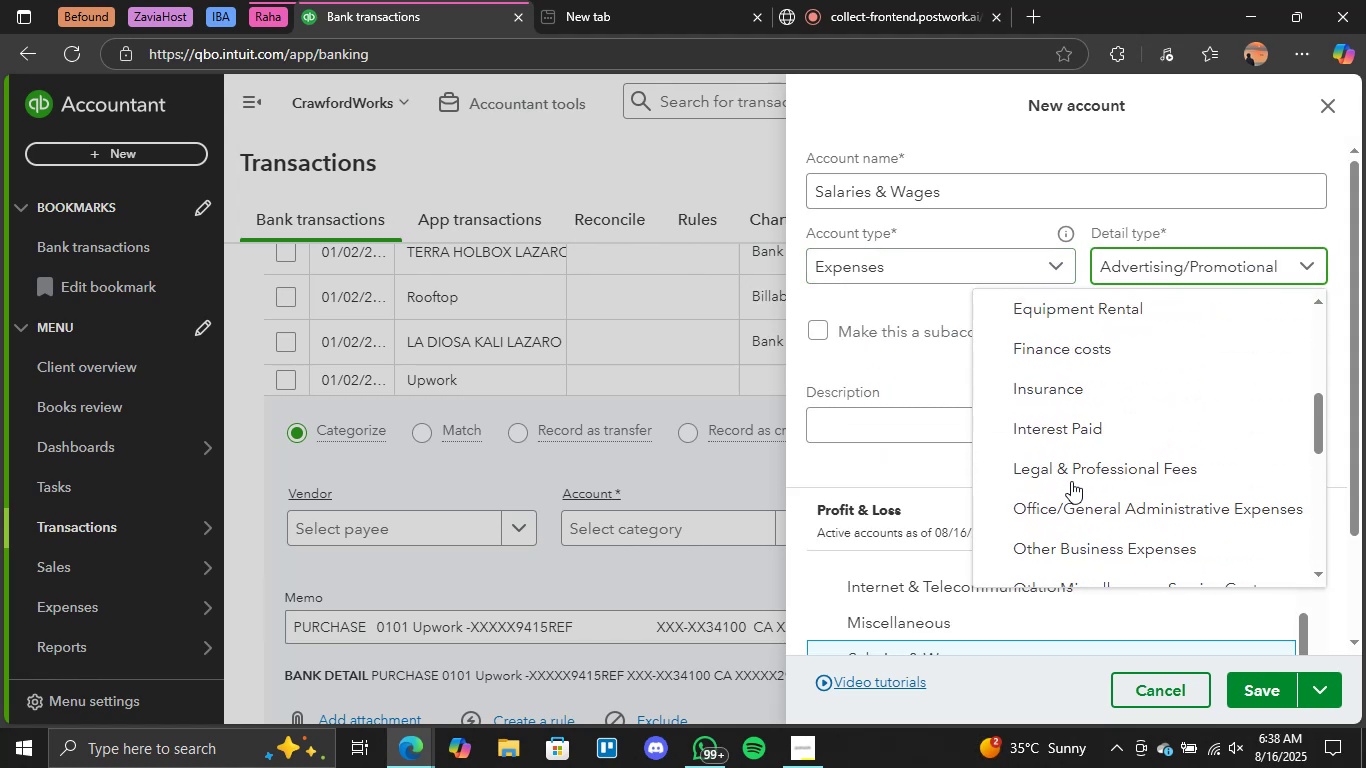 
scroll: coordinate [1071, 481], scroll_direction: down, amount: 1.0
 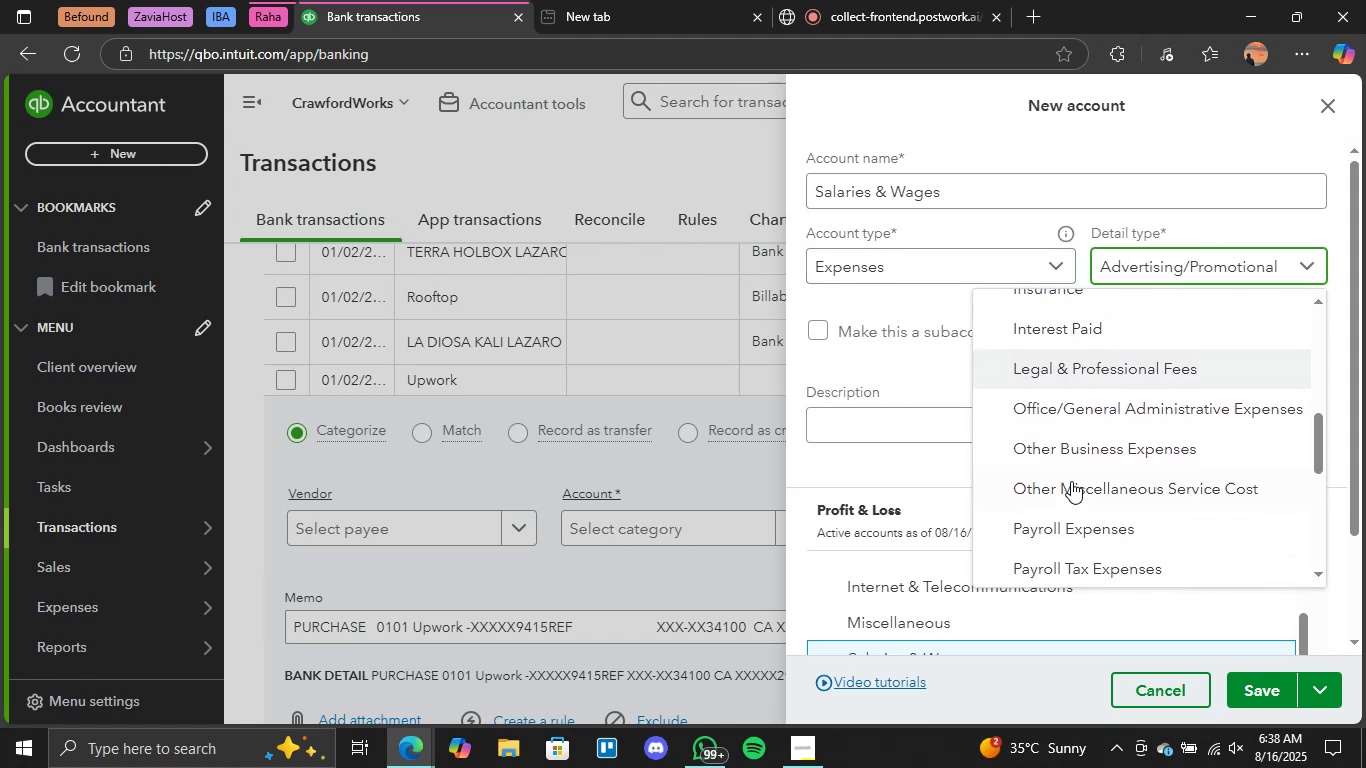 
scroll: coordinate [1066, 475], scroll_direction: up, amount: 9.0
 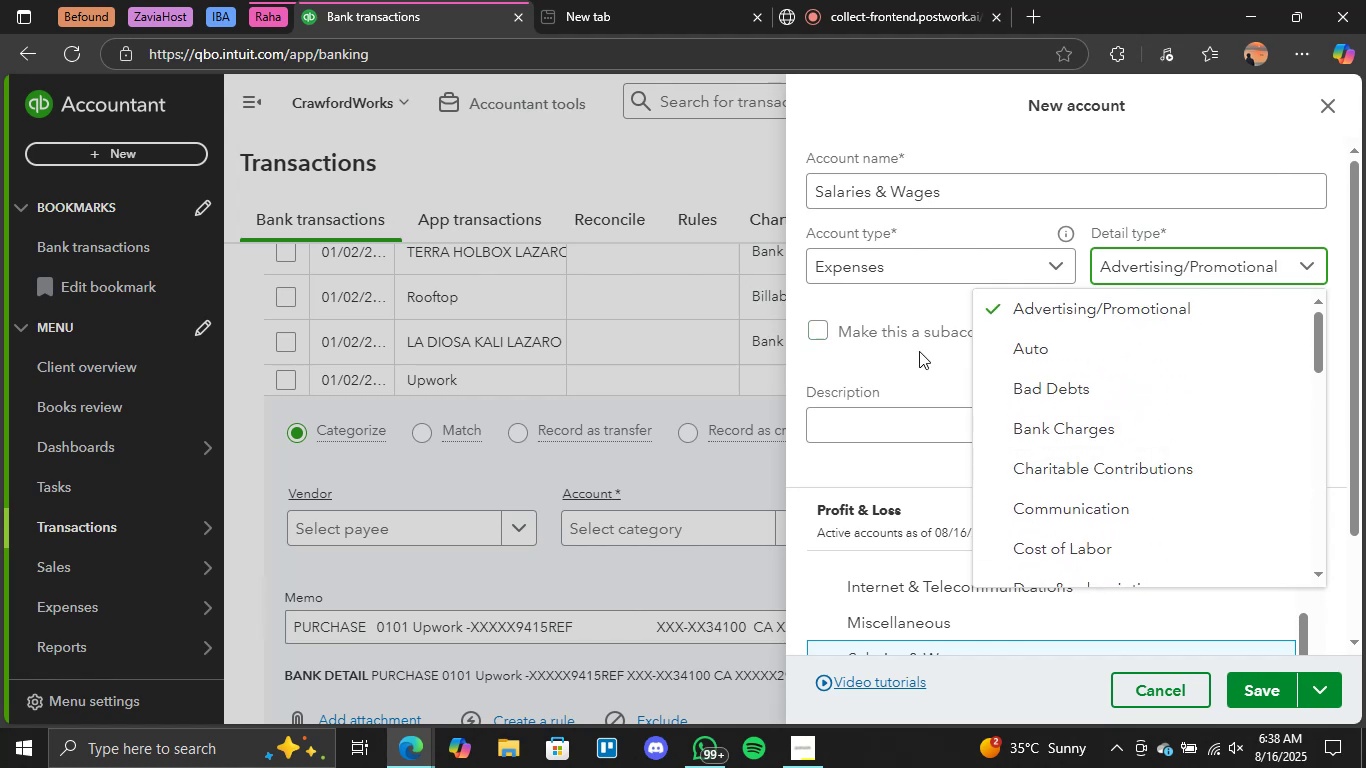 
left_click([914, 370])
 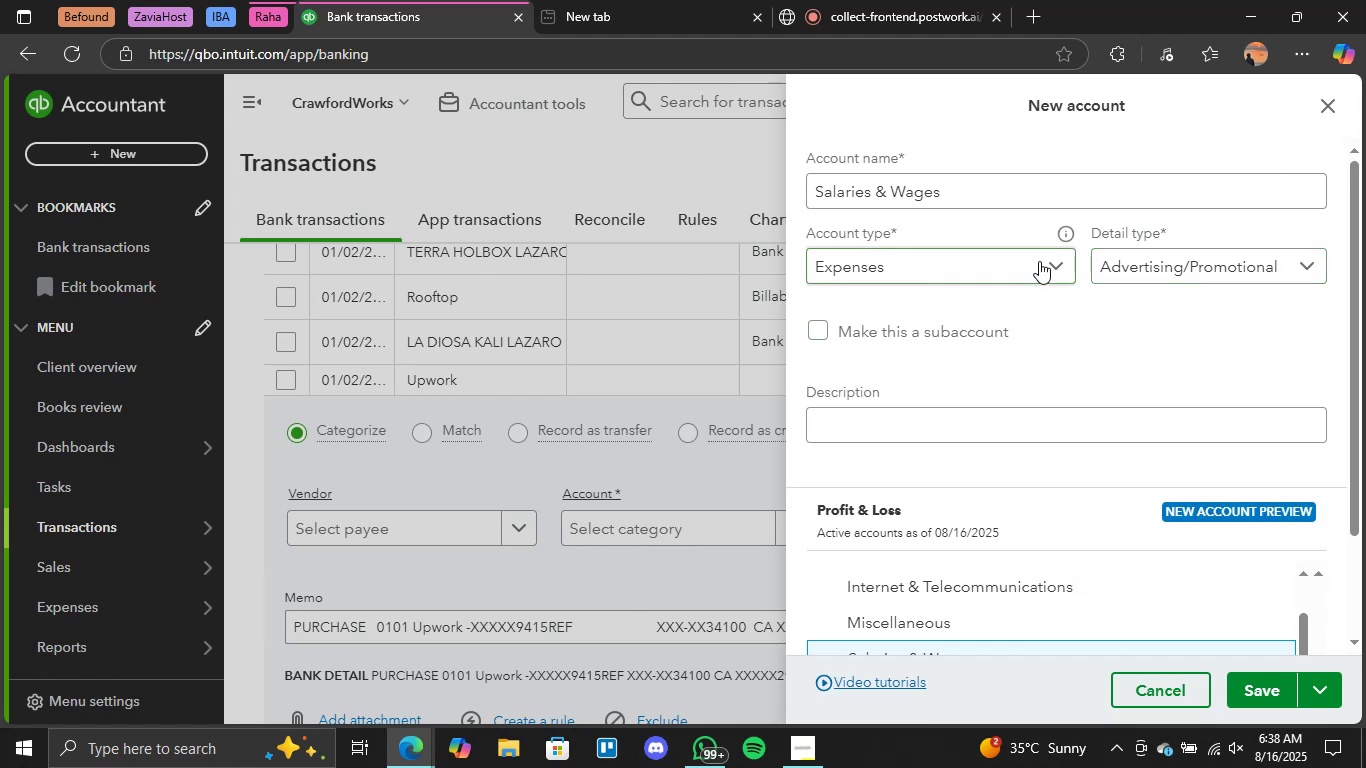 
left_click([1036, 262])
 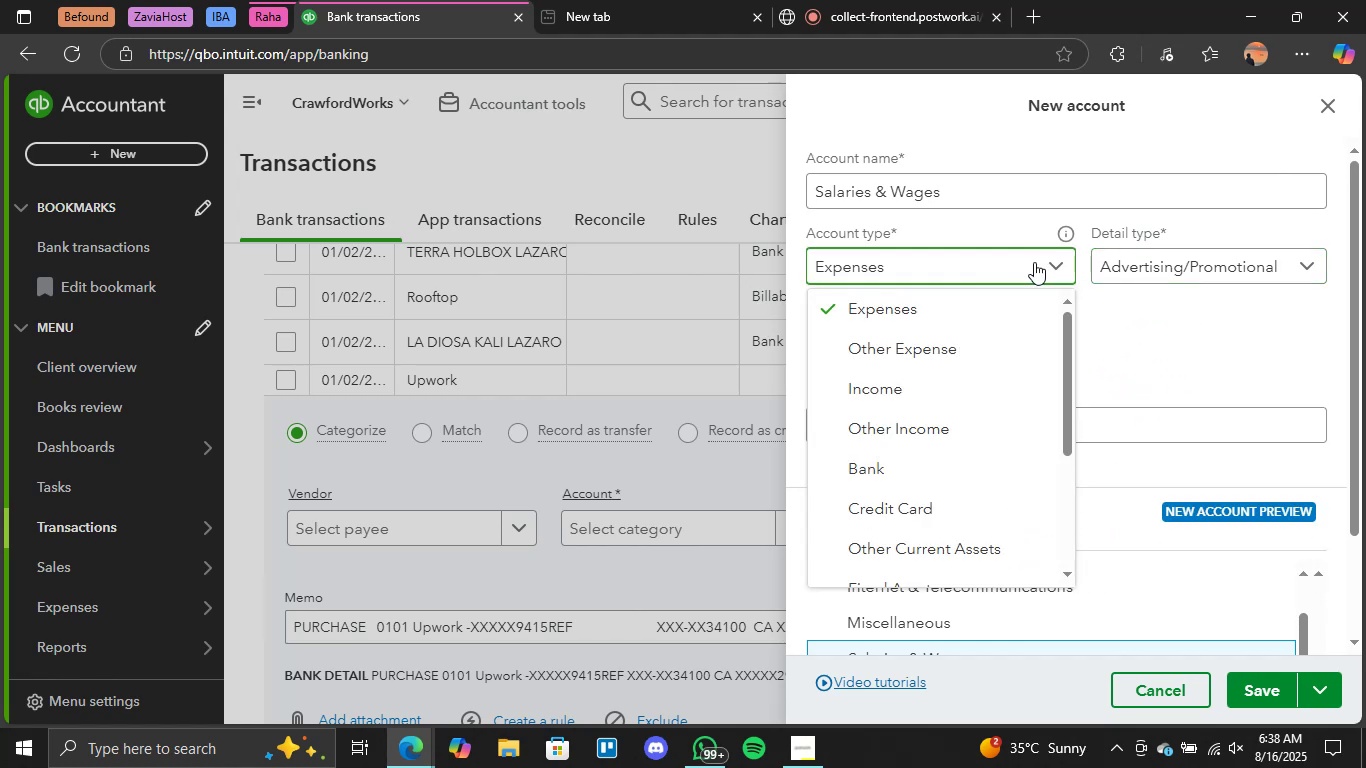 
left_click([969, 347])
 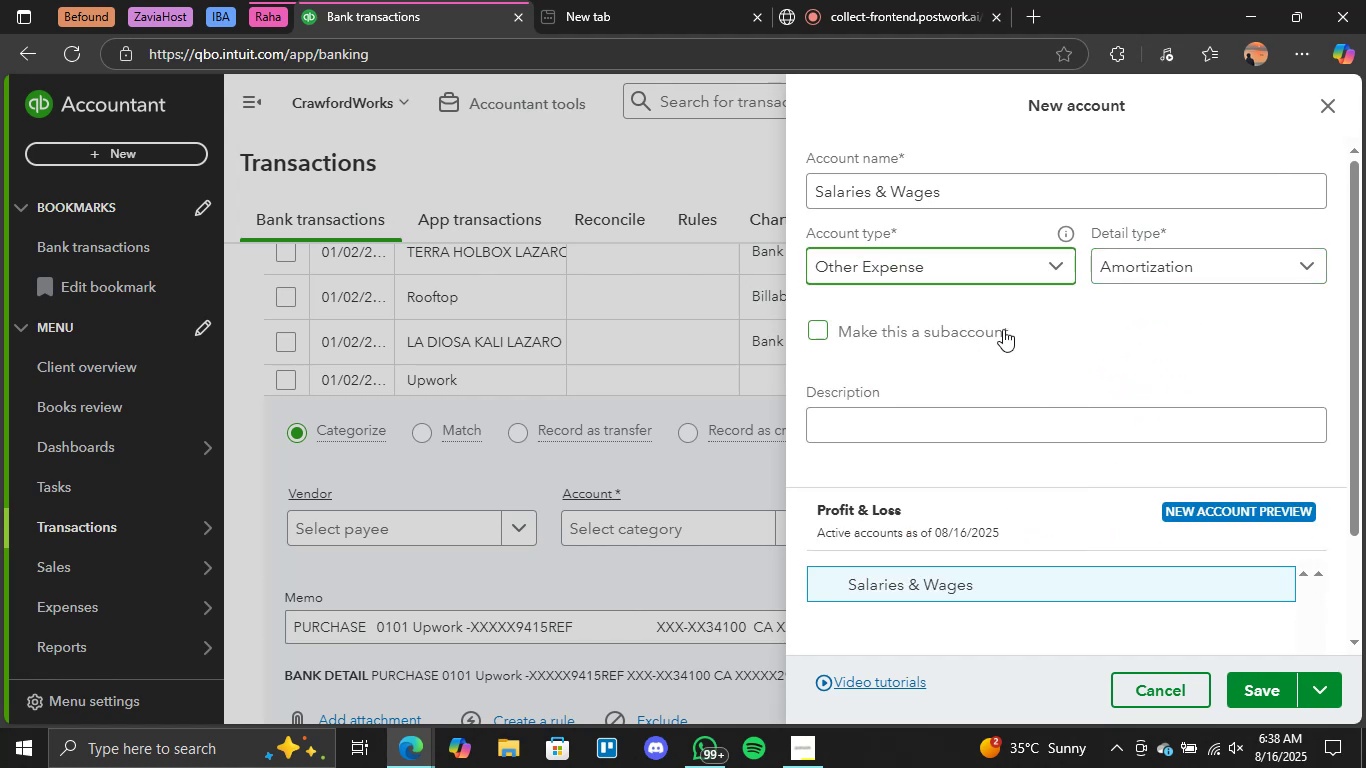 
left_click([1182, 274])
 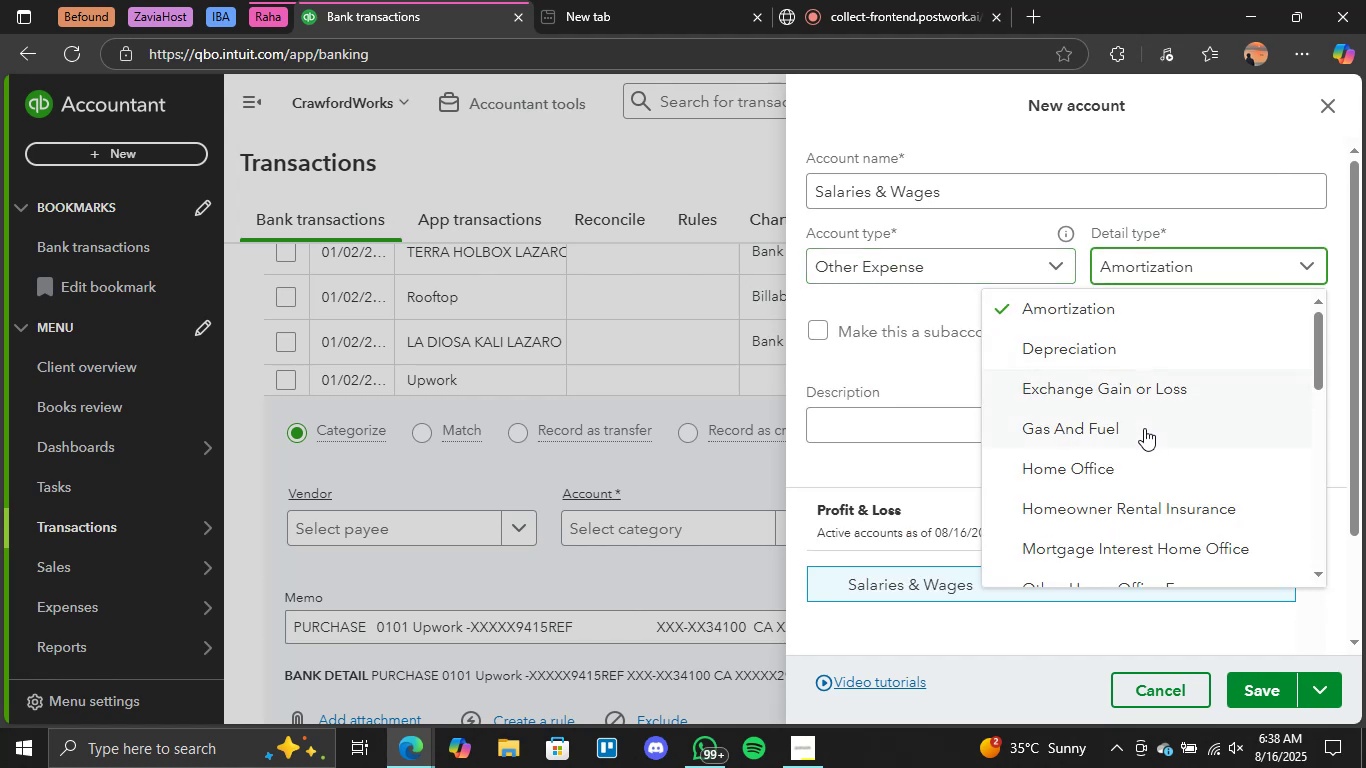 
scroll: coordinate [1139, 464], scroll_direction: down, amount: 8.0
 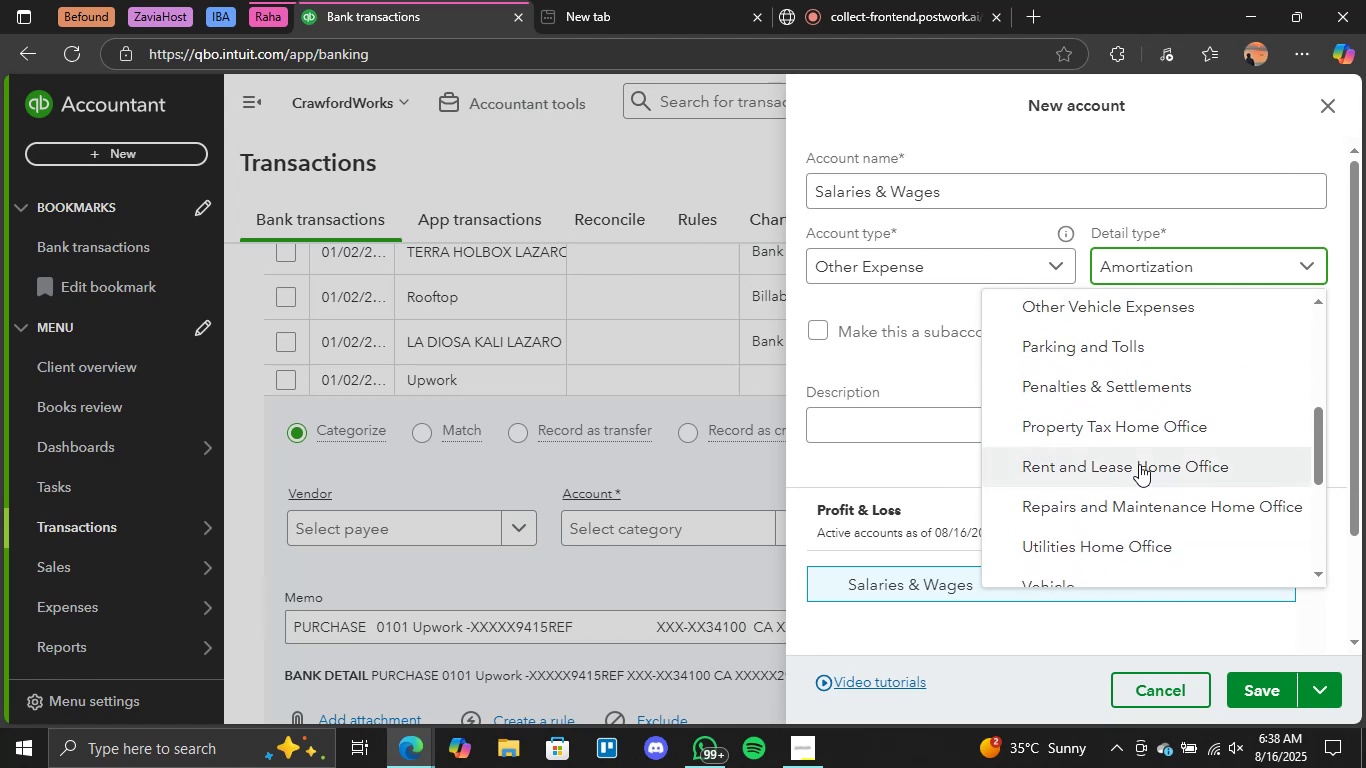 
scroll: coordinate [1139, 464], scroll_direction: up, amount: 4.0
 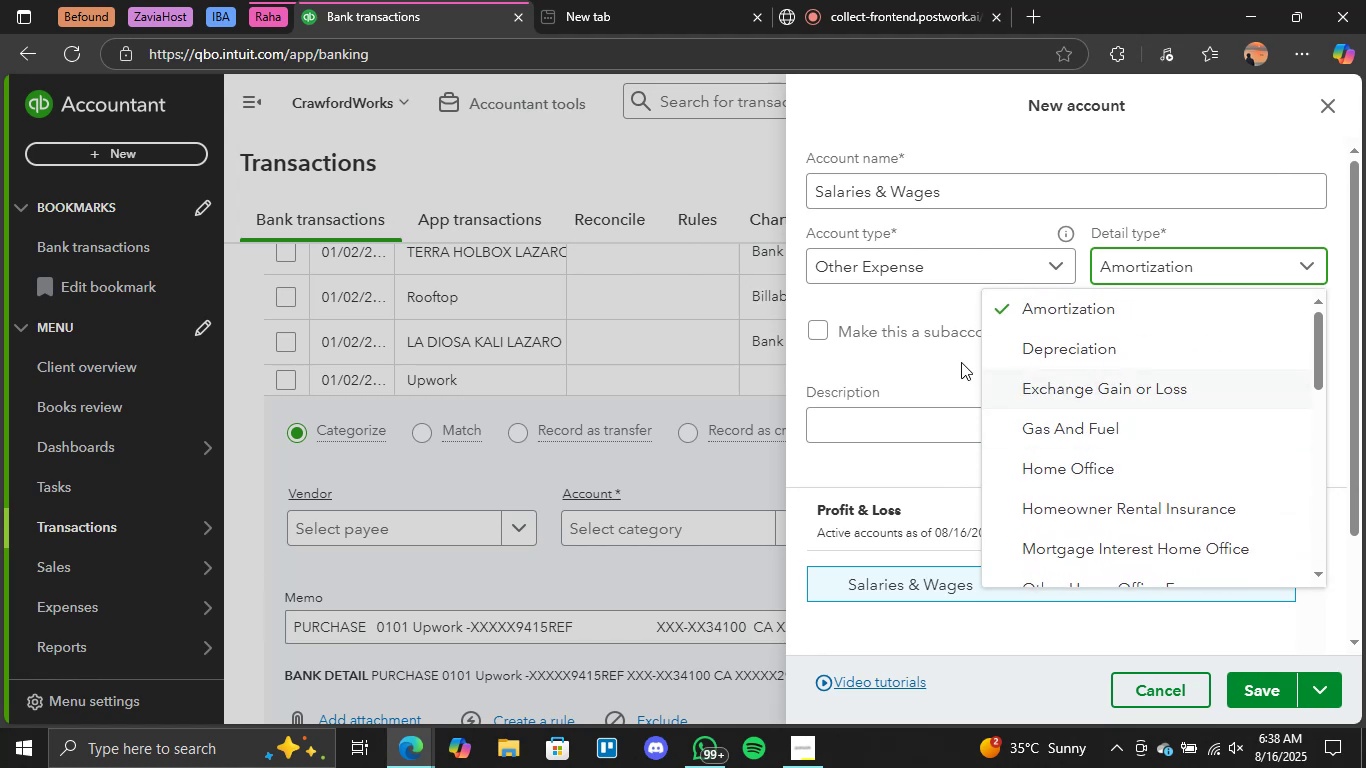 
left_click([913, 364])
 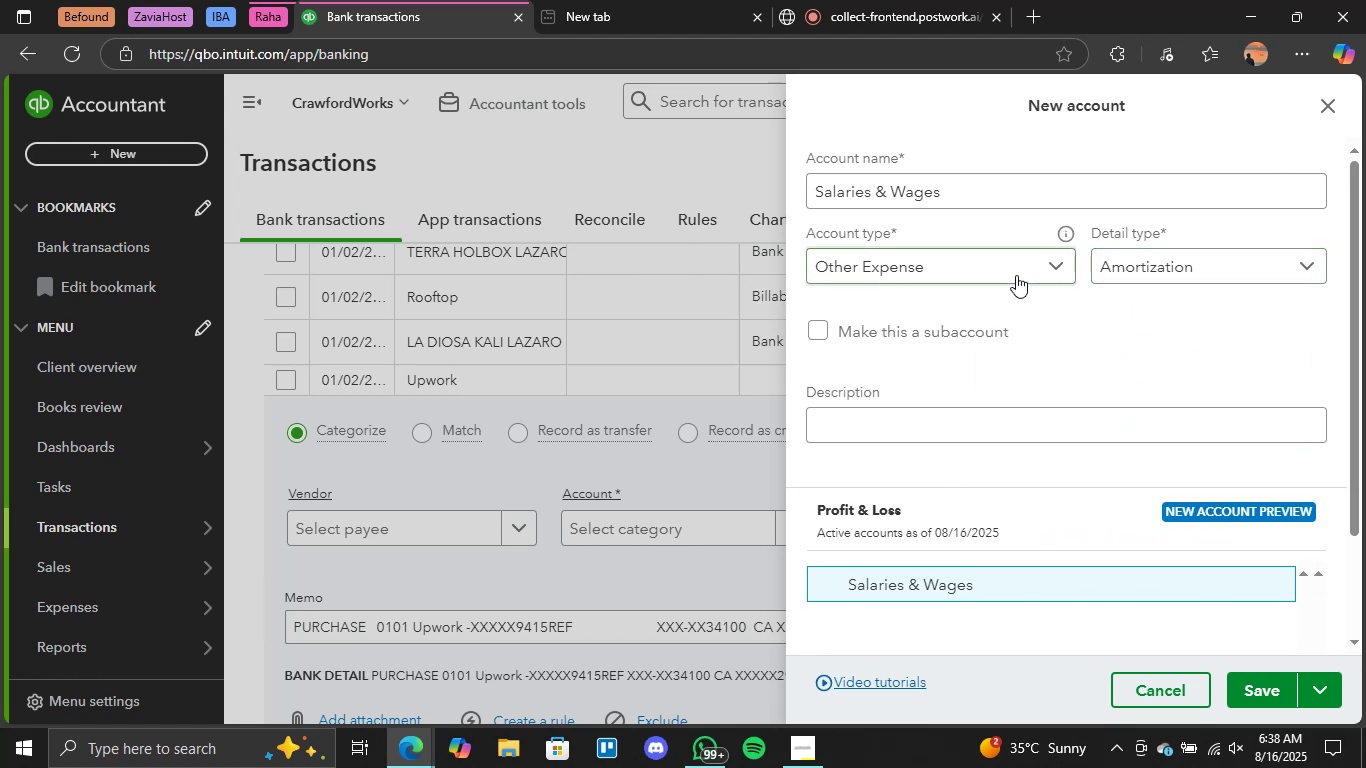 
left_click([1017, 274])
 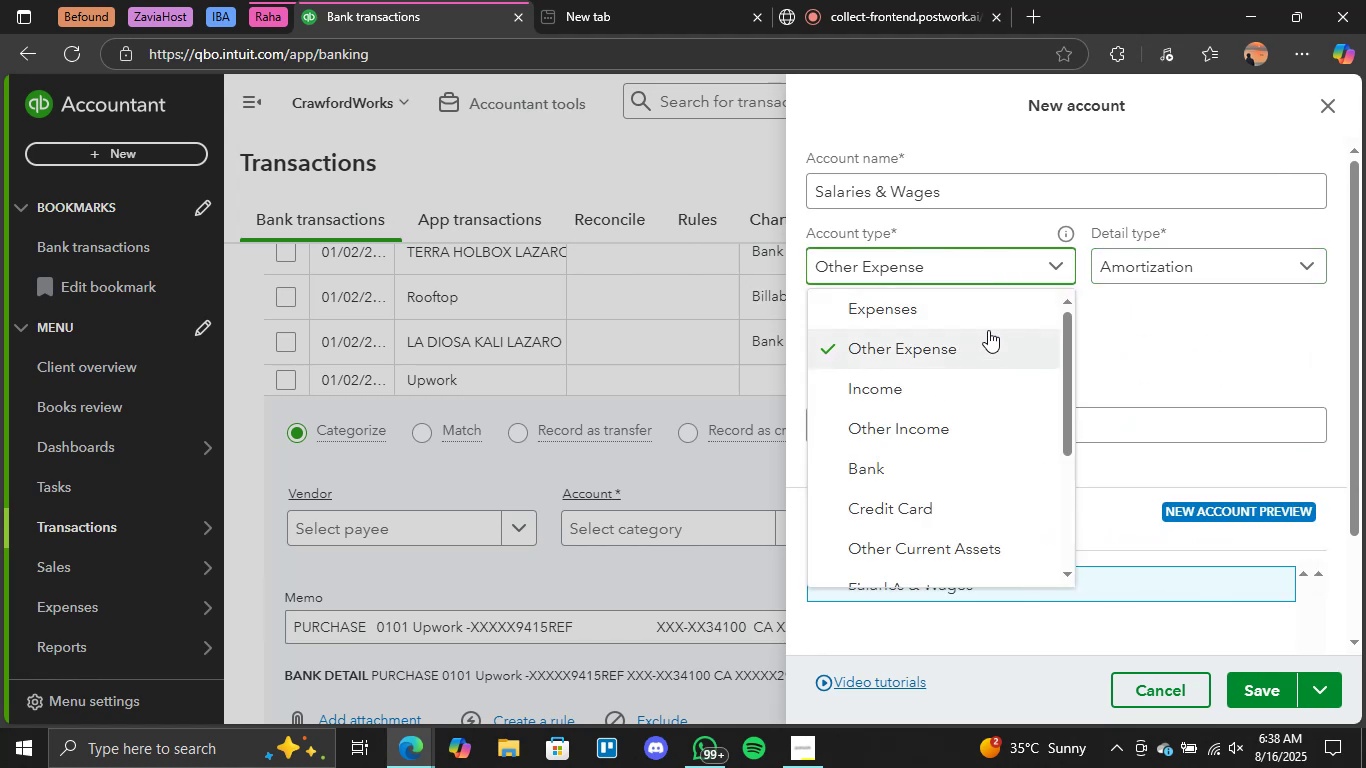 
left_click([990, 313])
 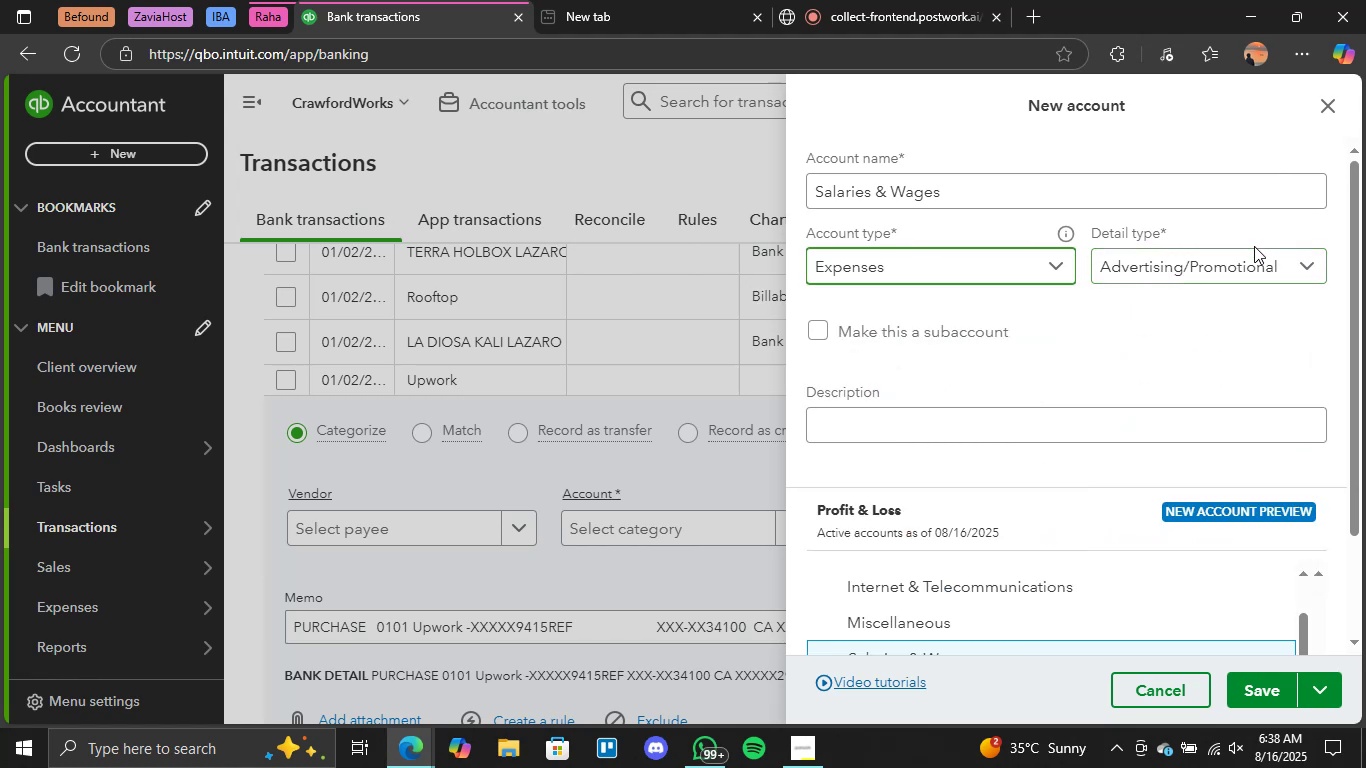 
left_click([1247, 272])
 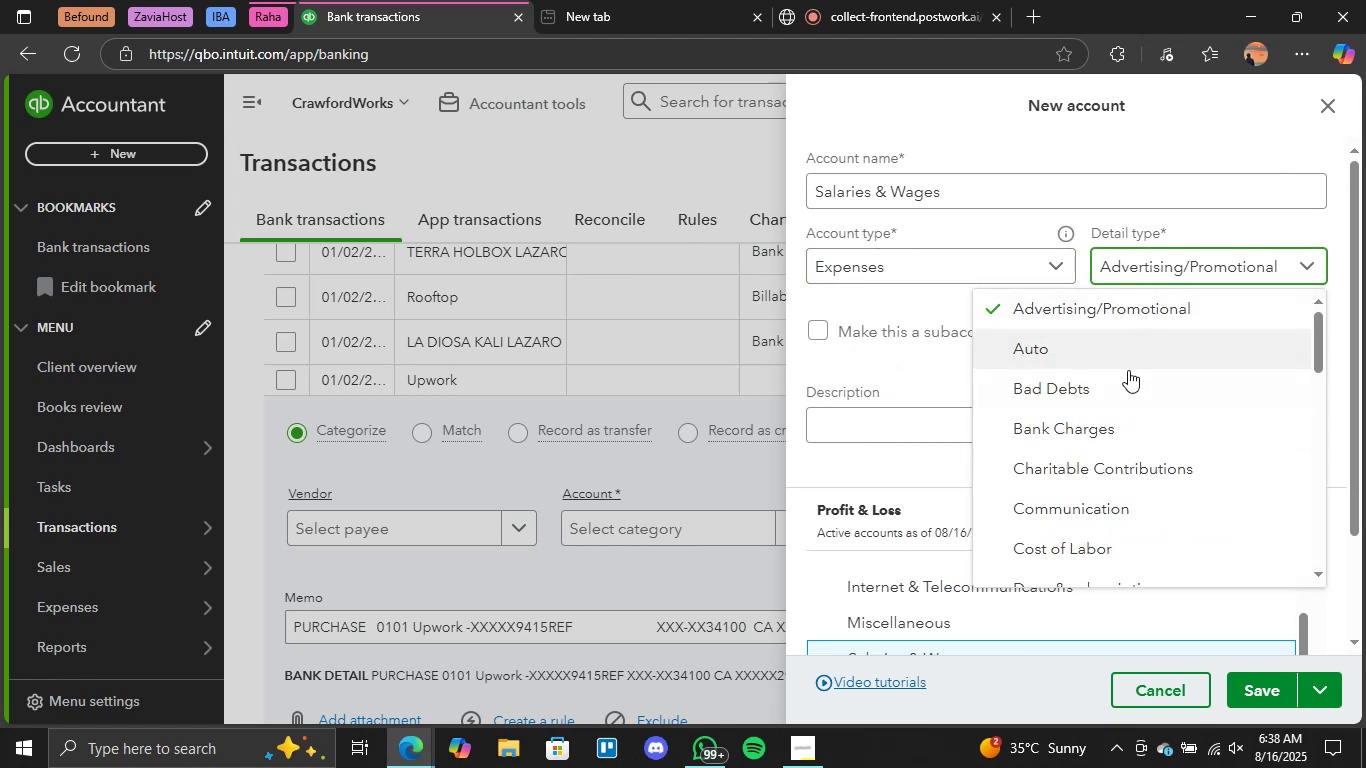 
scroll: coordinate [1171, 472], scroll_direction: down, amount: 5.0
 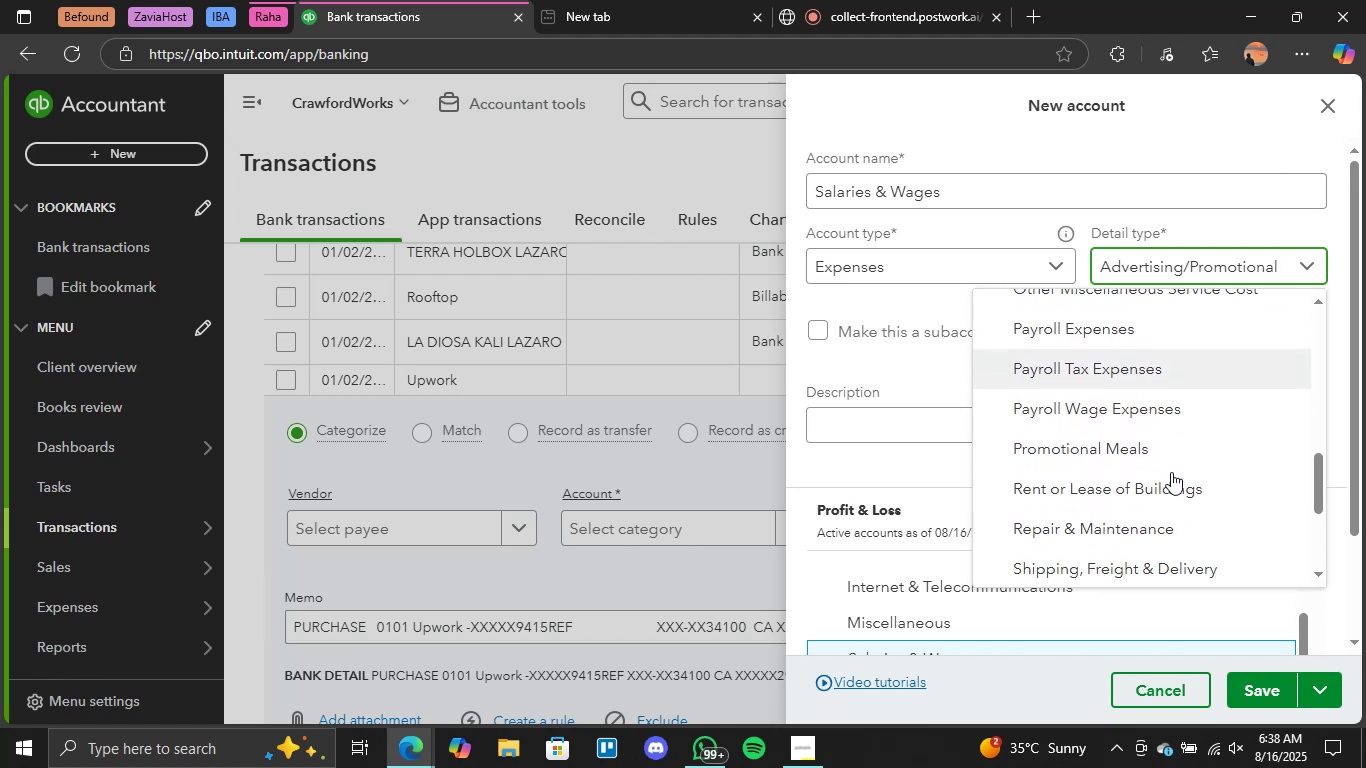 
scroll: coordinate [1171, 472], scroll_direction: none, amount: 0.0
 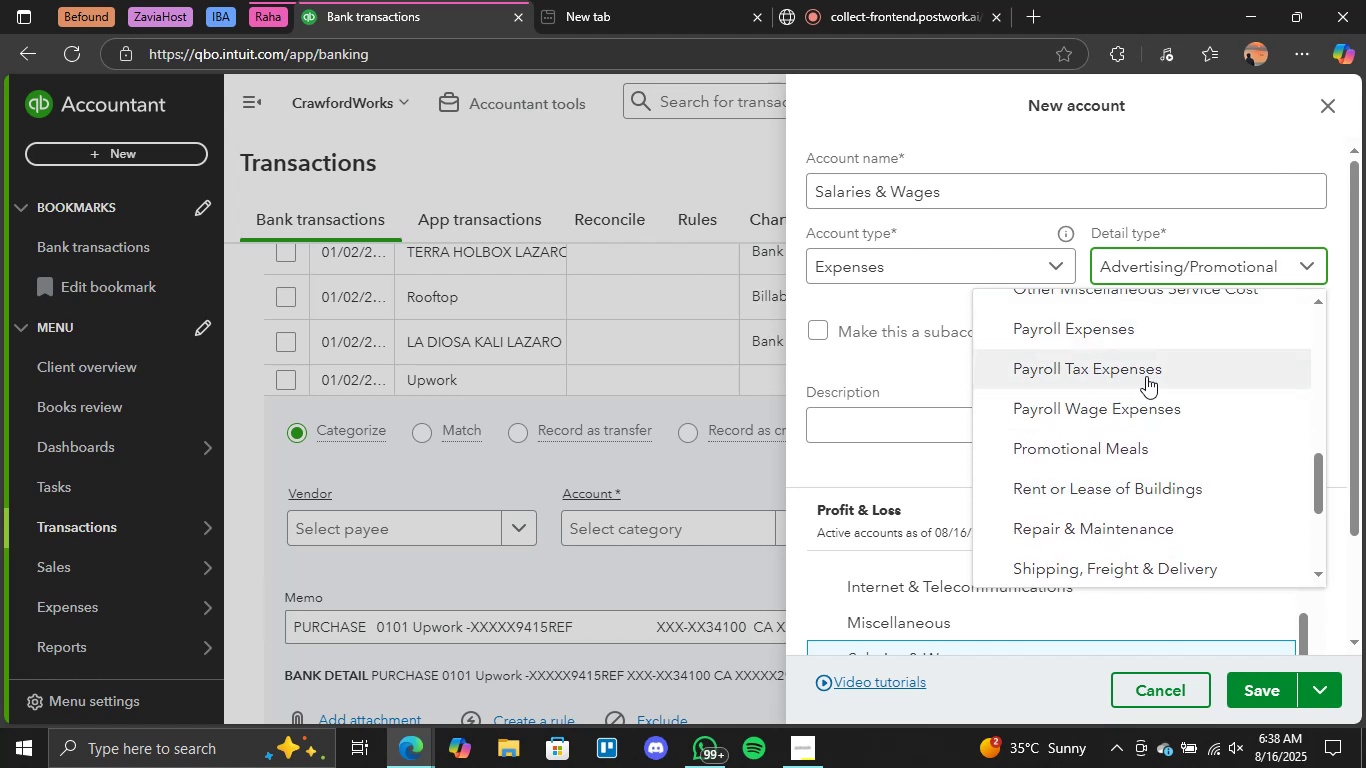 
left_click([1154, 399])
 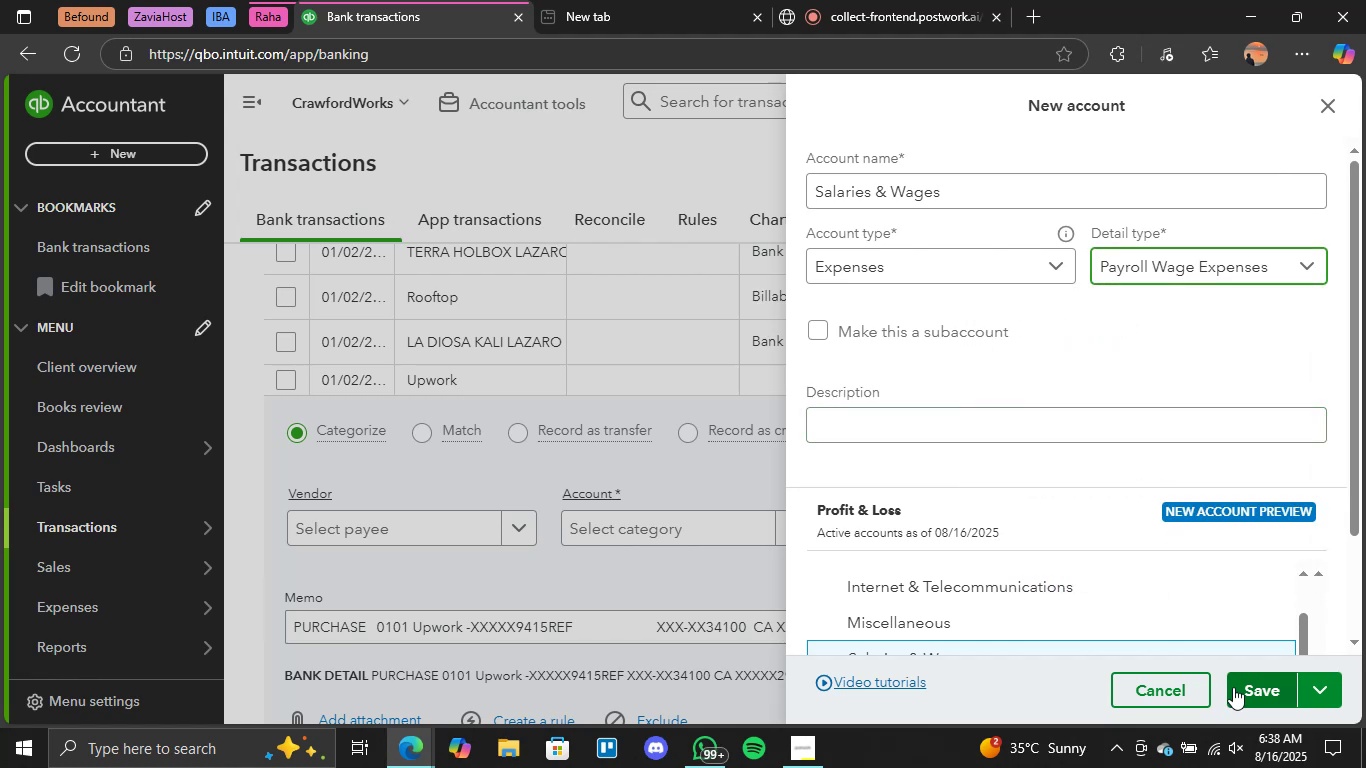 
left_click([1249, 680])
 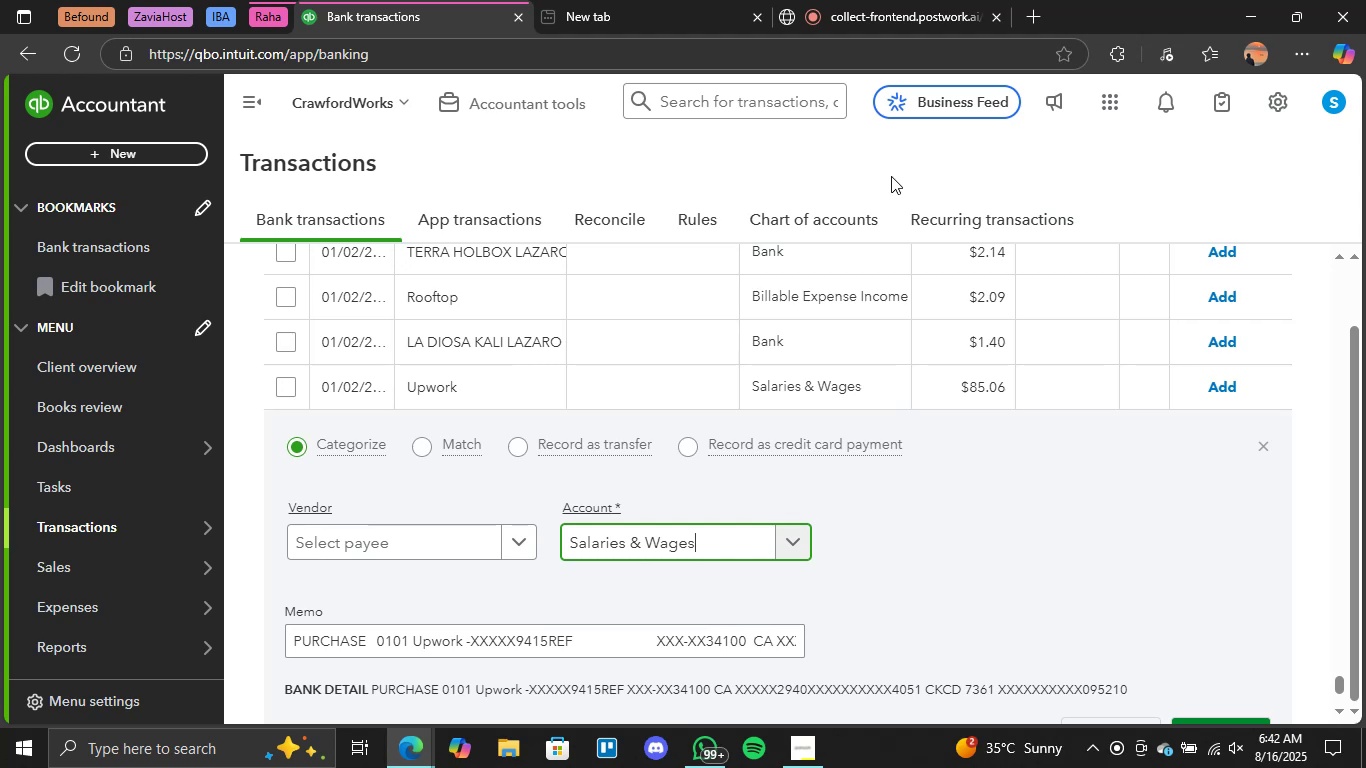 
wait(250.86)
 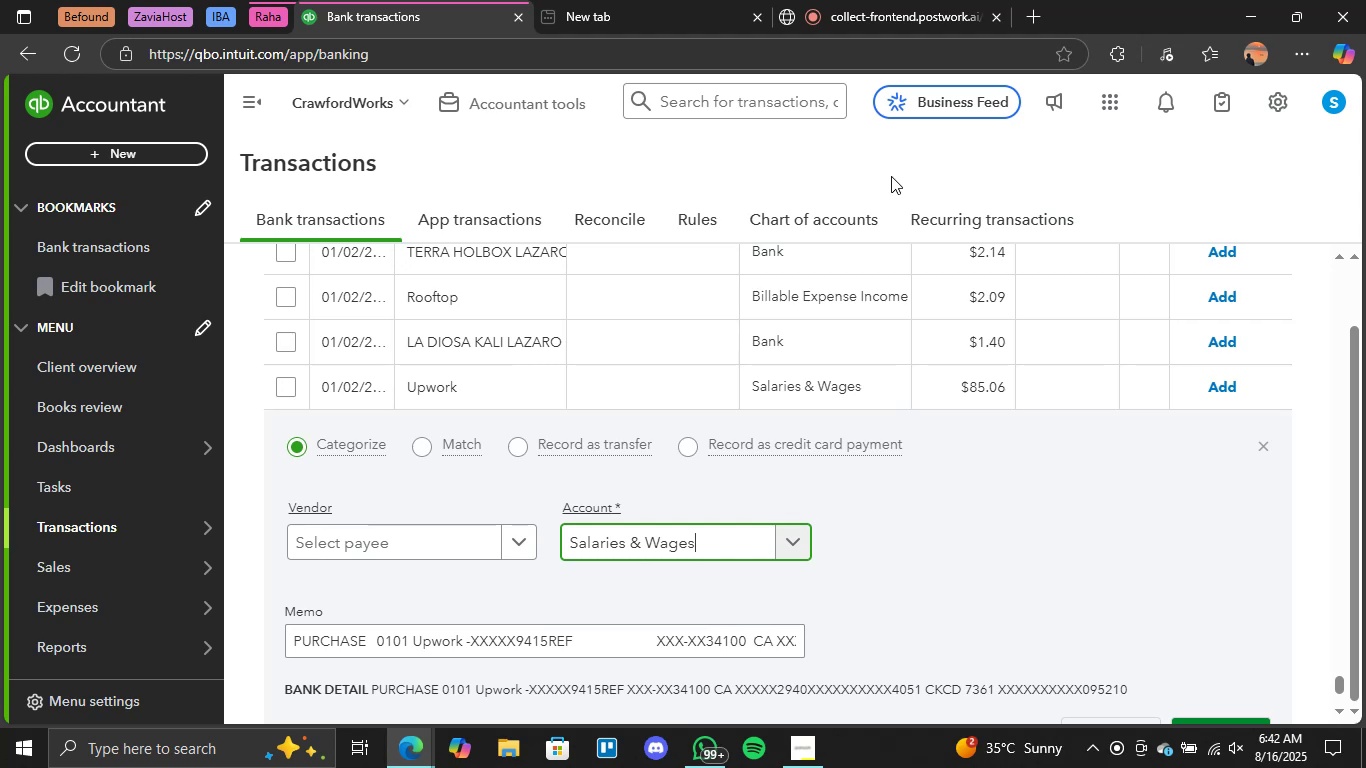 
right_click([891, 176])
 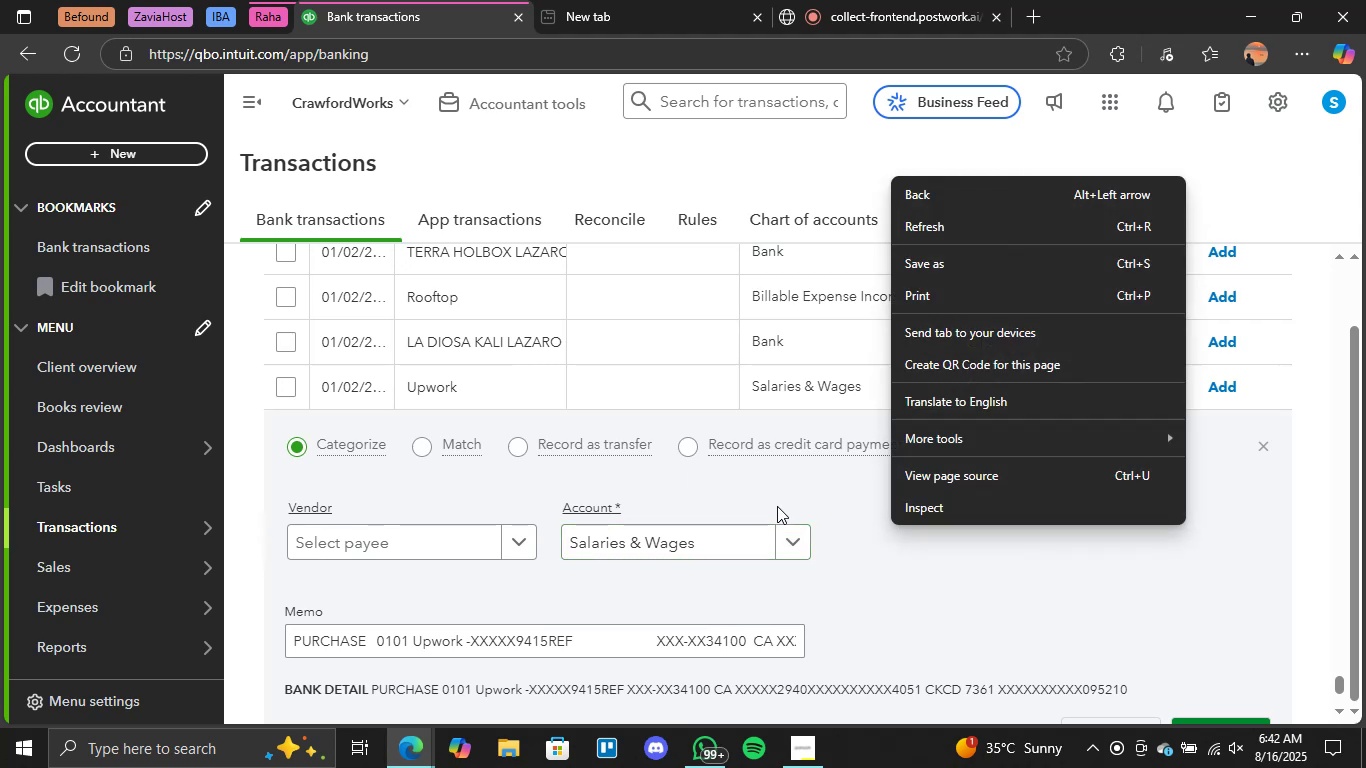 
left_click([894, 601])
 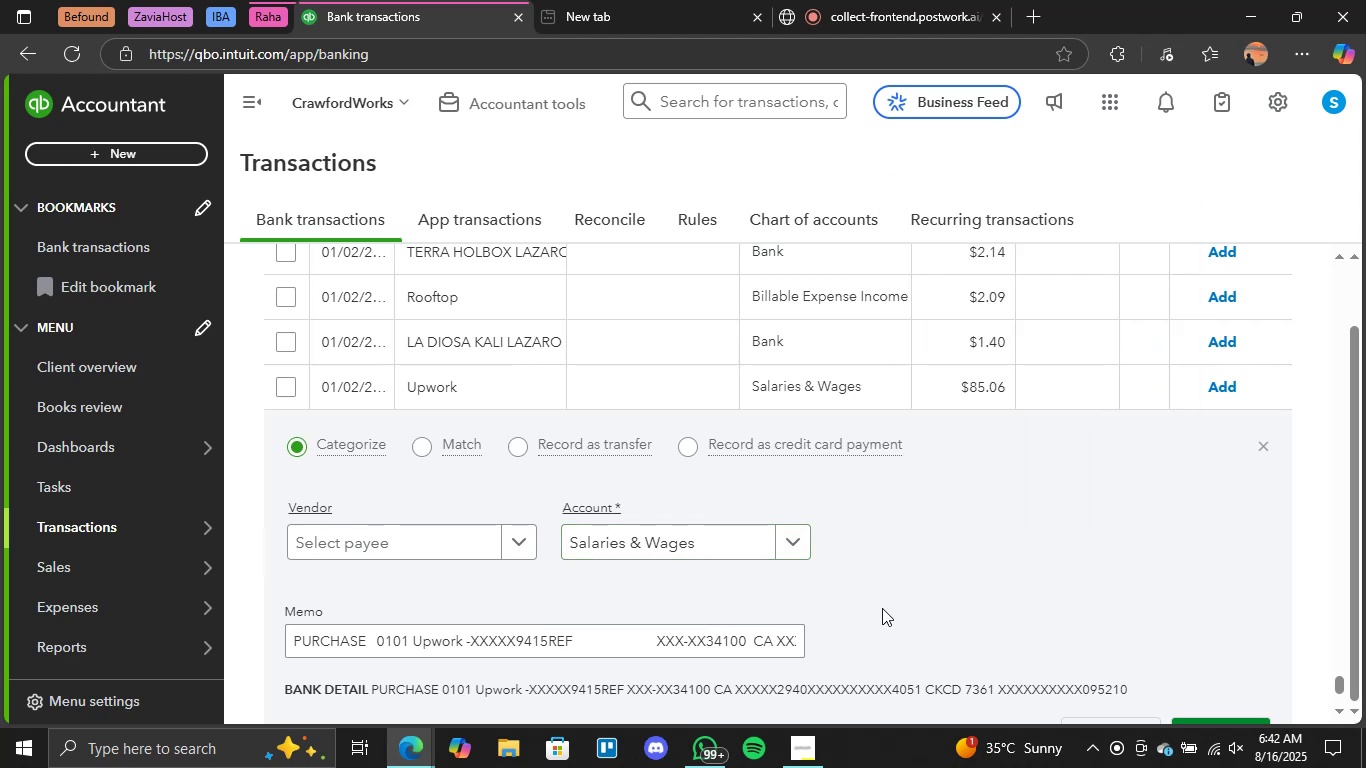 
scroll: coordinate [882, 608], scroll_direction: down, amount: 2.0
 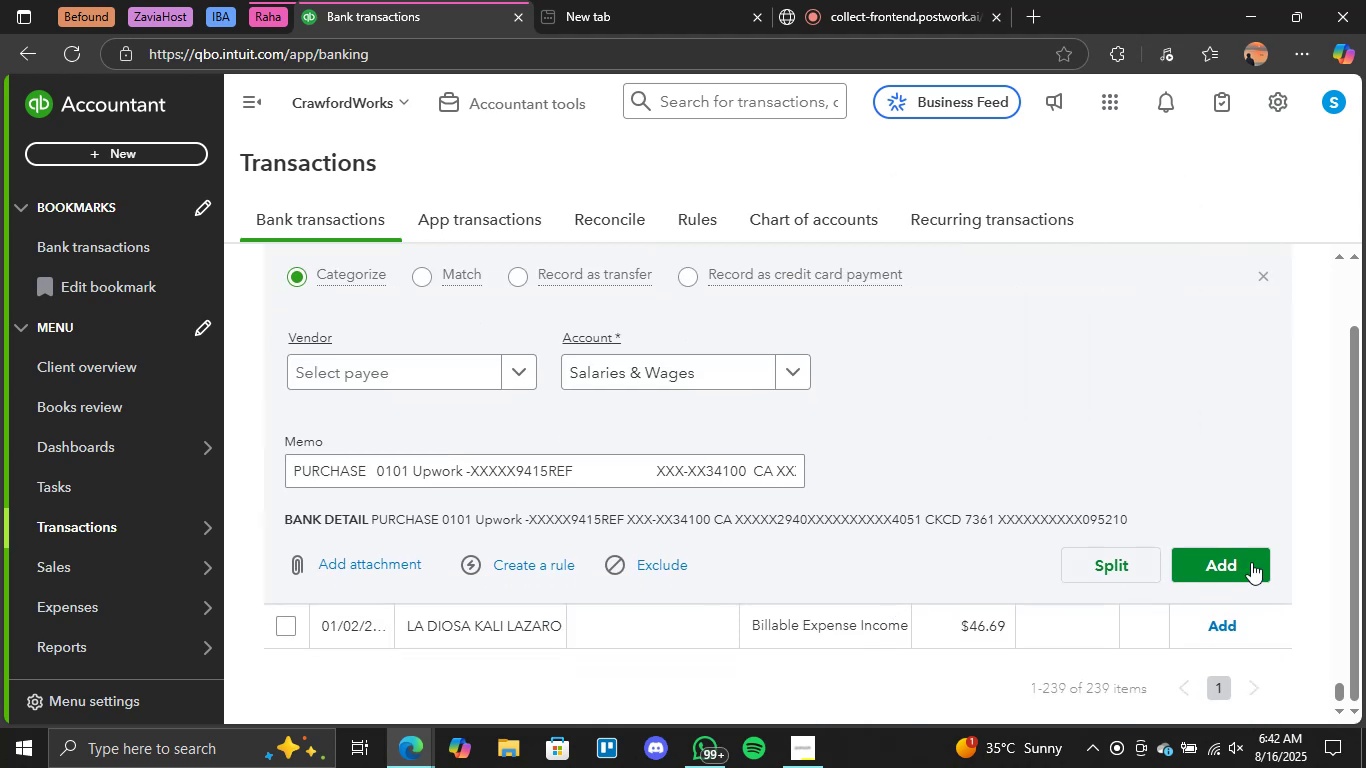 
left_click([1251, 562])
 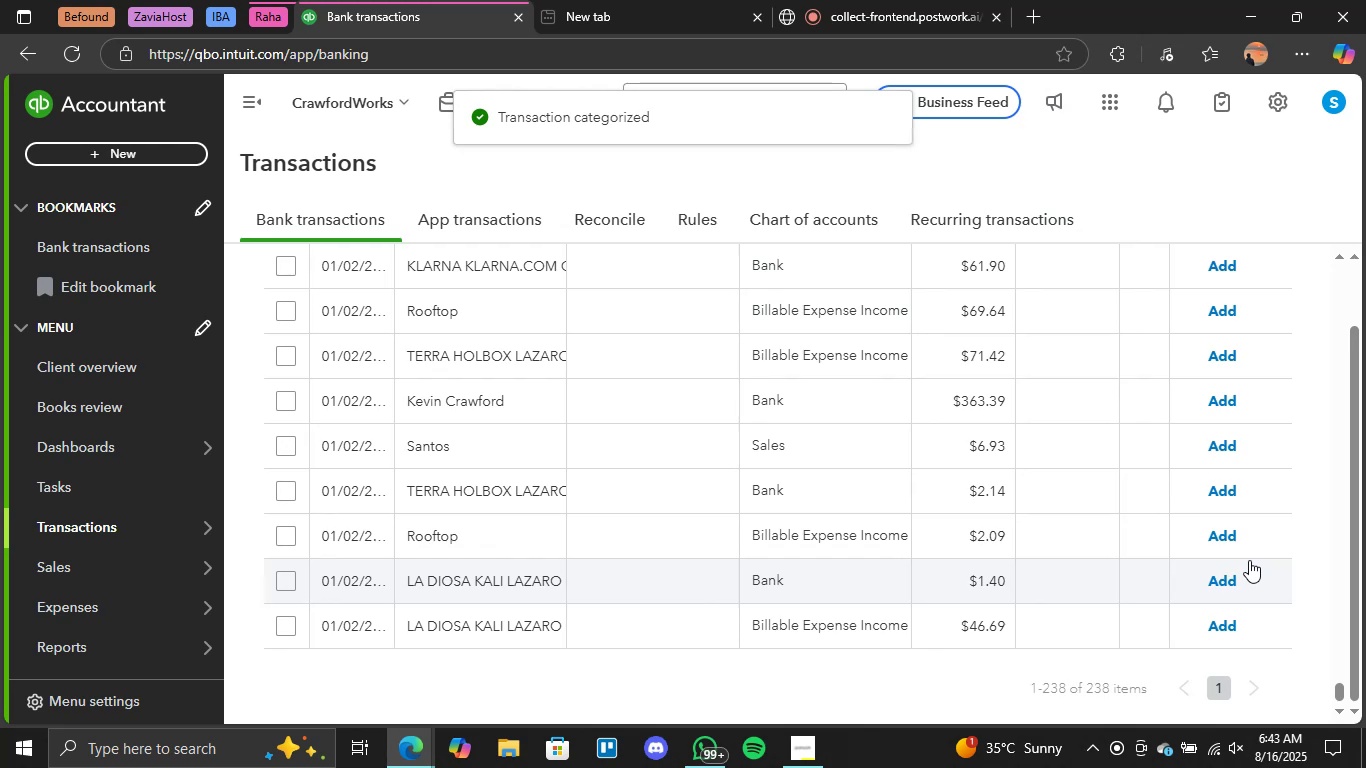 
wait(13.92)
 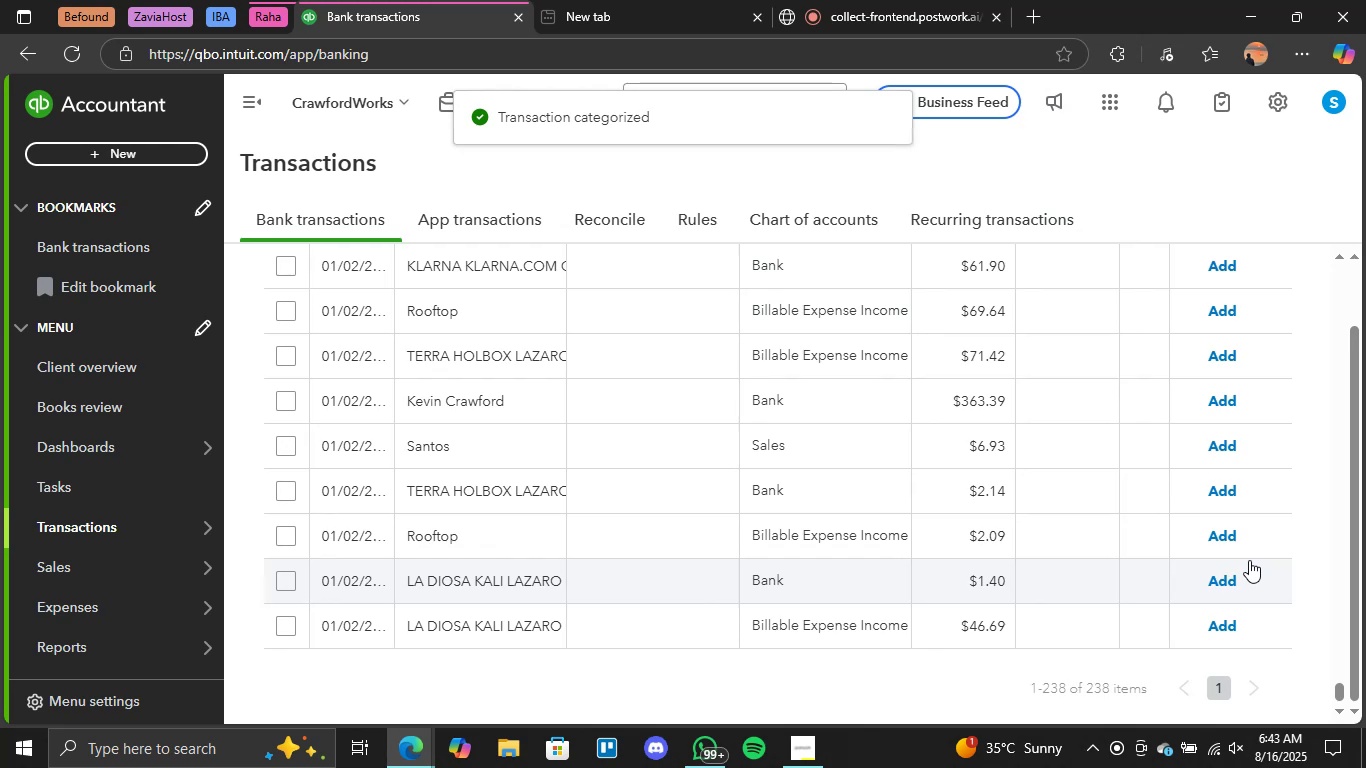 
scroll: coordinate [1003, 605], scroll_direction: up, amount: 33.0
 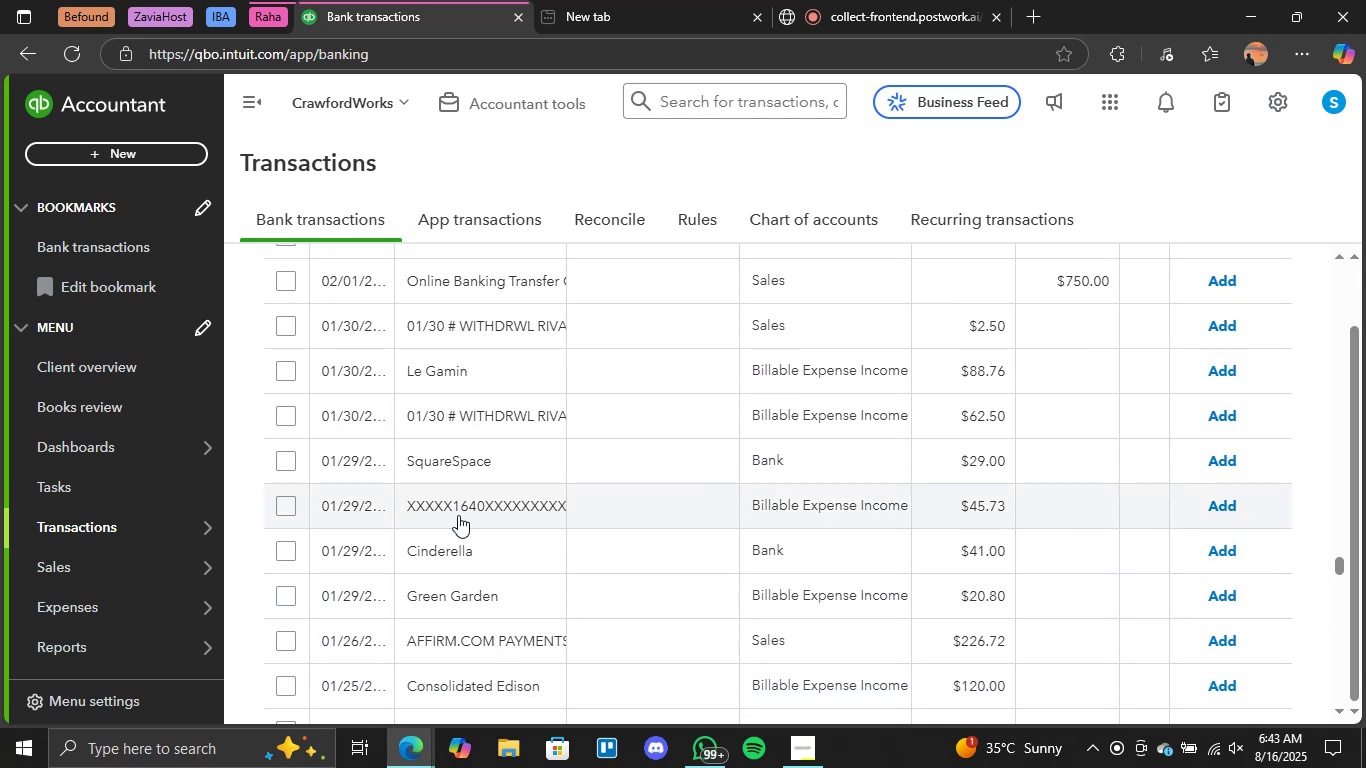 
left_click([445, 555])
 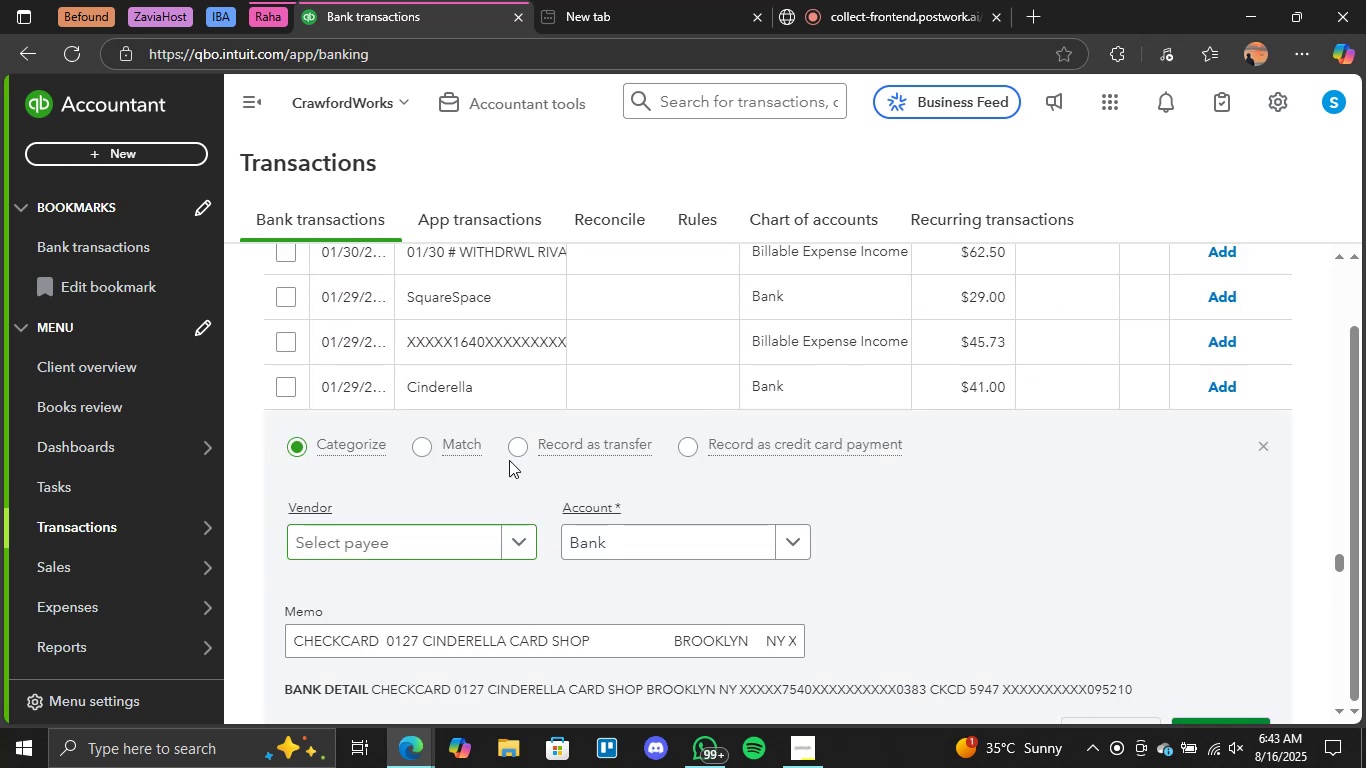 
scroll: coordinate [533, 496], scroll_direction: down, amount: 2.0
 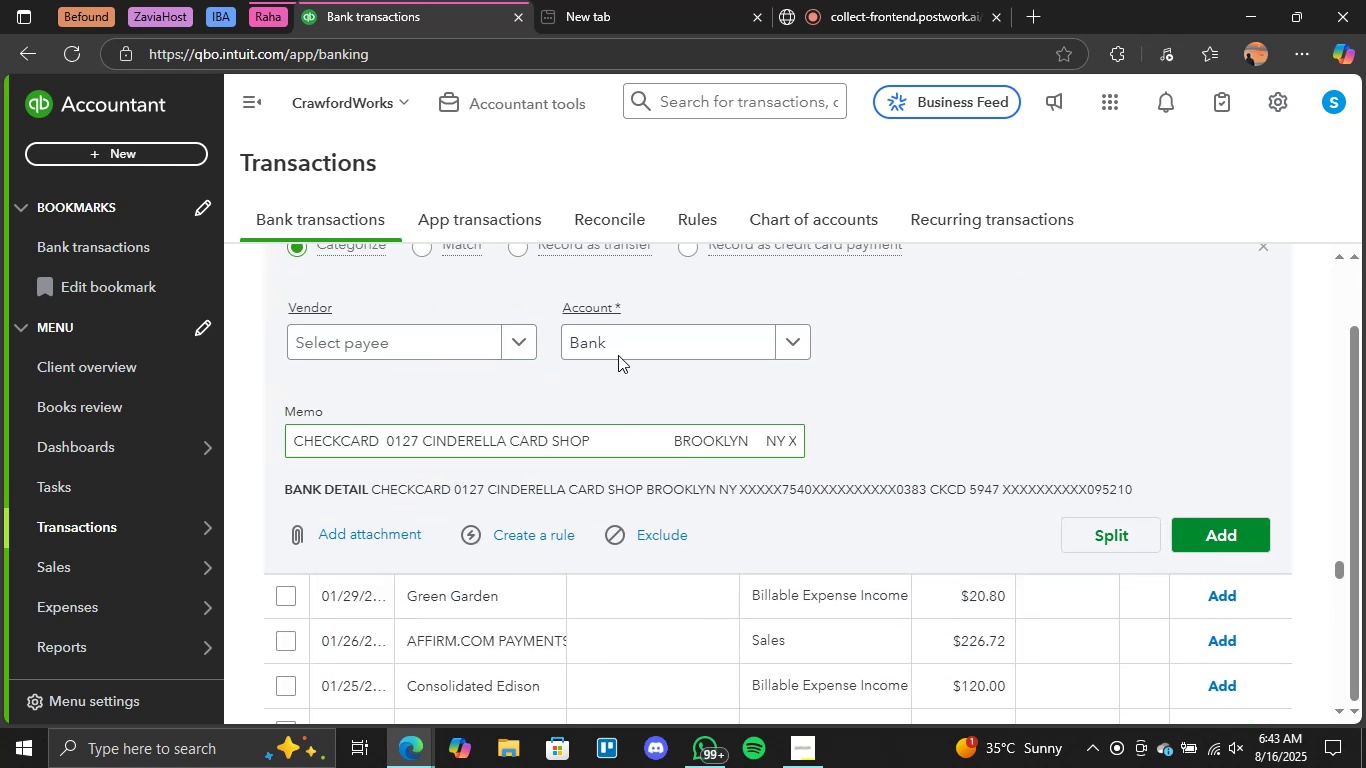 
left_click([612, 9])
 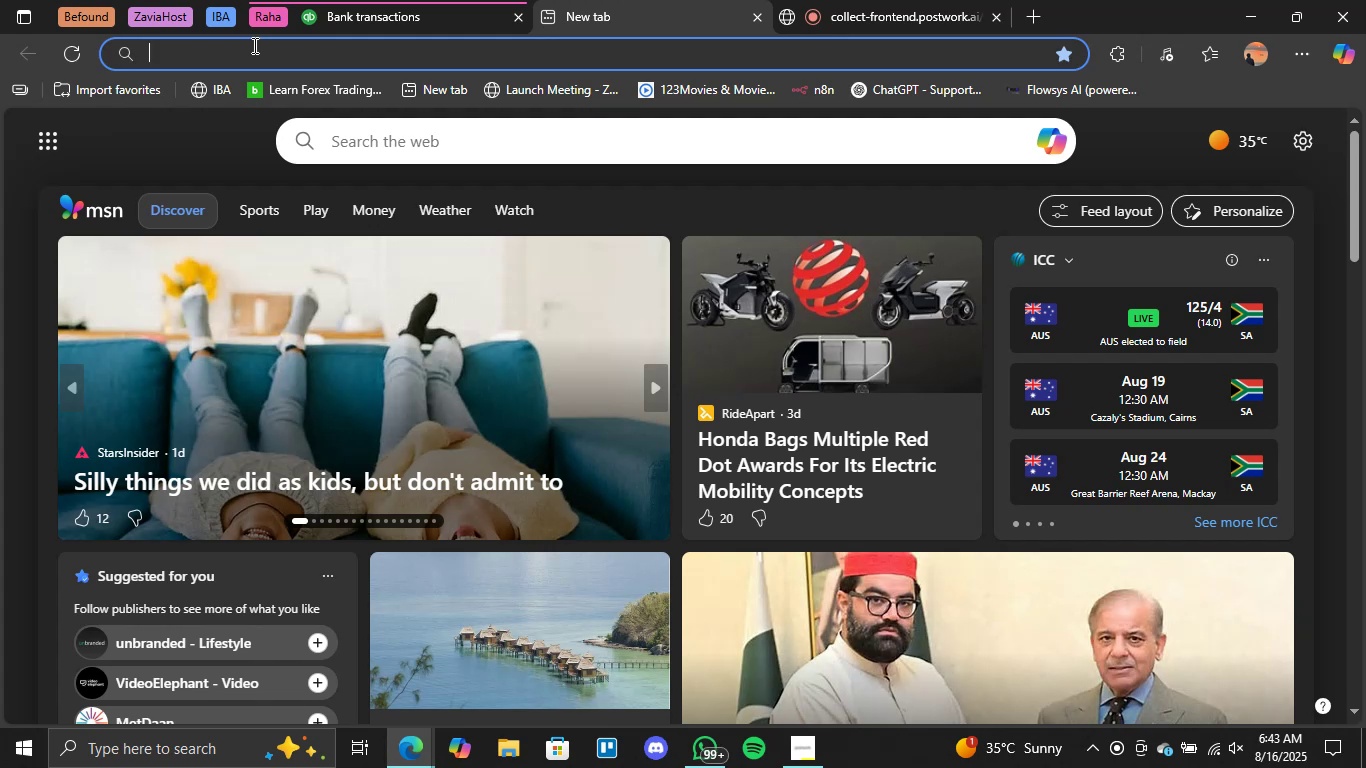 
type(xiderella card shop)
 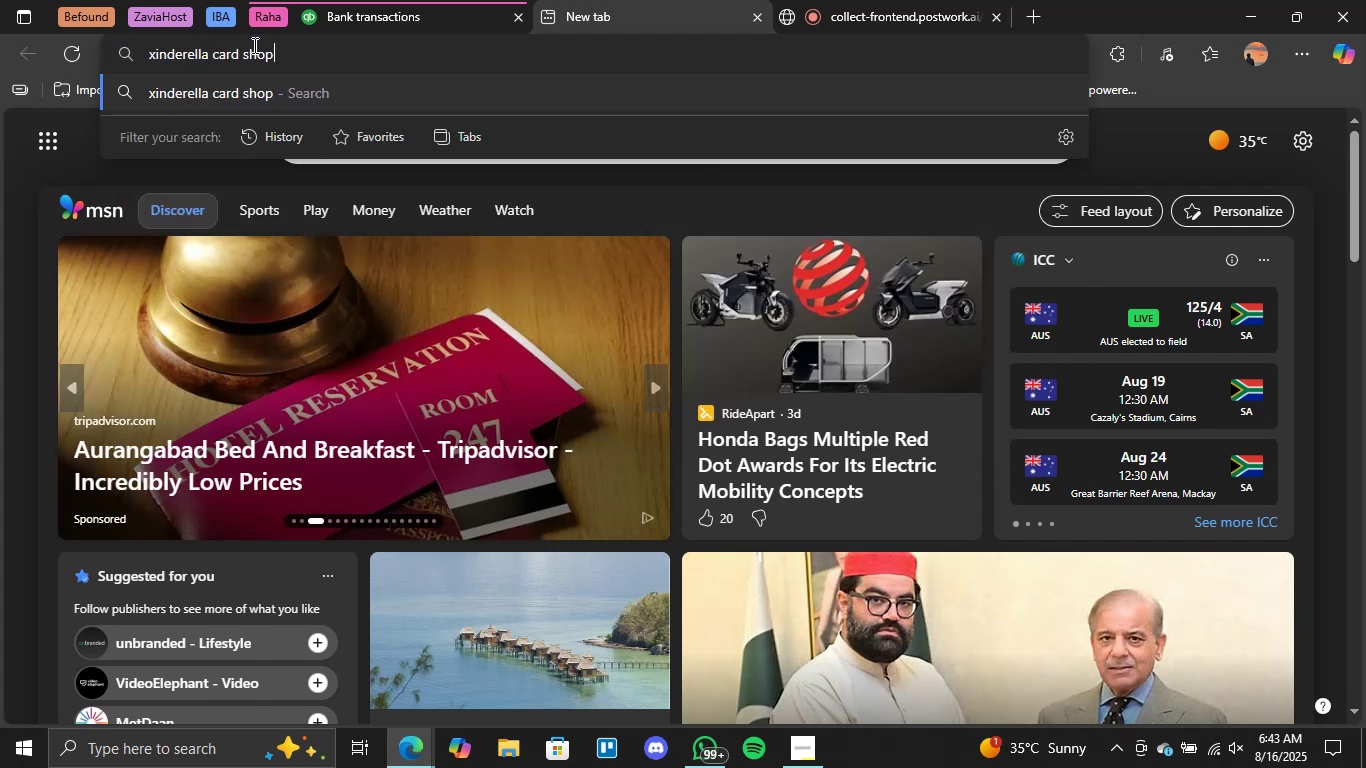 
hold_key(key=N, duration=0.41)
 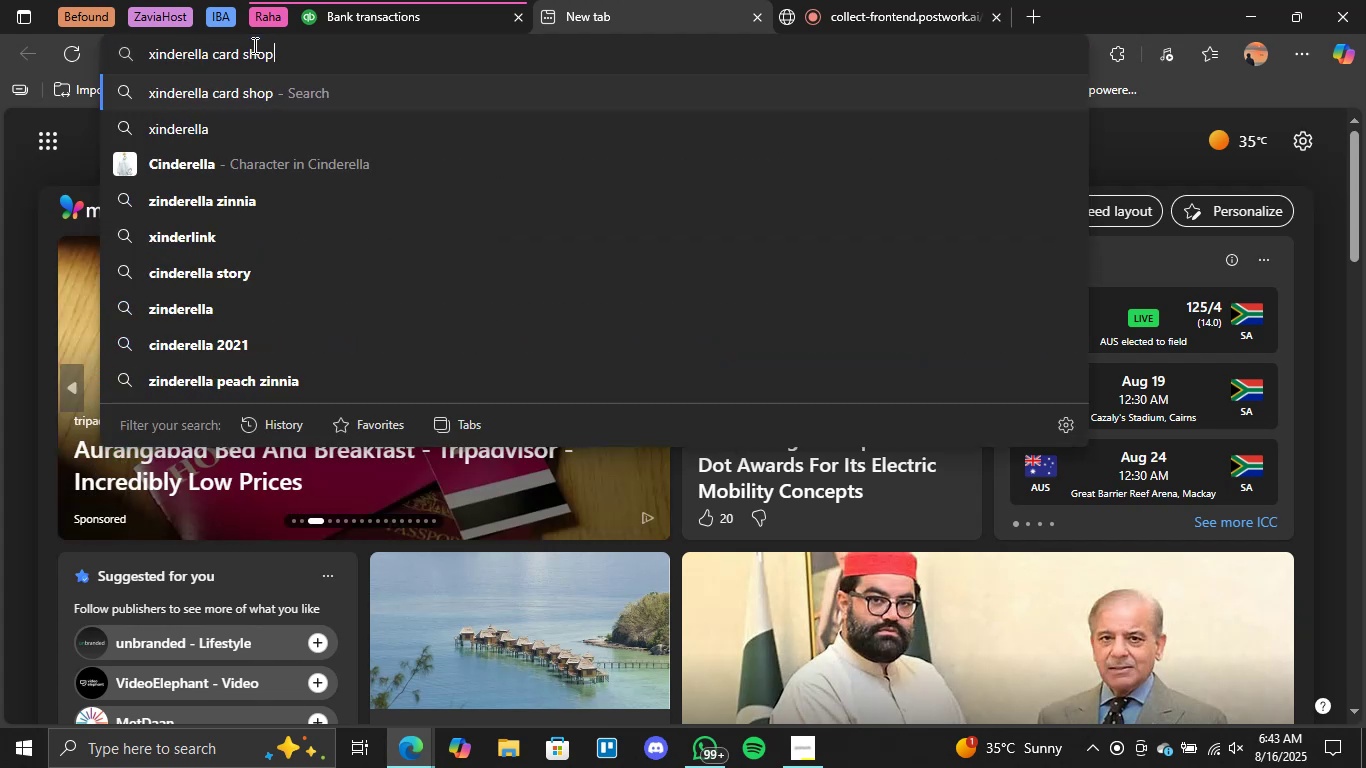 
left_click([152, 52])
 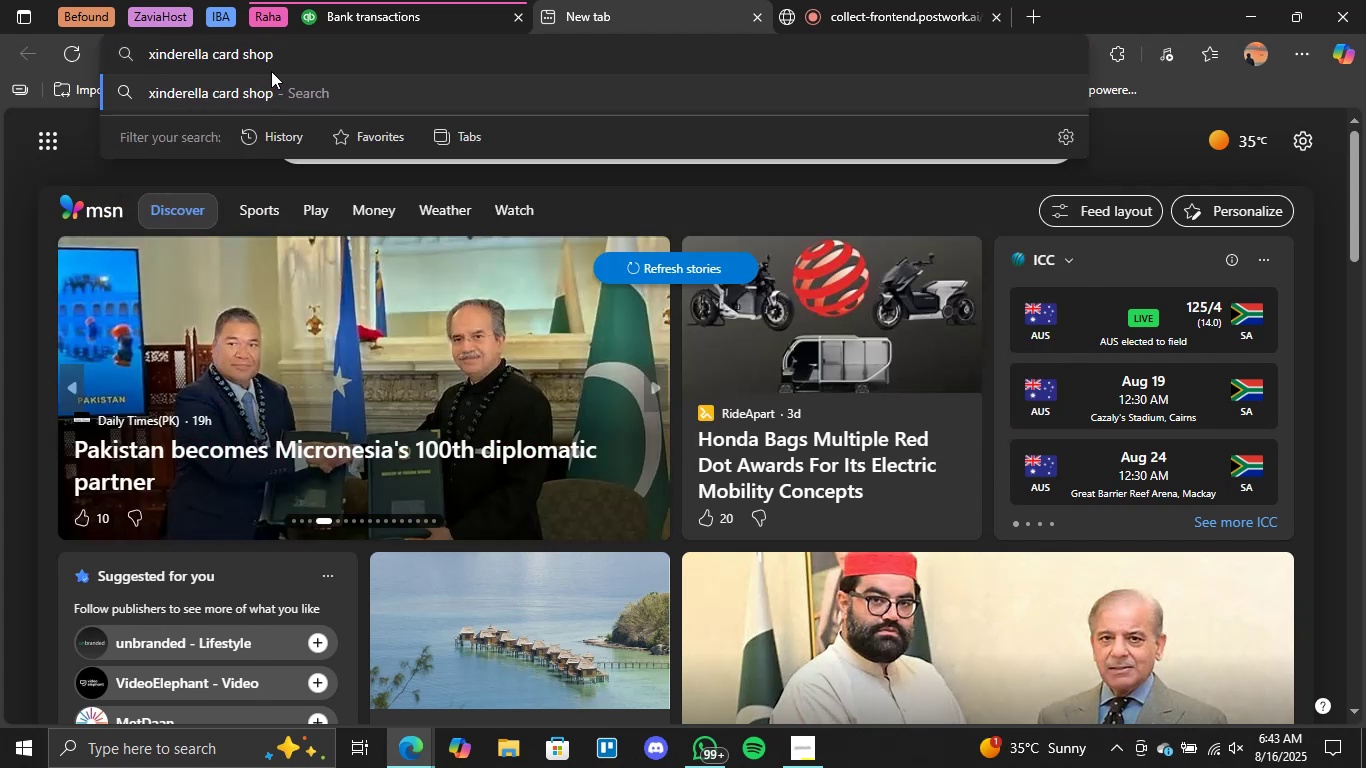 
key(ArrowRight)
 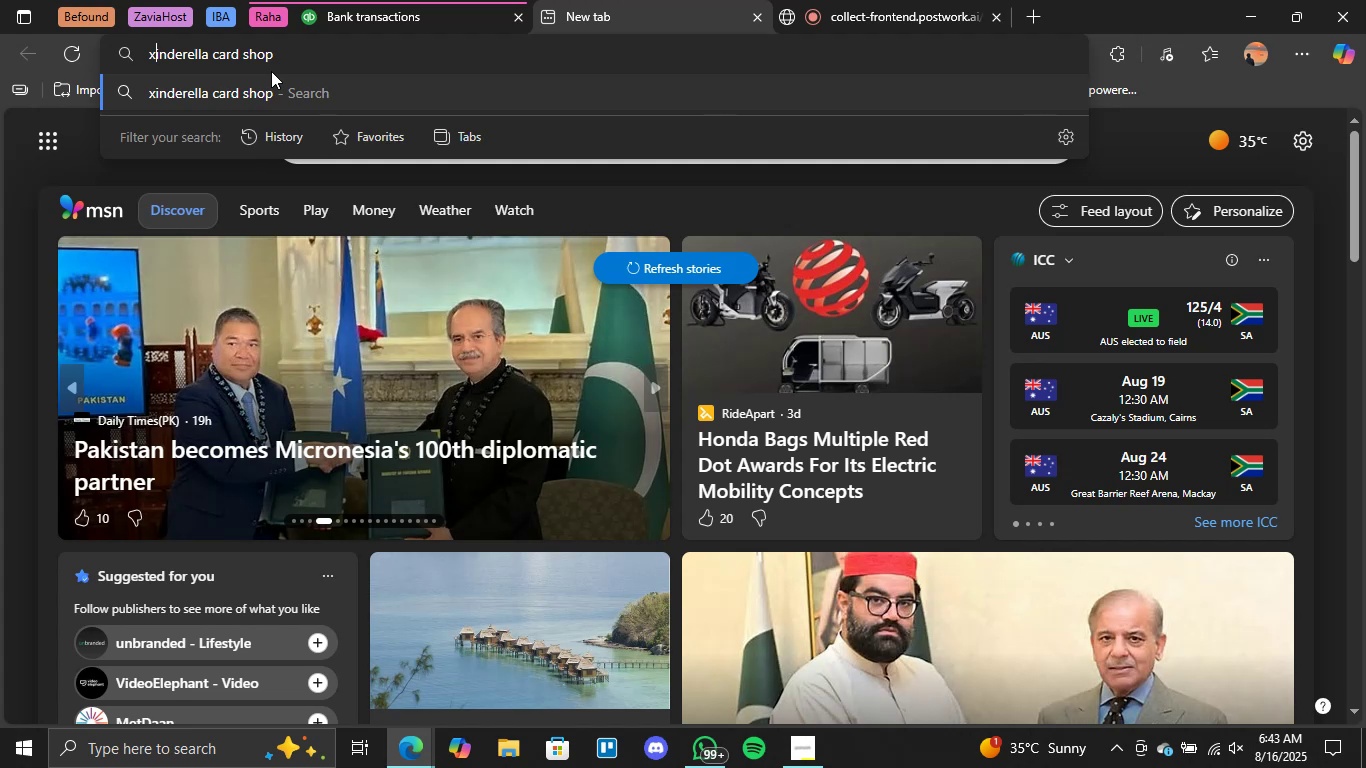 
key(Backspace)
 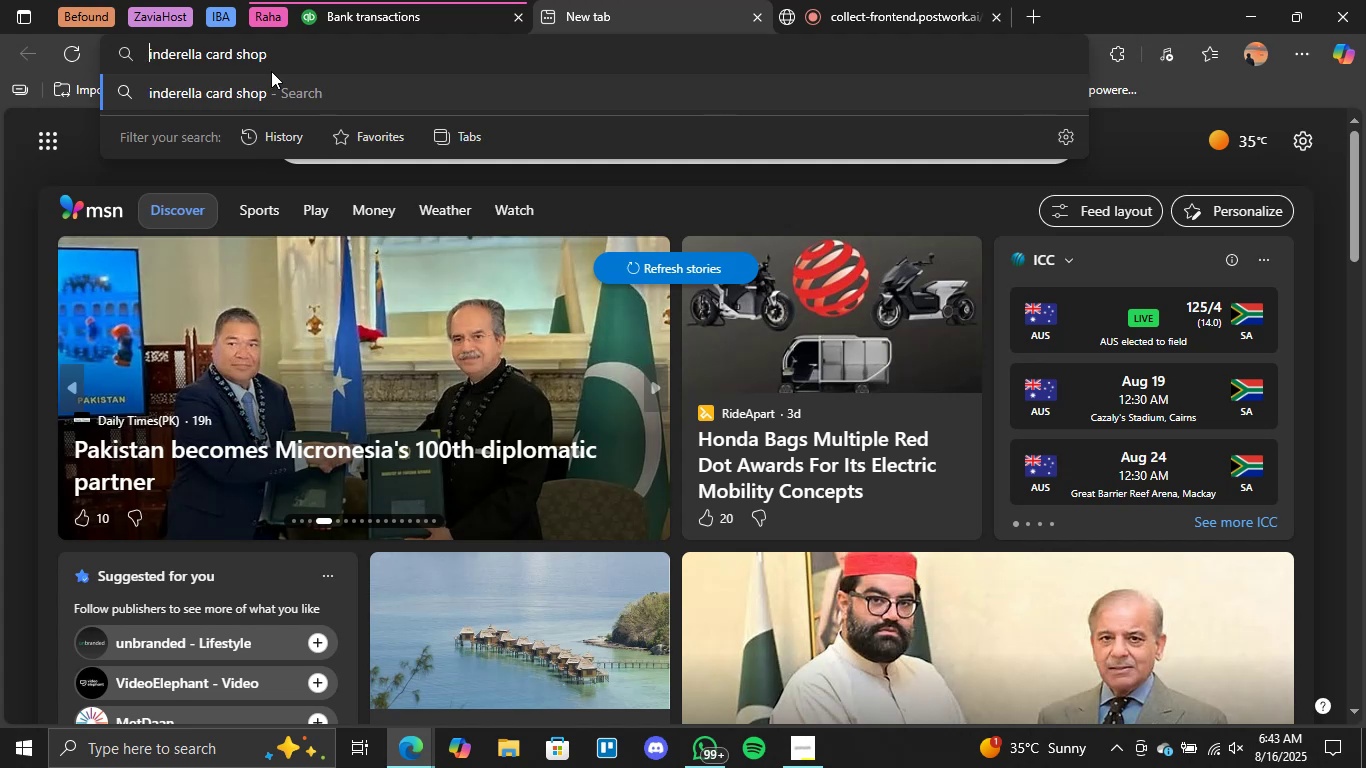 
key(C)
 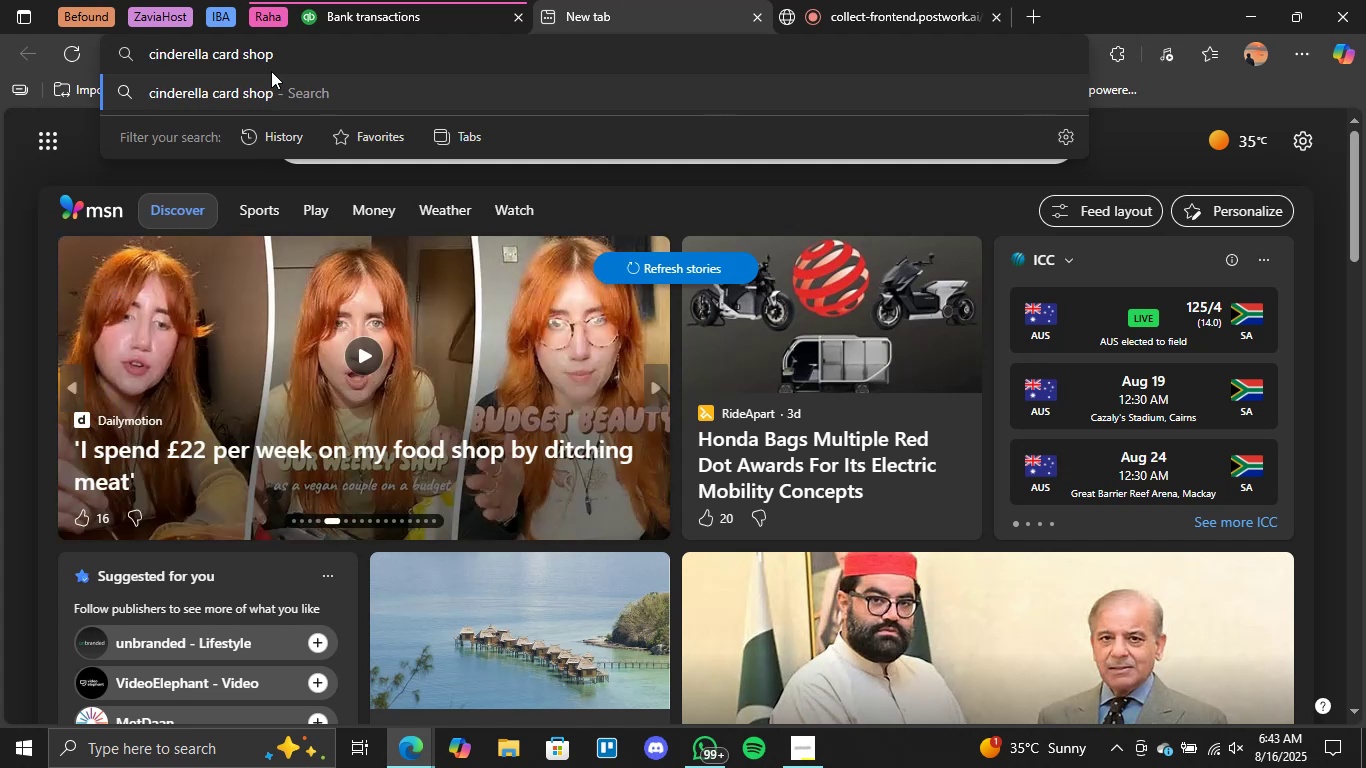 
key(Enter)
 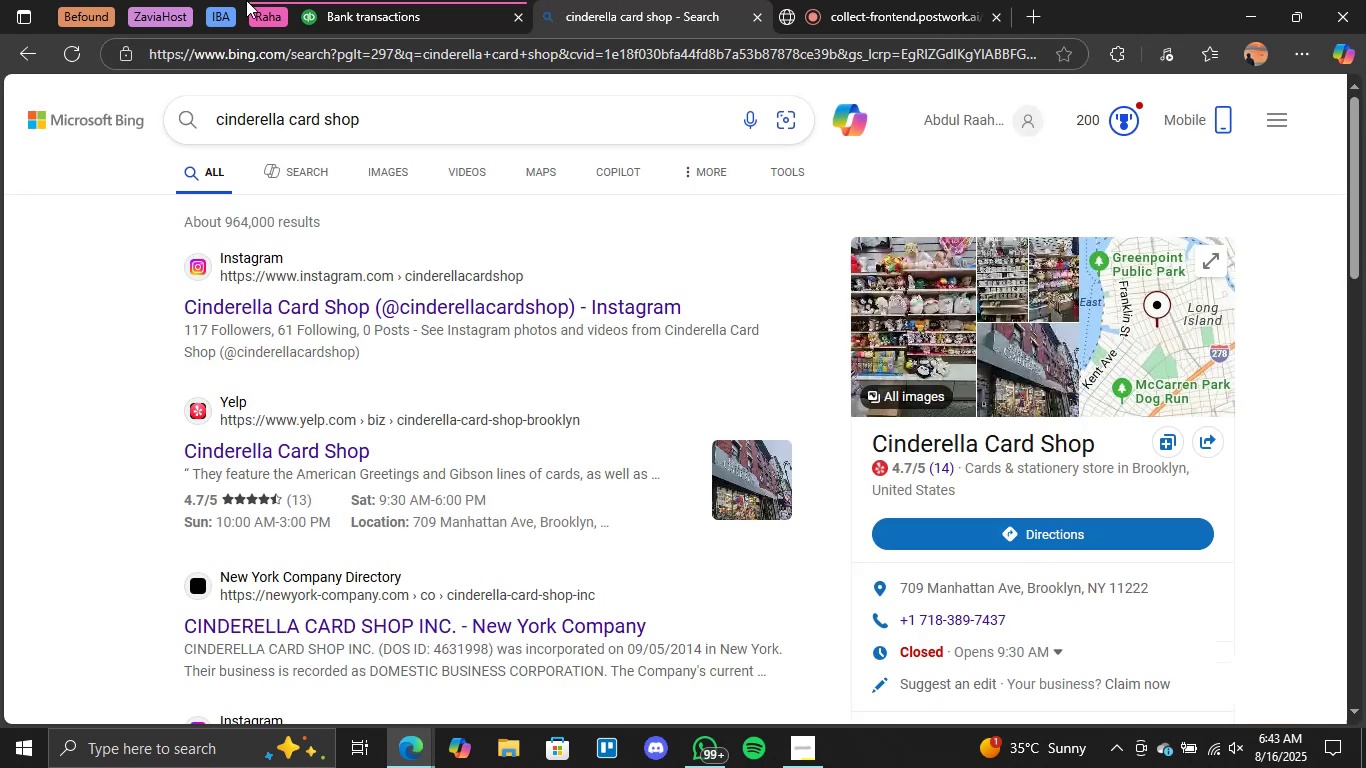 
left_click([422, 0])
 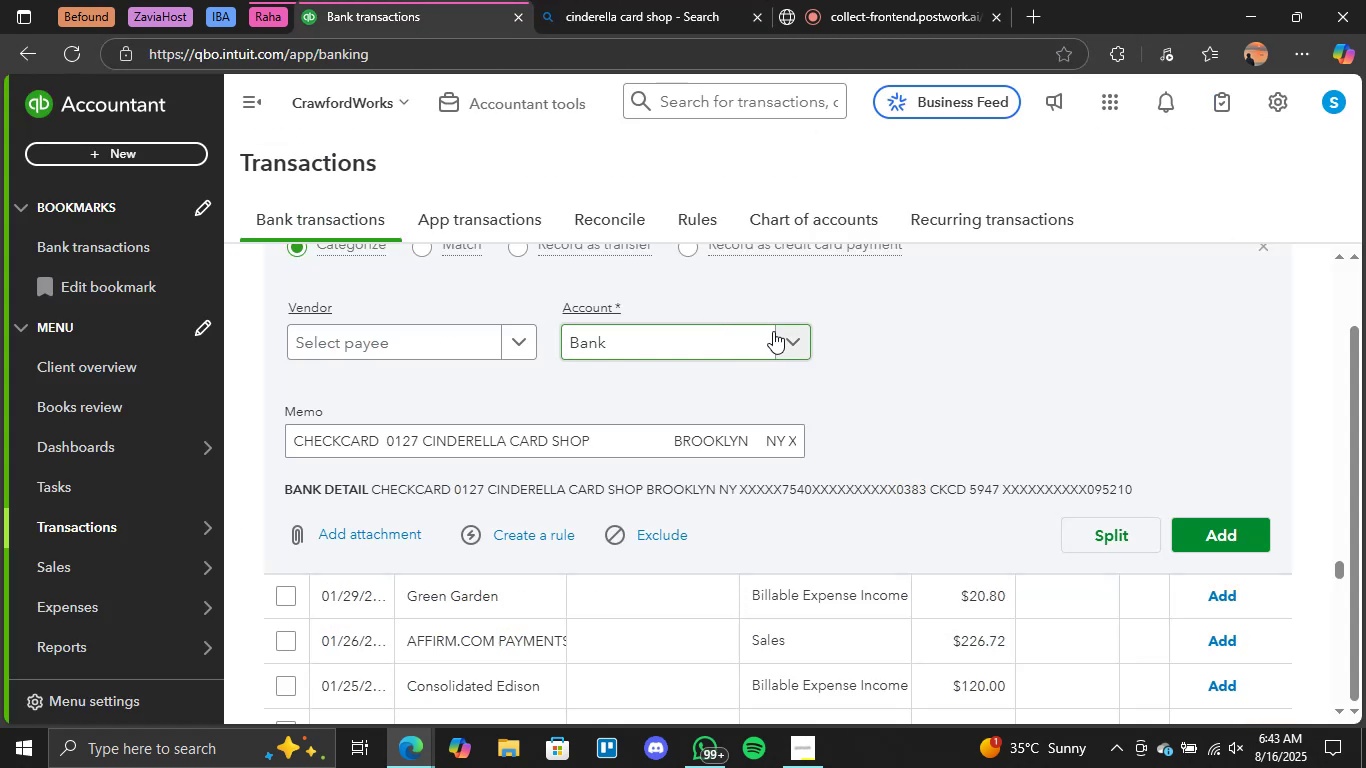 
left_click([787, 337])
 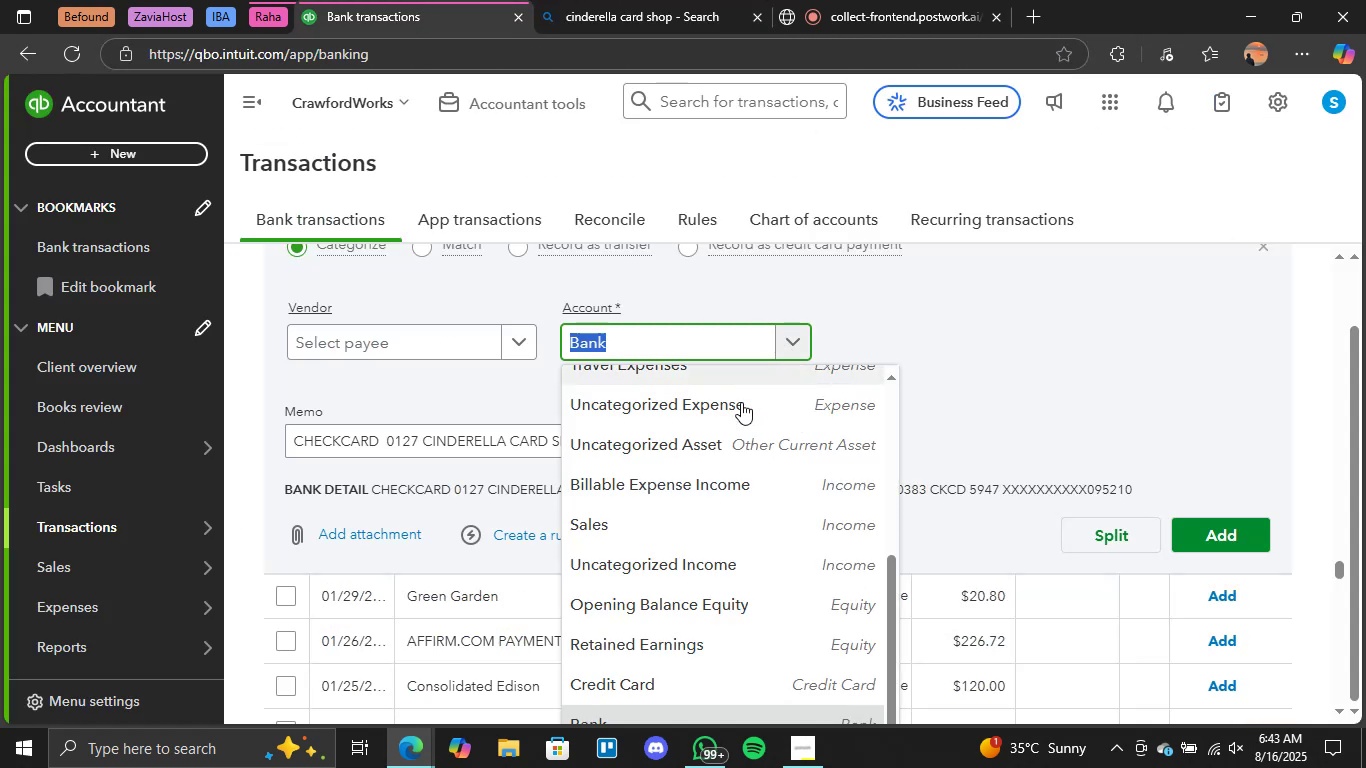 
scroll: coordinate [769, 291], scroll_direction: up, amount: 7.0
 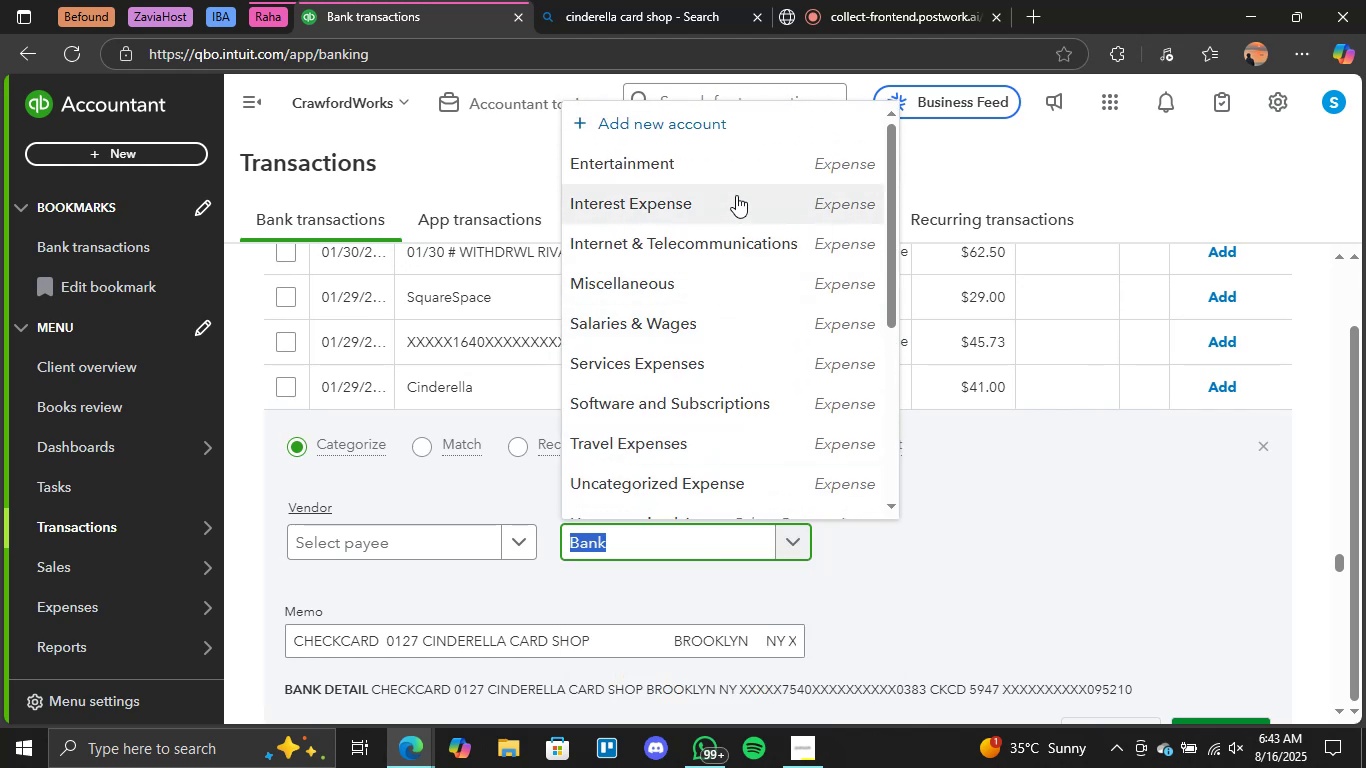 
left_click([745, 169])
 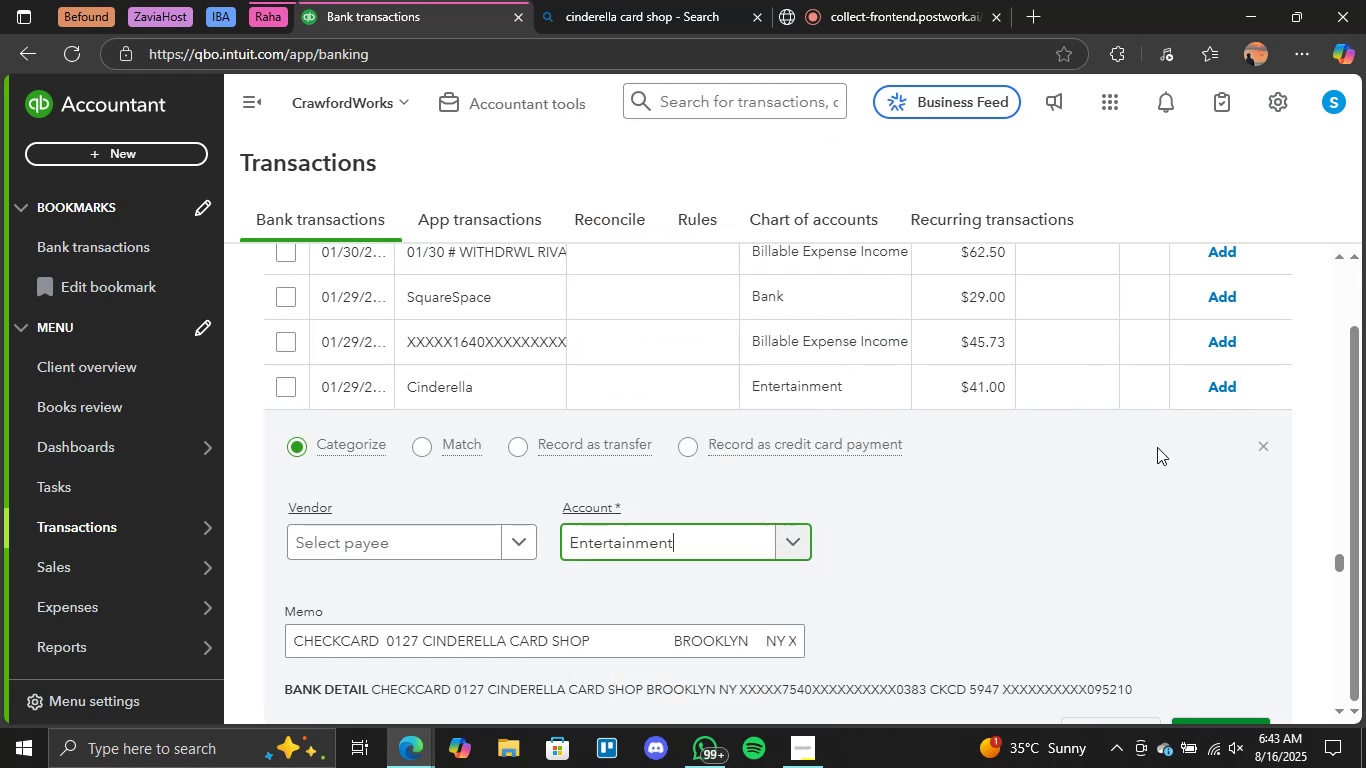 
scroll: coordinate [1226, 487], scroll_direction: down, amount: 1.0
 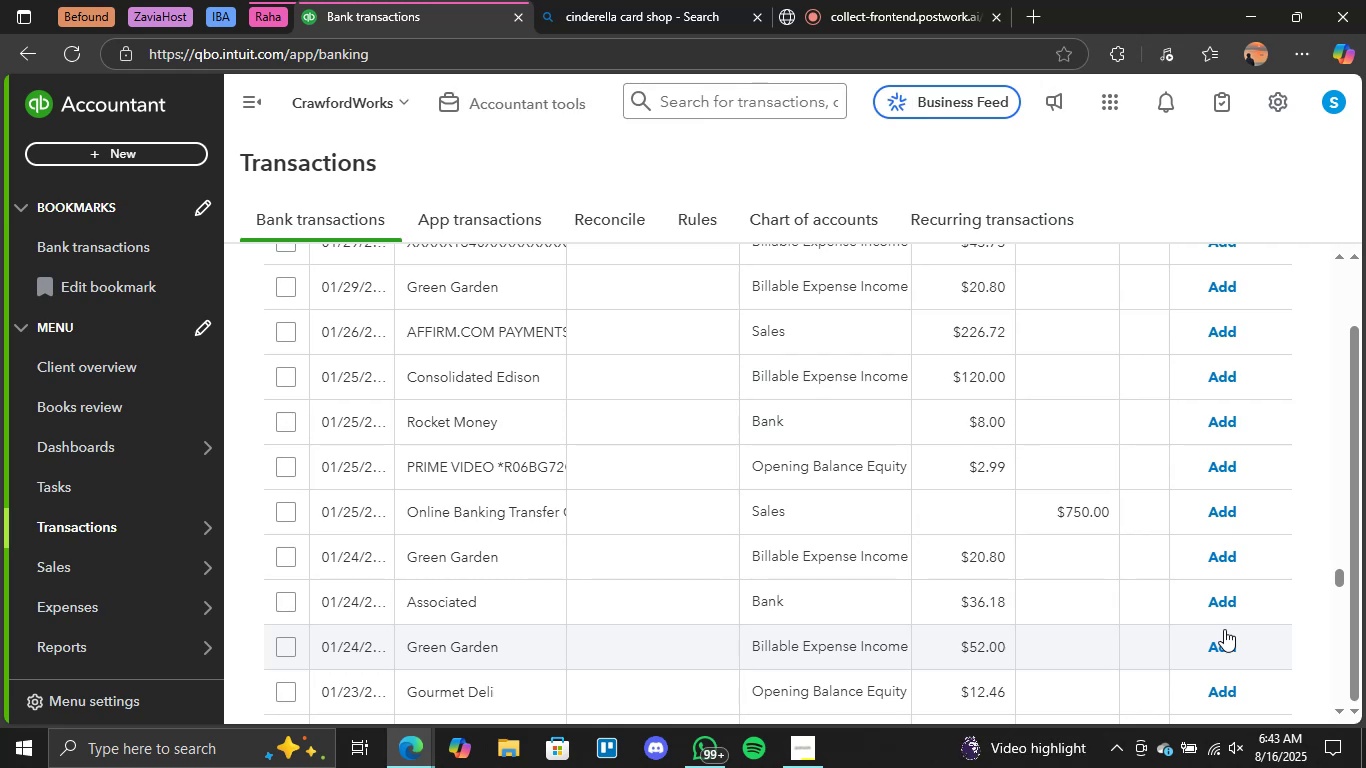 
wait(21.56)
 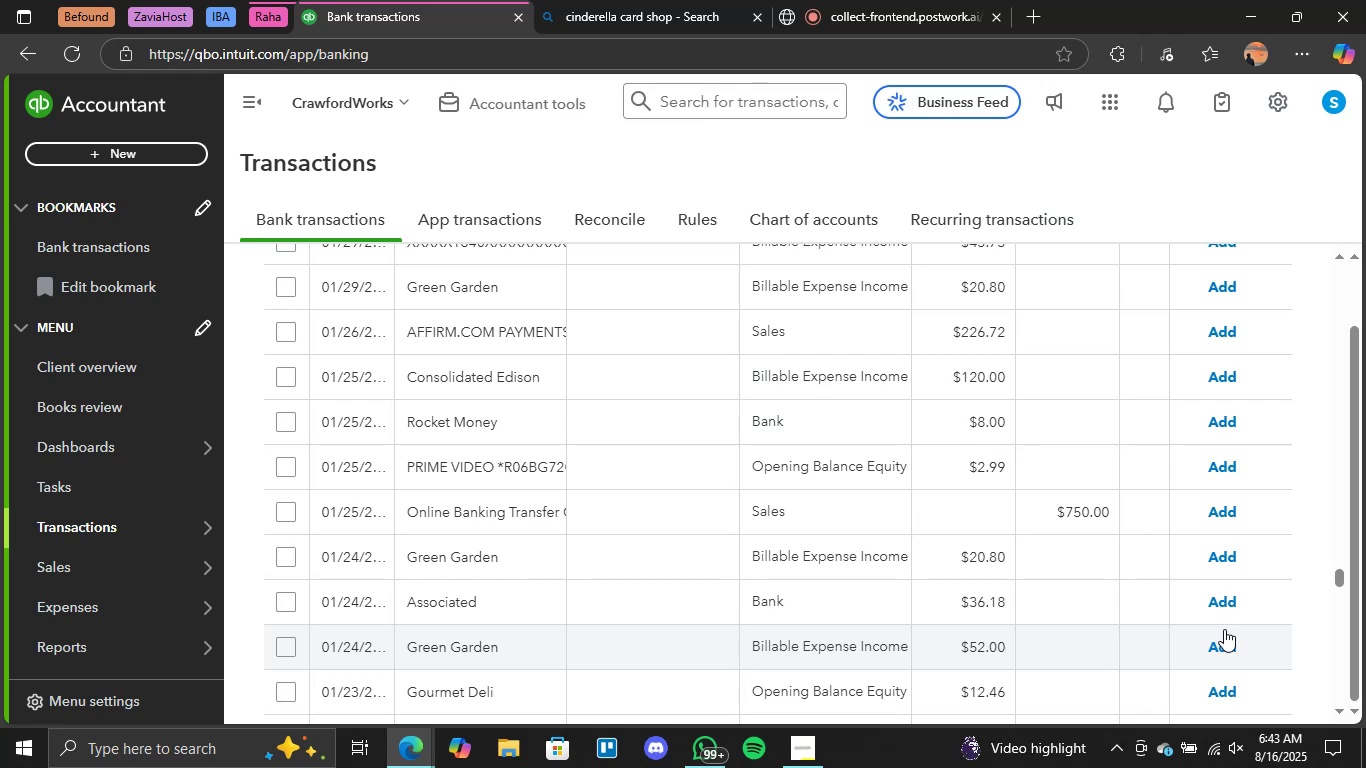 
left_click([797, 456])
 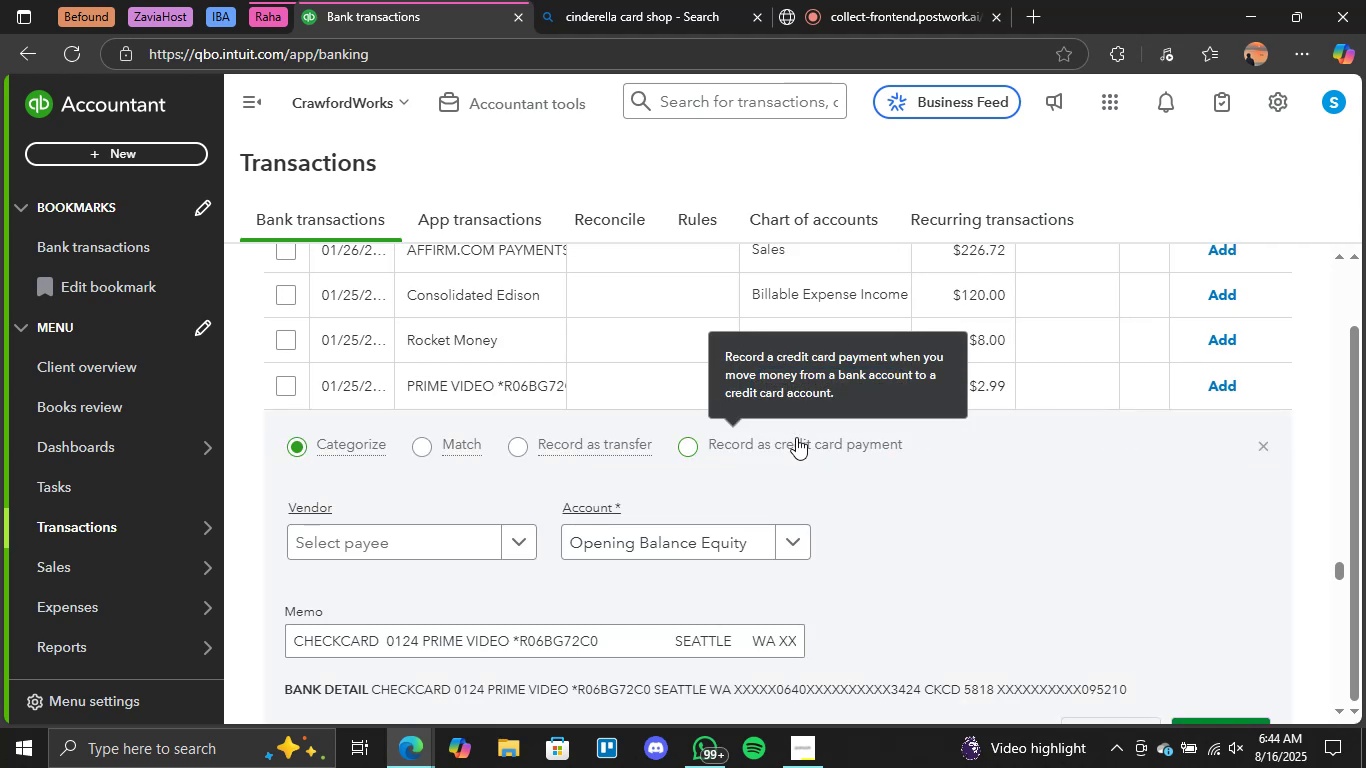 
scroll: coordinate [754, 545], scroll_direction: down, amount: 1.0
 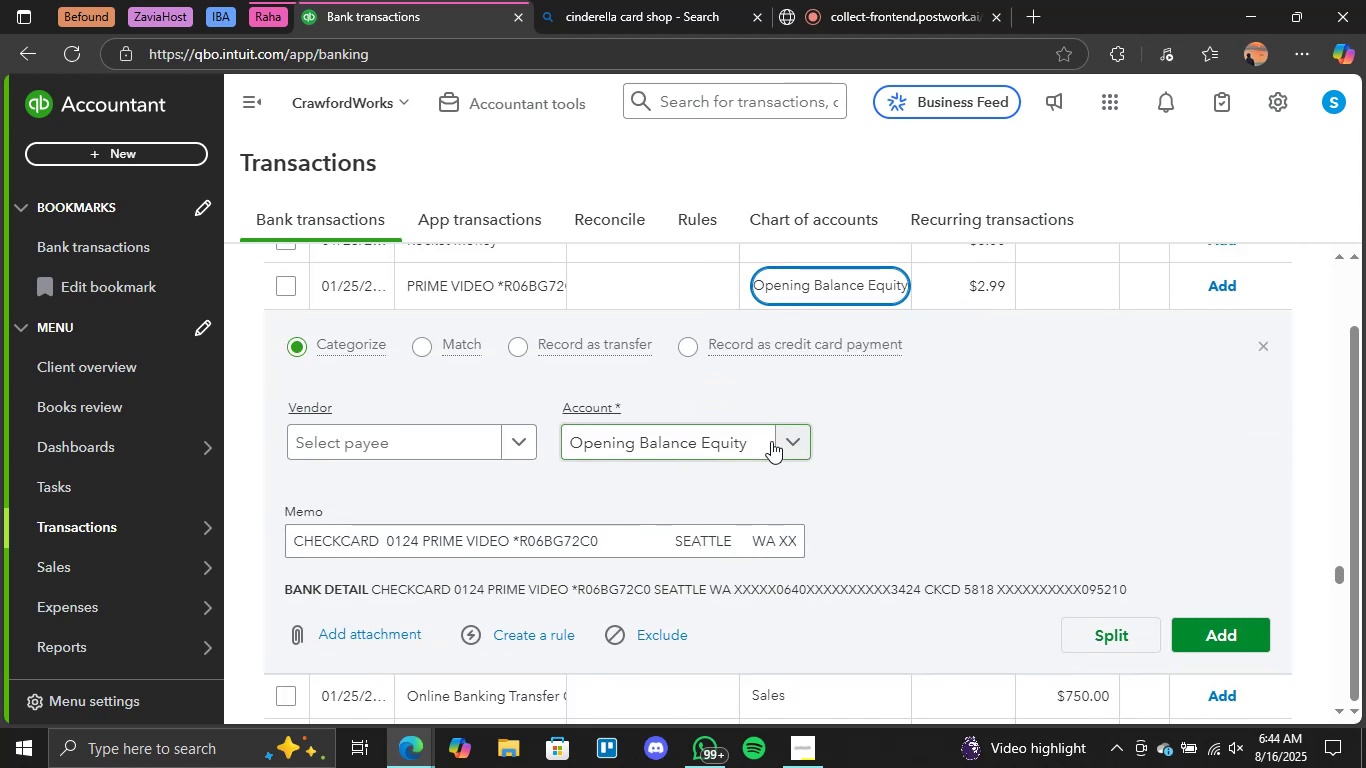 
left_click([781, 440])
 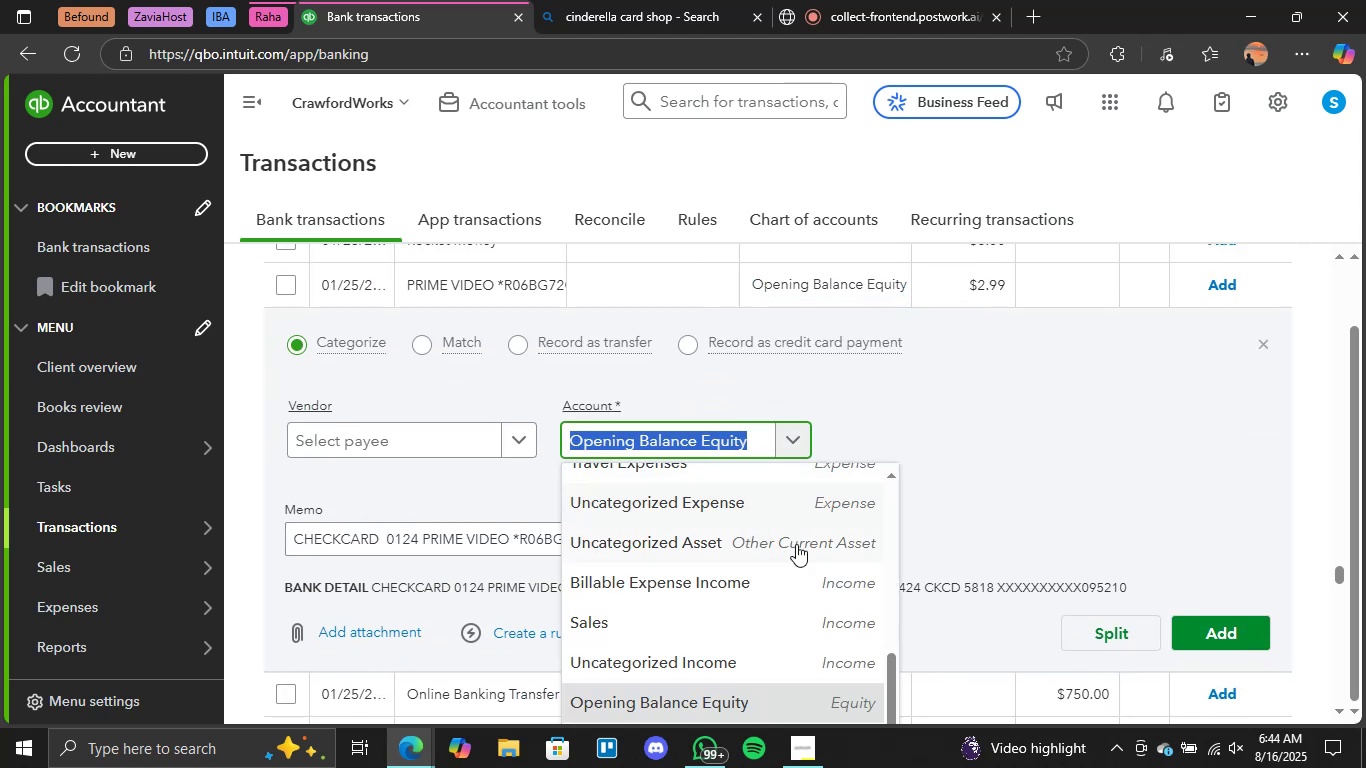 
scroll: coordinate [769, 318], scroll_direction: up, amount: 7.0
 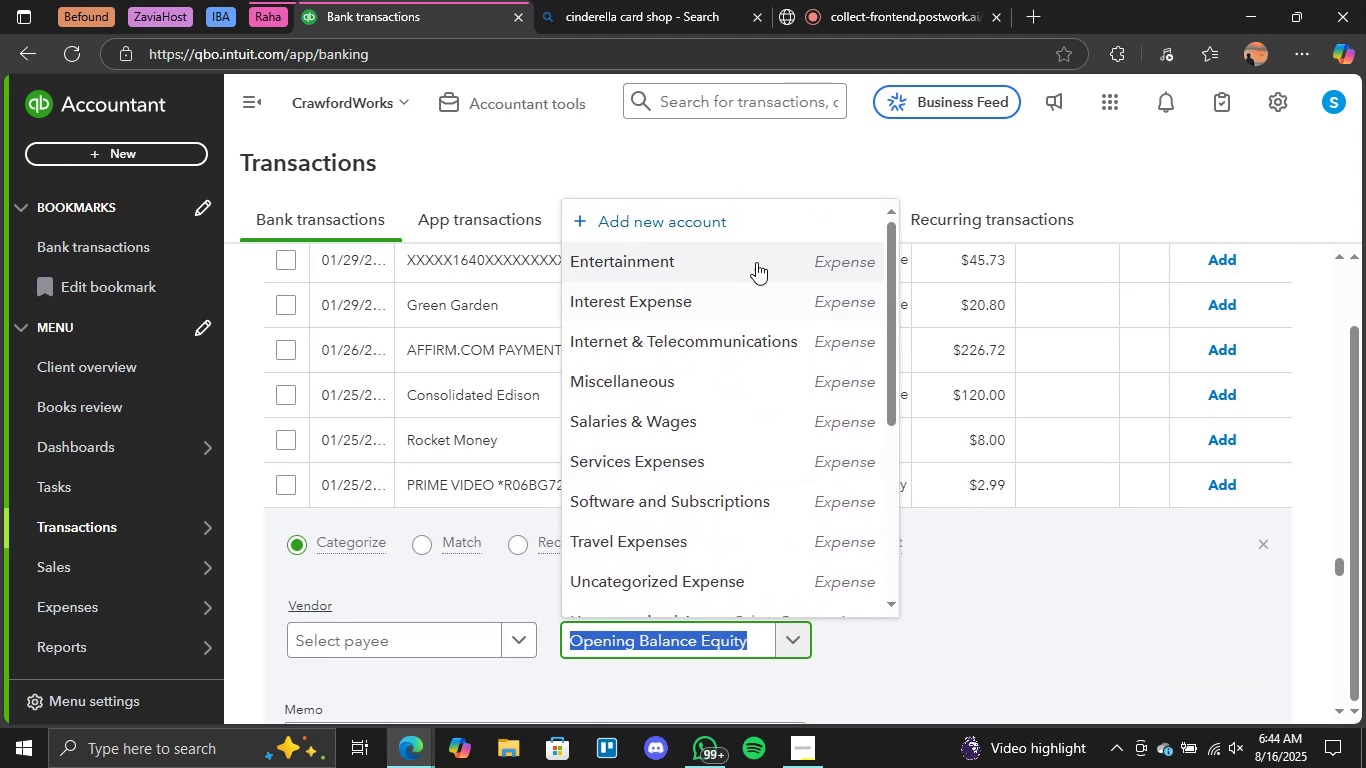 
left_click([756, 261])
 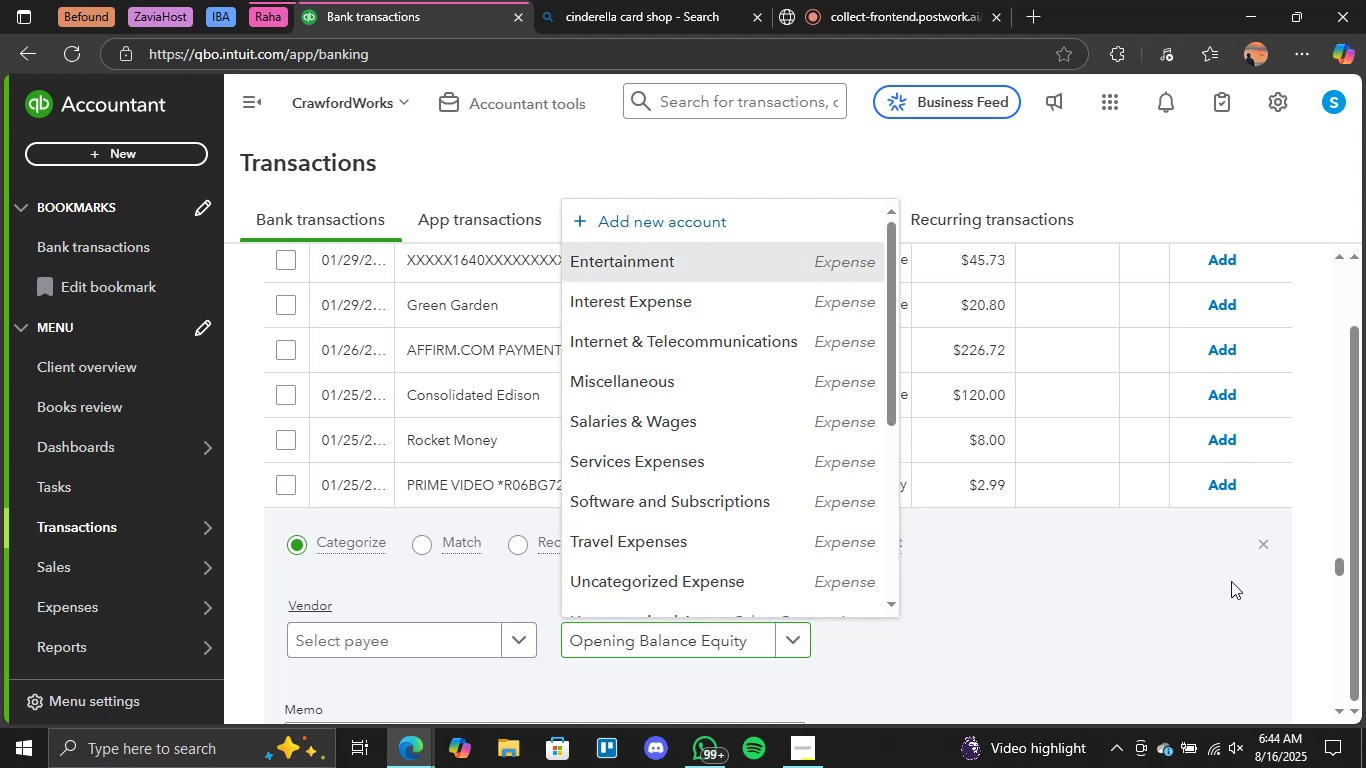 
scroll: coordinate [1278, 569], scroll_direction: down, amount: 2.0
 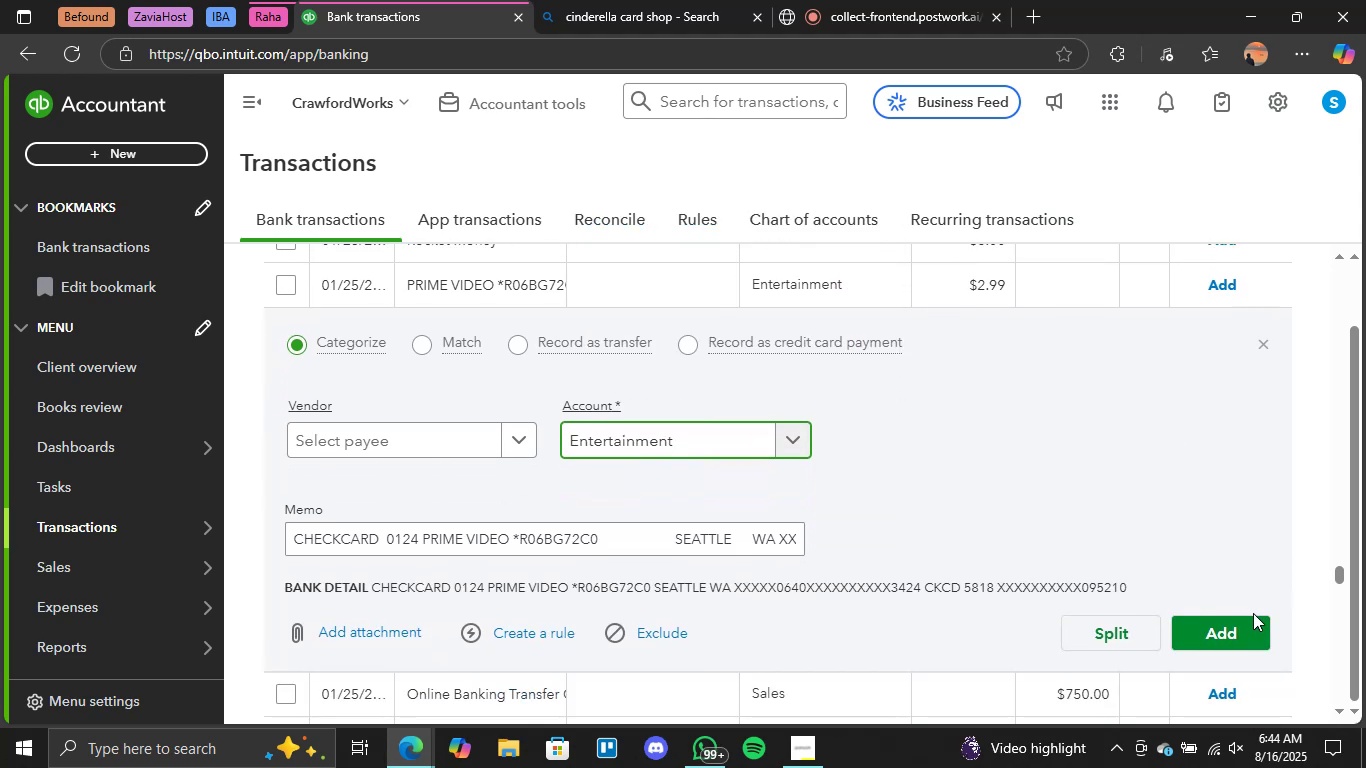 
left_click([1235, 631])
 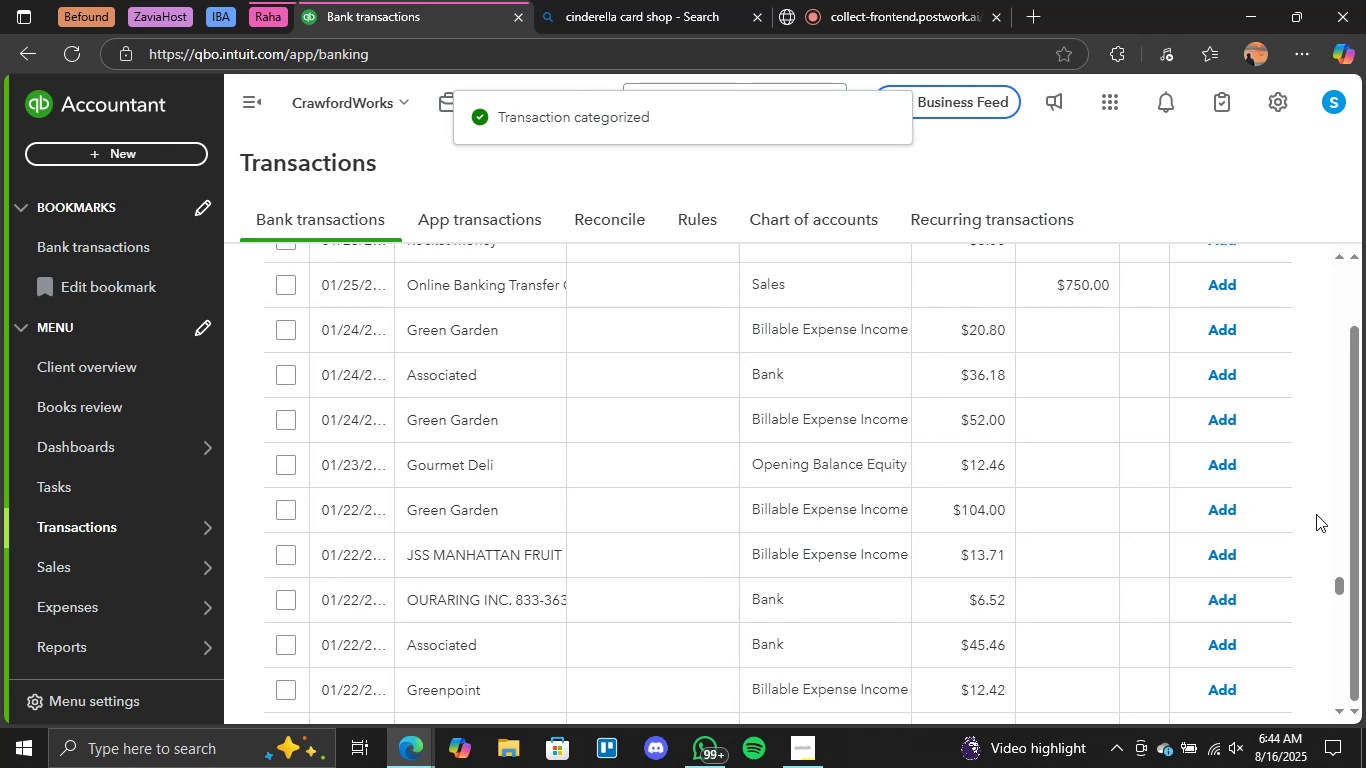 
wait(13.21)
 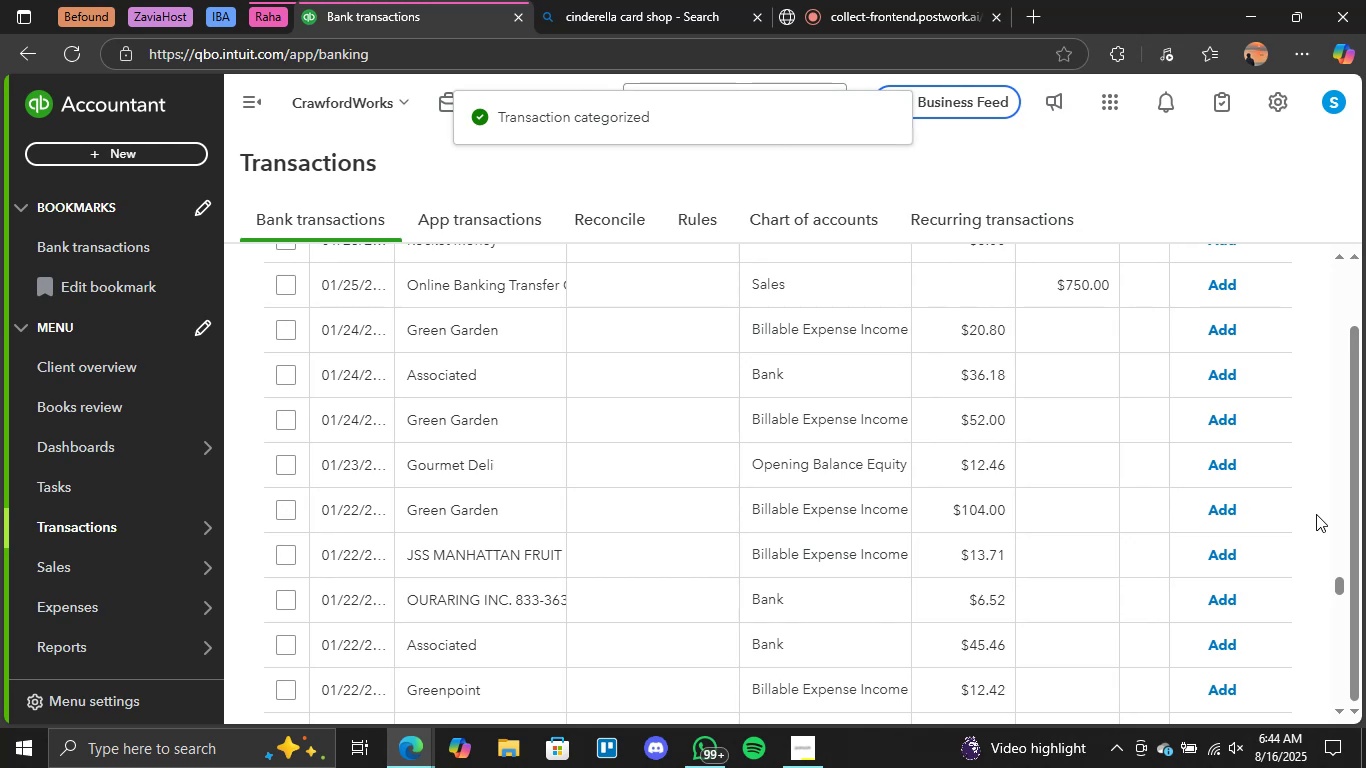 
scroll: coordinate [689, 569], scroll_direction: up, amount: 3.0
 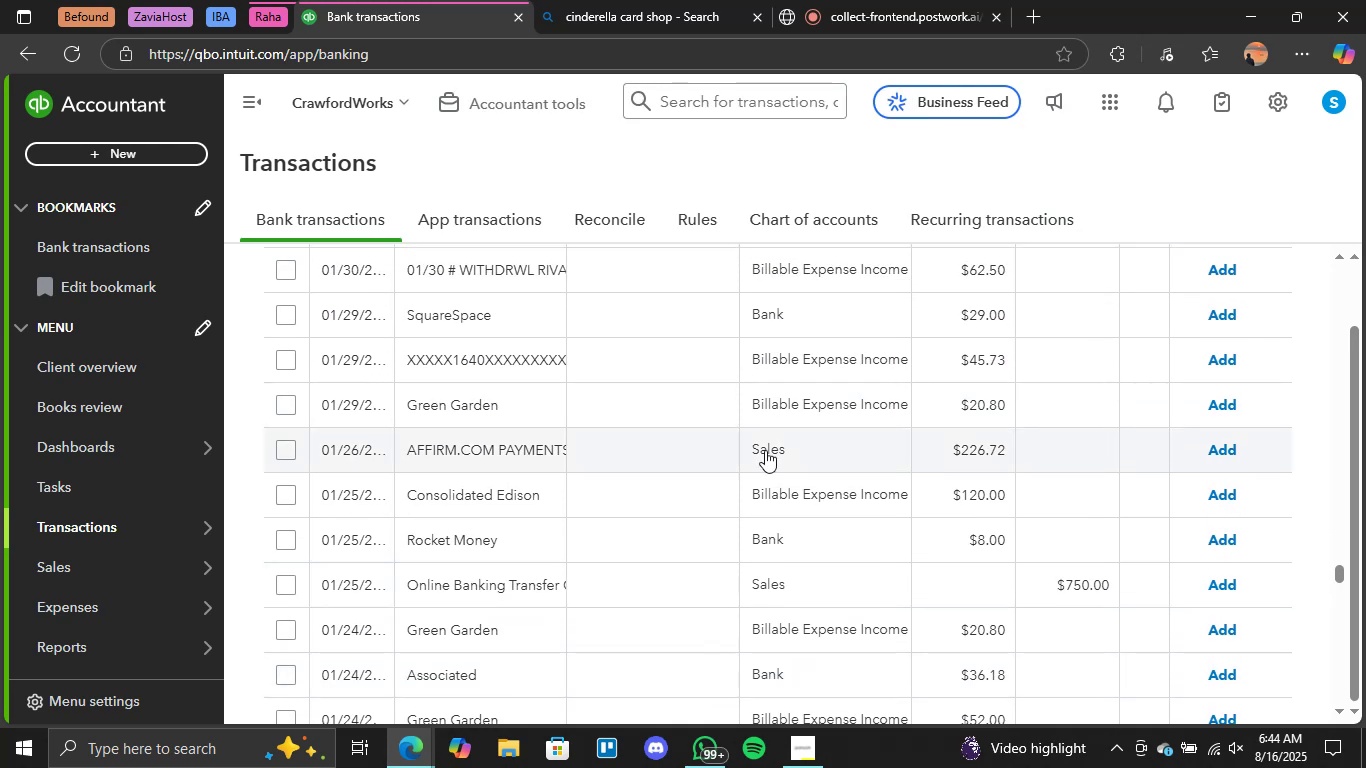 
left_click([785, 452])
 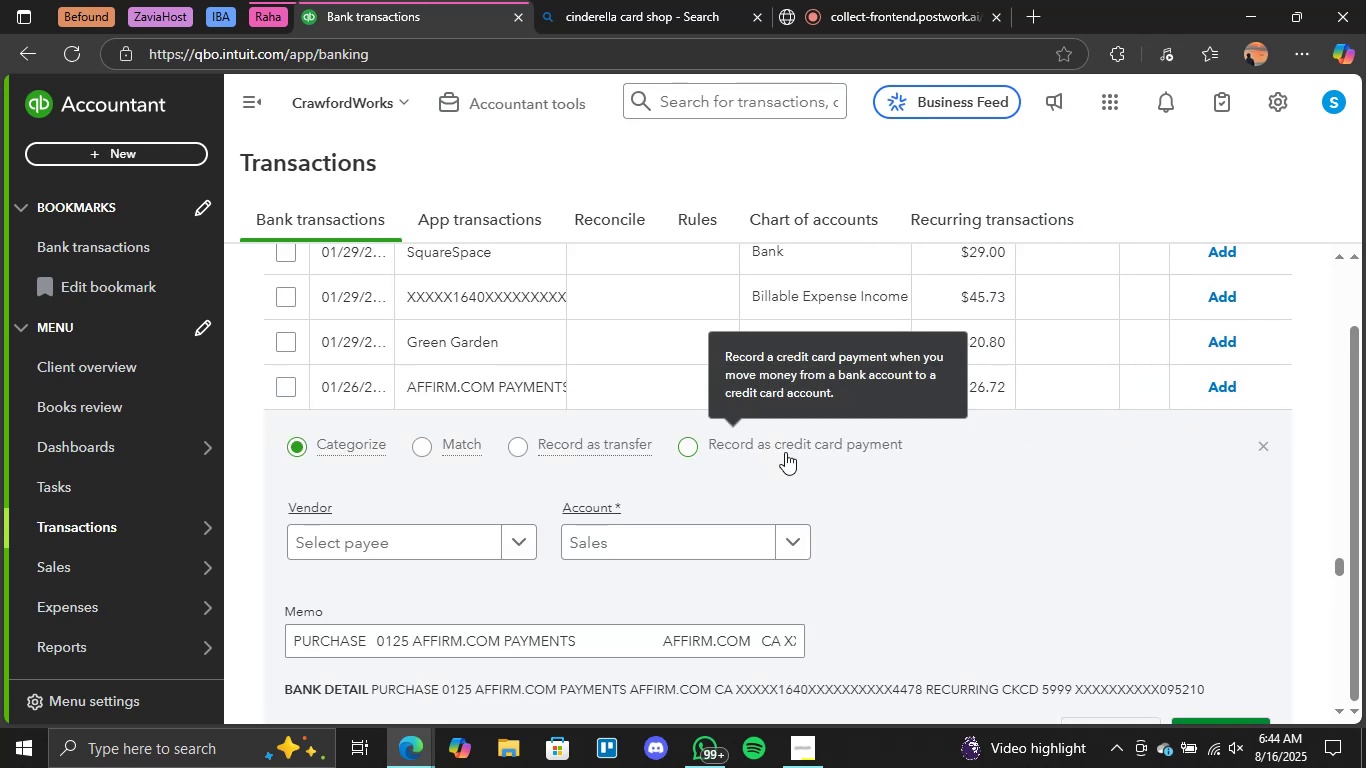 
scroll: coordinate [916, 559], scroll_direction: down, amount: 1.0
 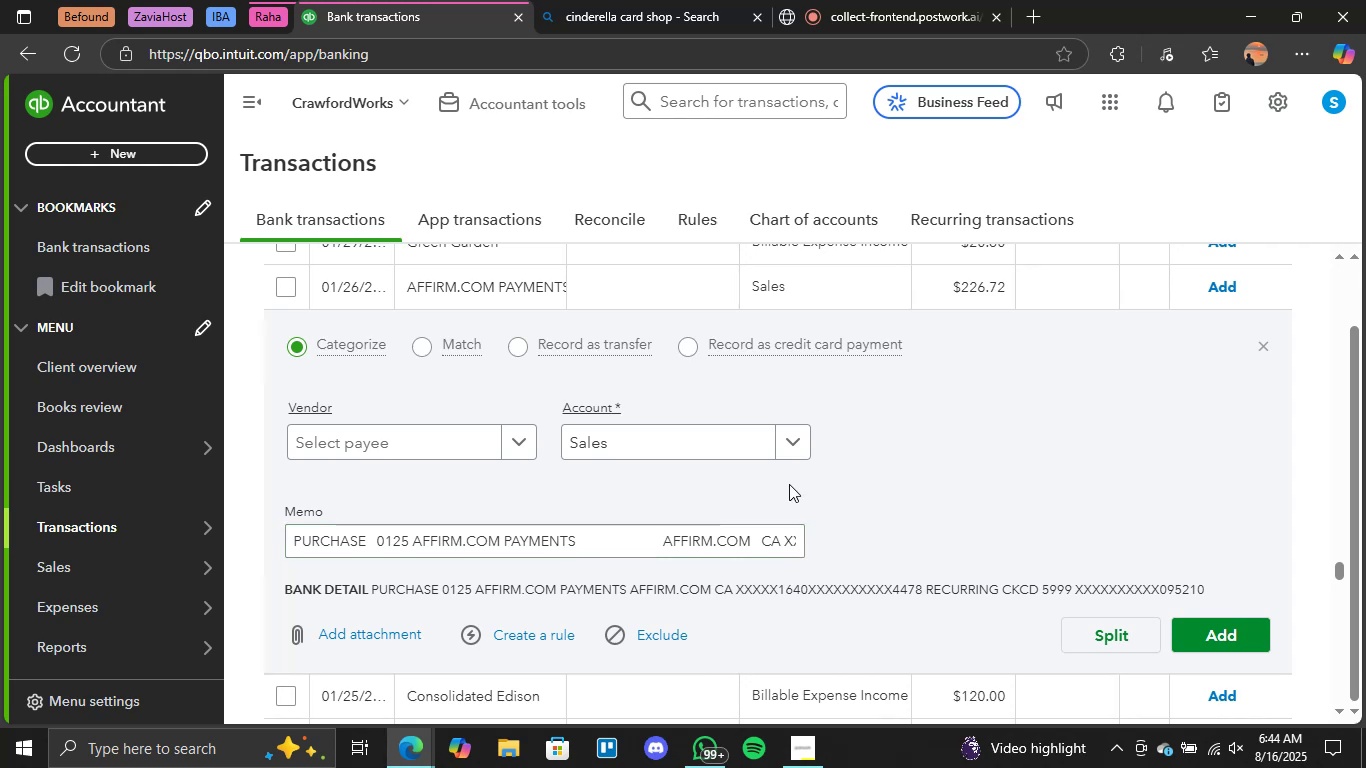 
left_click([796, 440])
 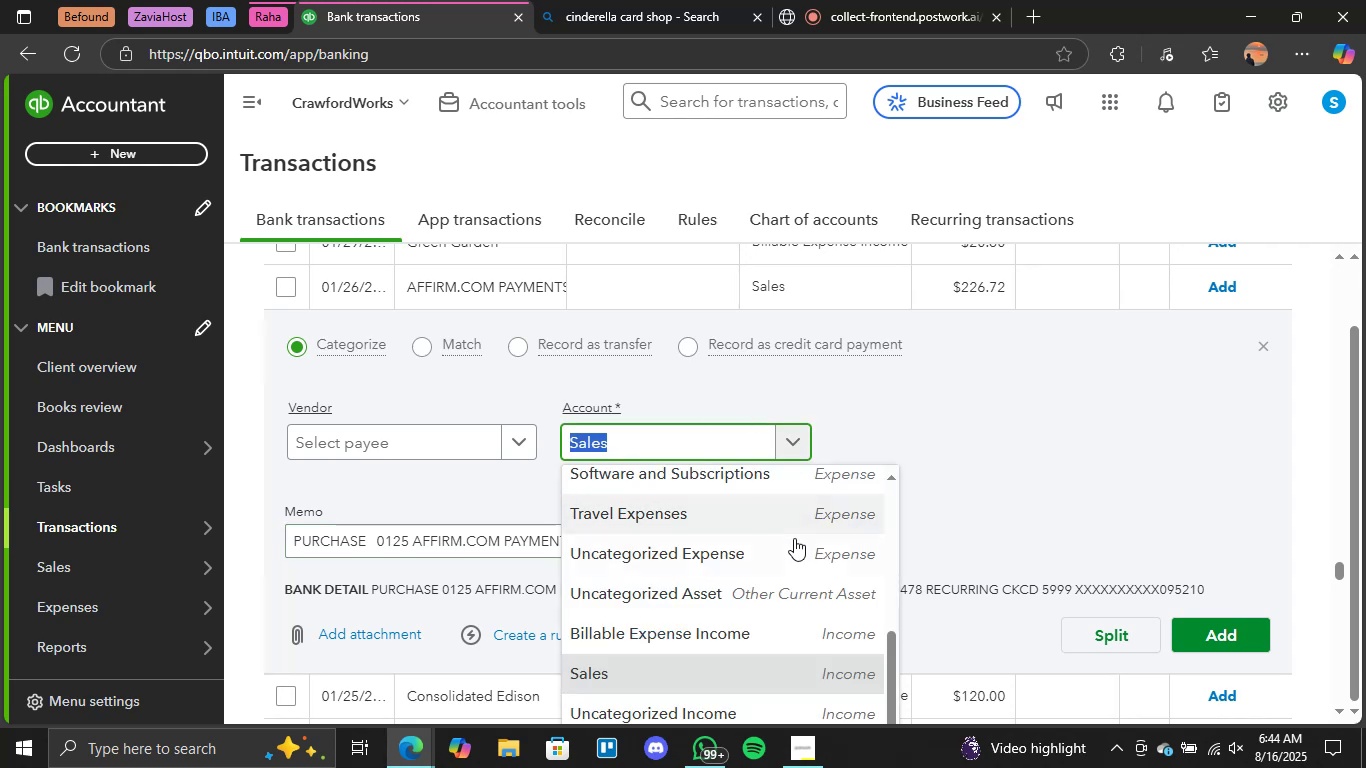 
scroll: coordinate [935, 428], scroll_direction: up, amount: 2.0
 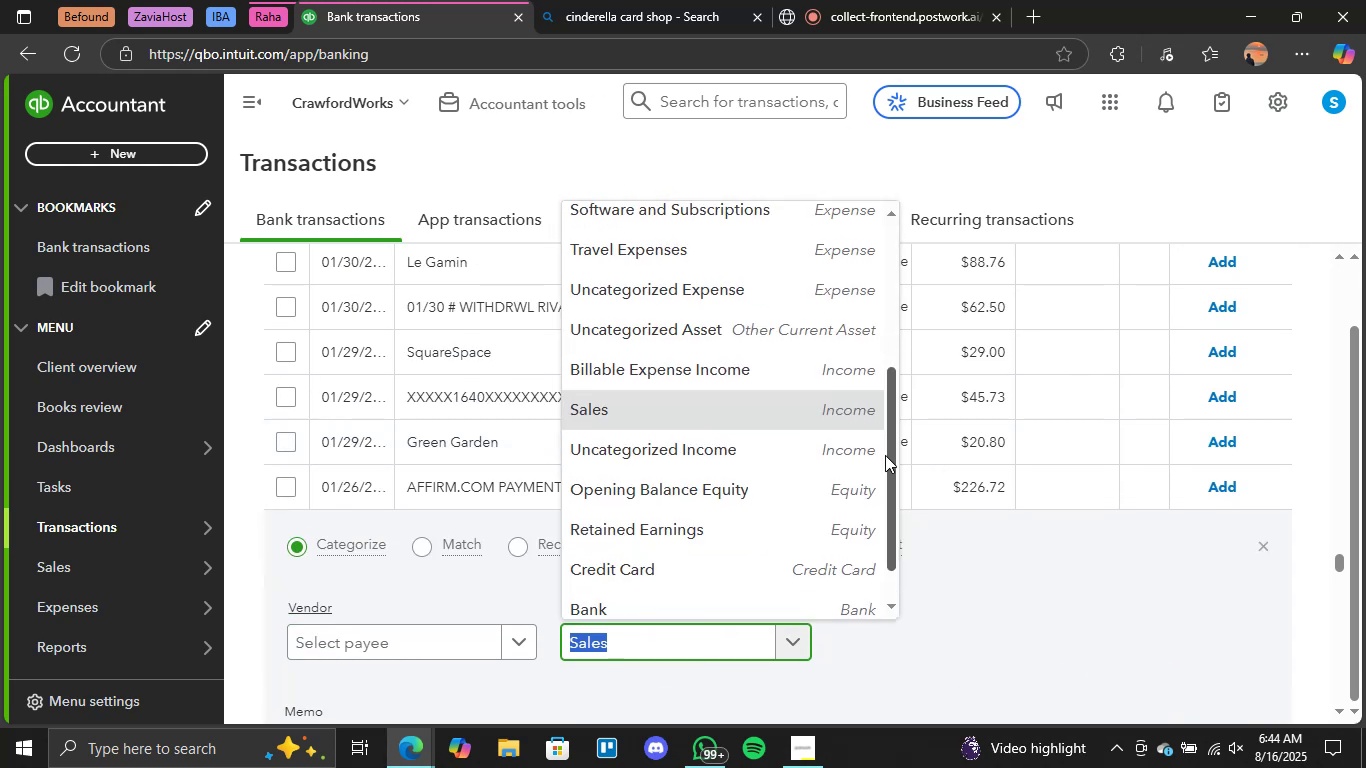 
scroll: coordinate [950, 584], scroll_direction: down, amount: 5.0
 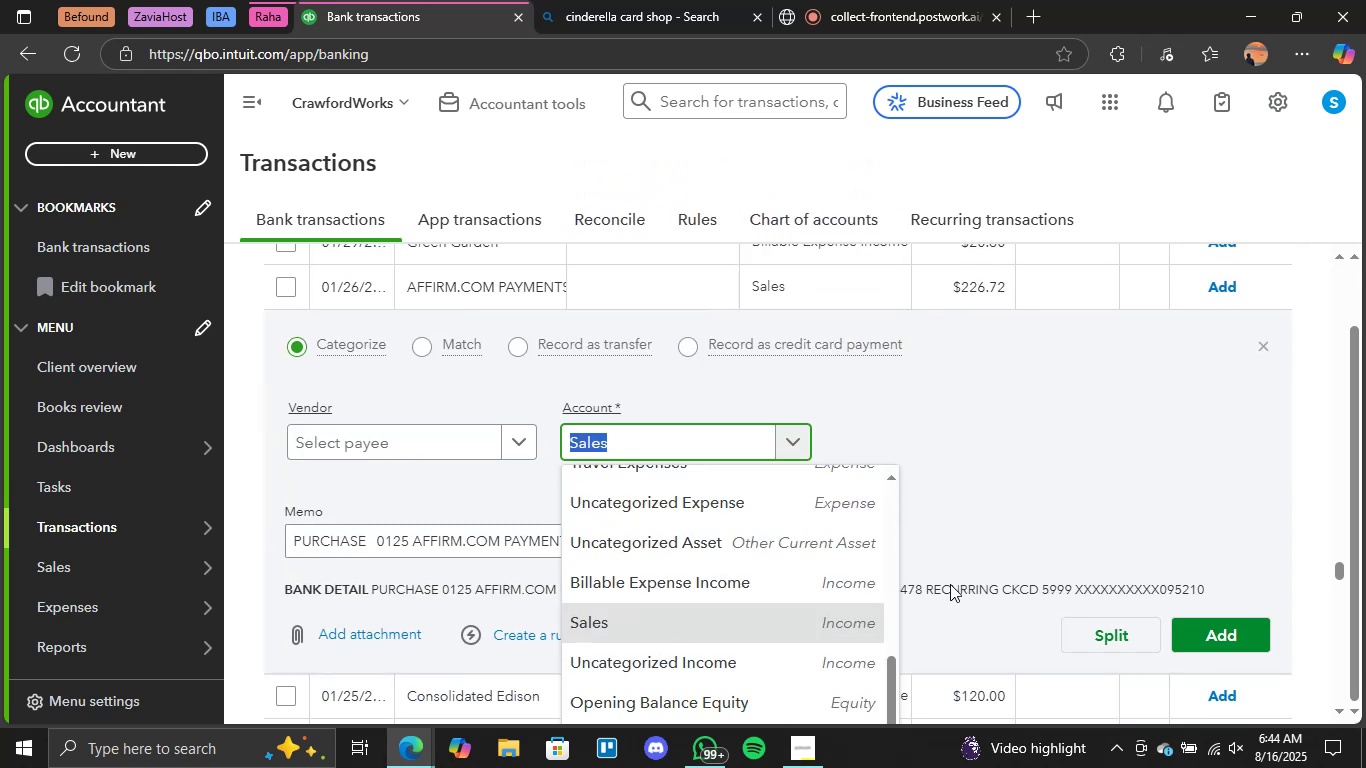 
scroll: coordinate [950, 584], scroll_direction: up, amount: 1.0
 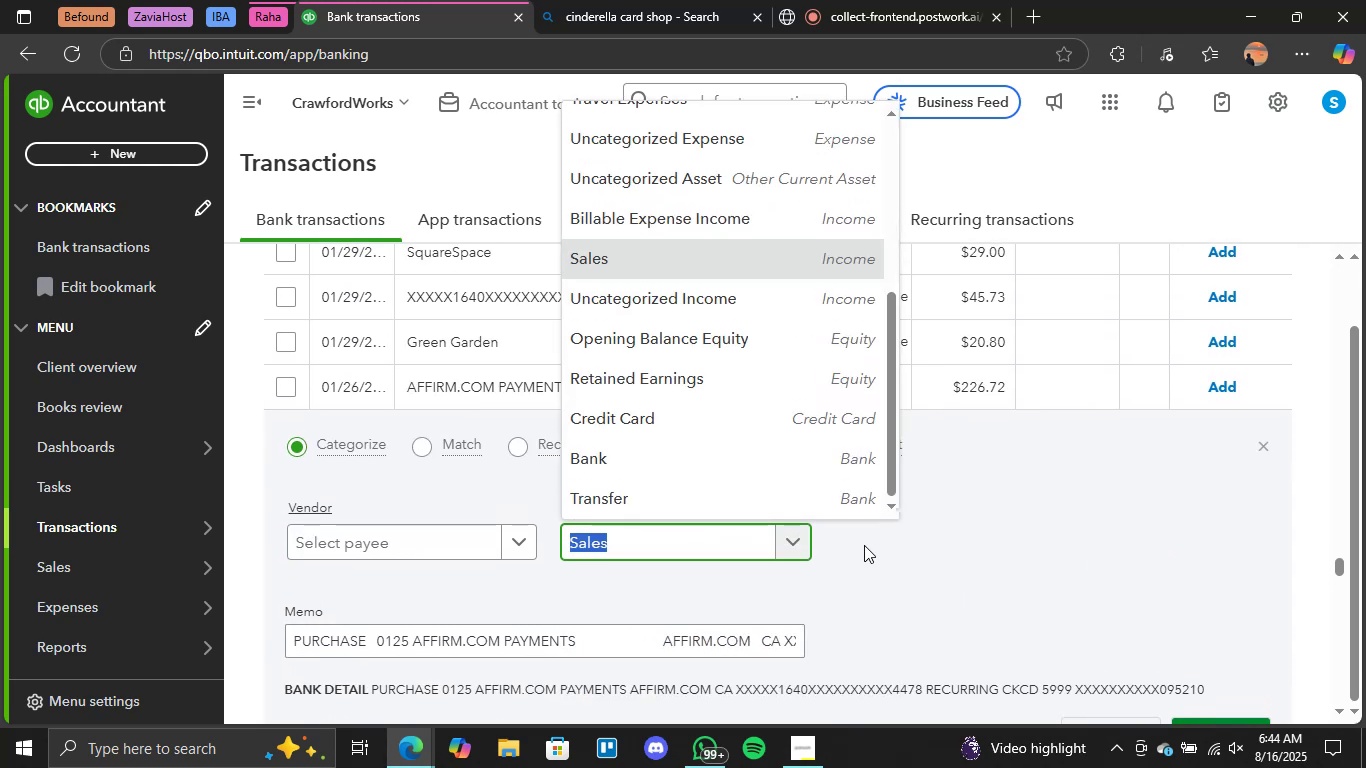 
scroll: coordinate [739, 462], scroll_direction: down, amount: 3.0
 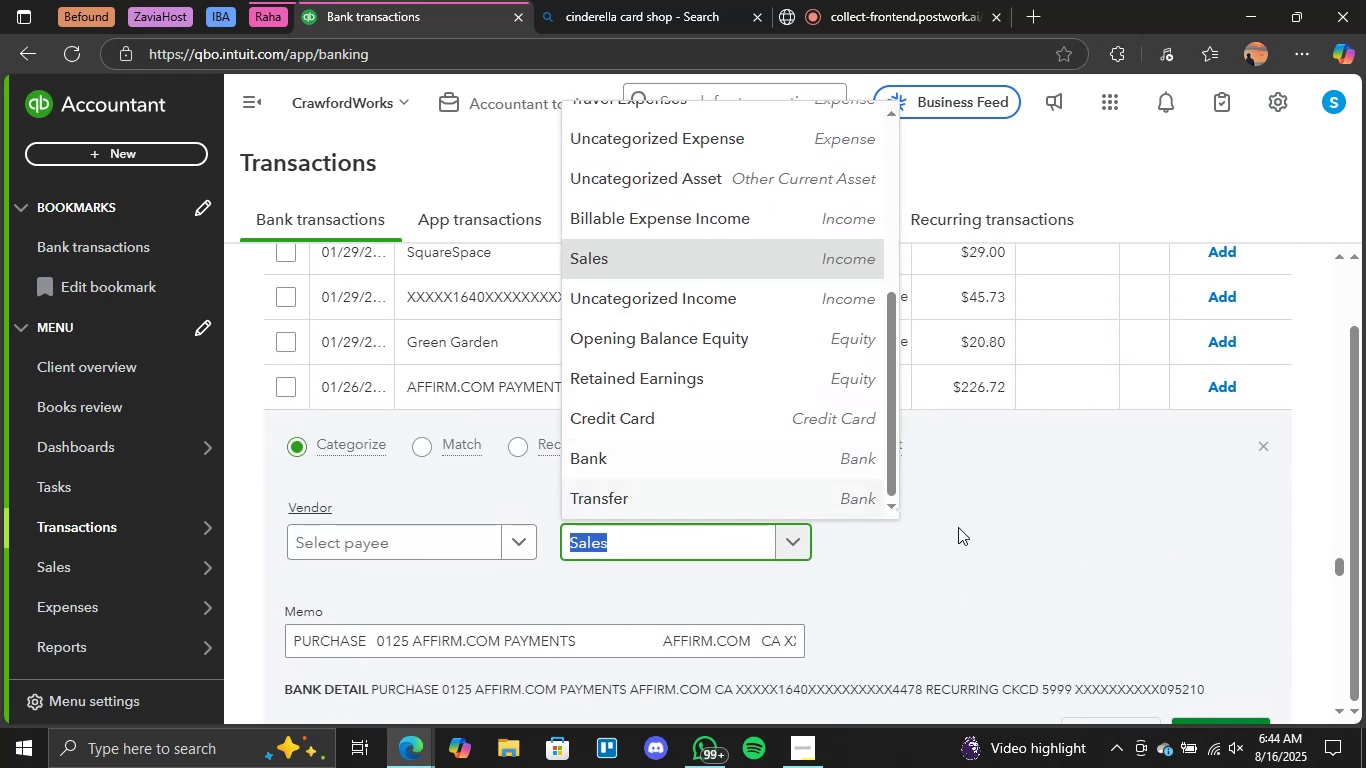 
left_click([963, 526])
 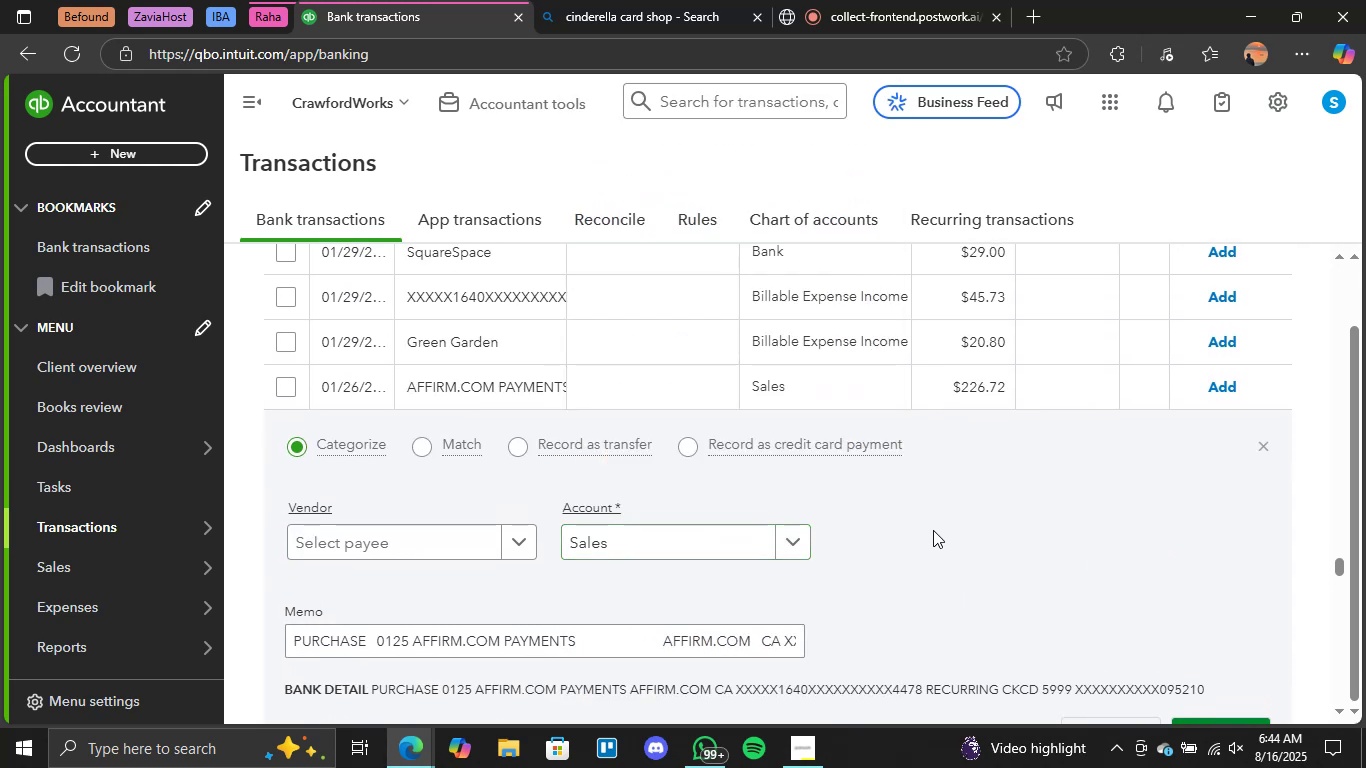 
scroll: coordinate [800, 526], scroll_direction: none, amount: 0.0
 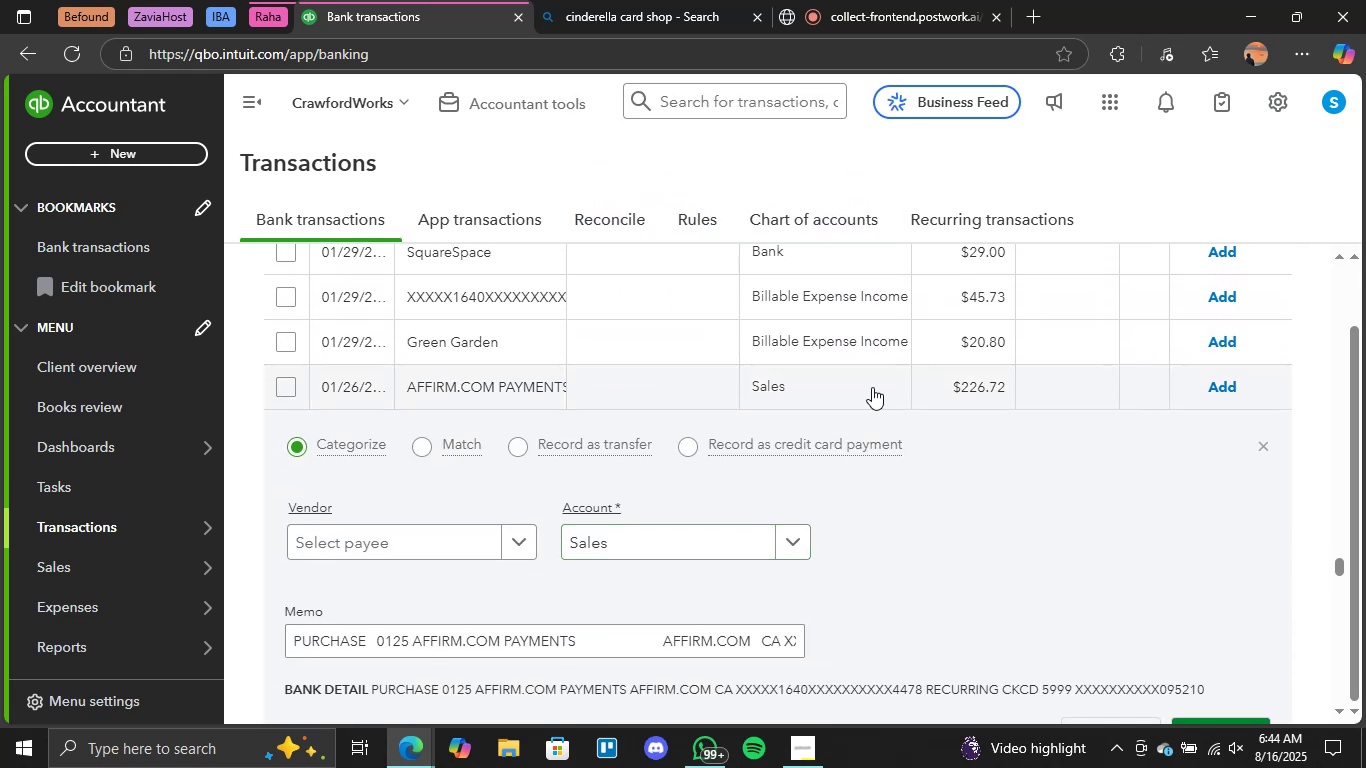 
left_click([798, 389])
 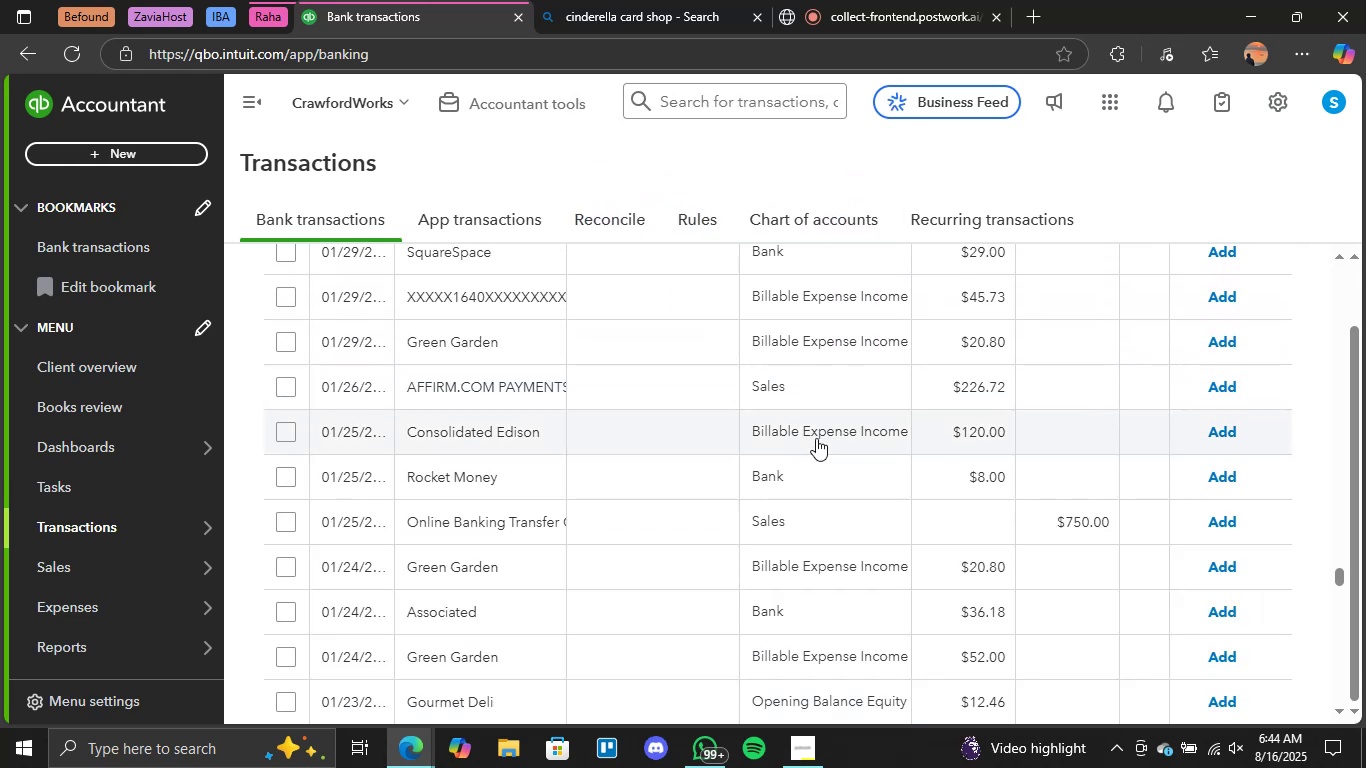 
left_click([777, 389])
 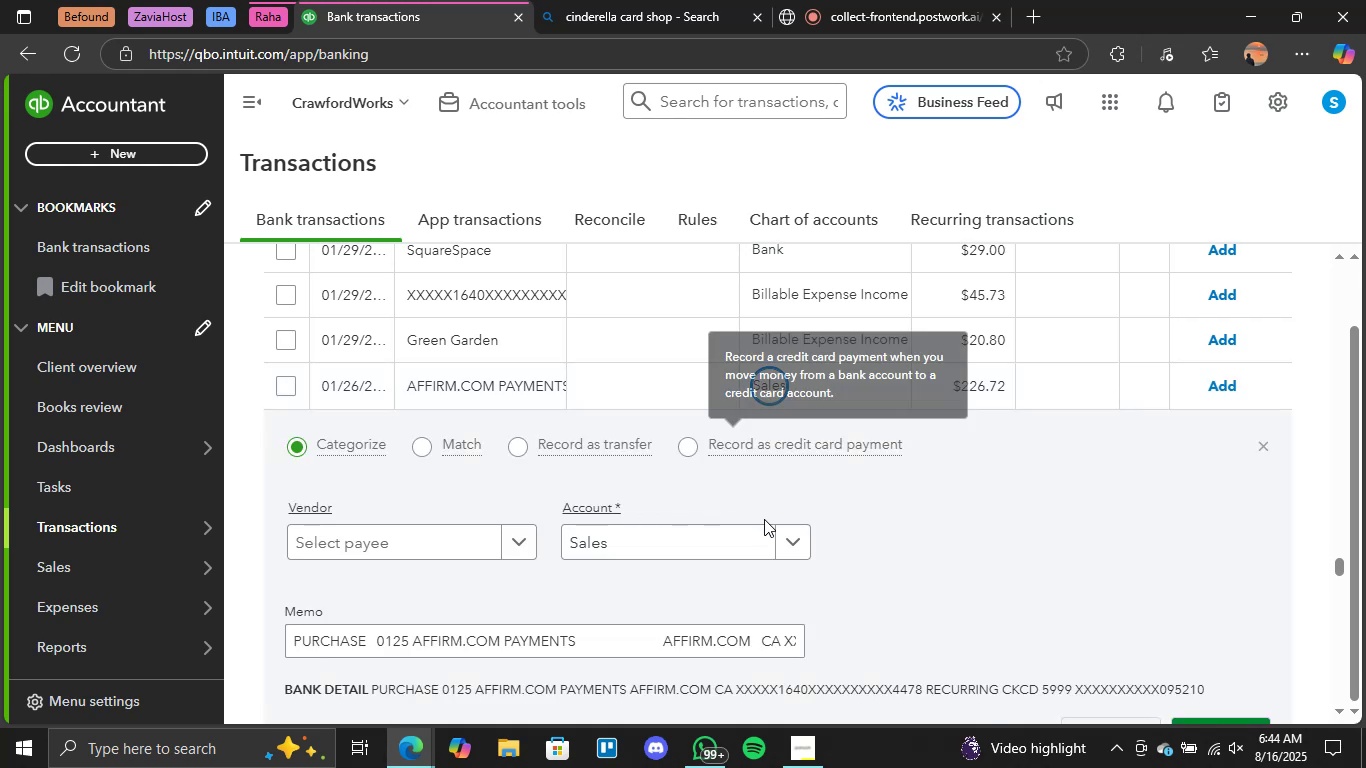 
left_click([786, 545])
 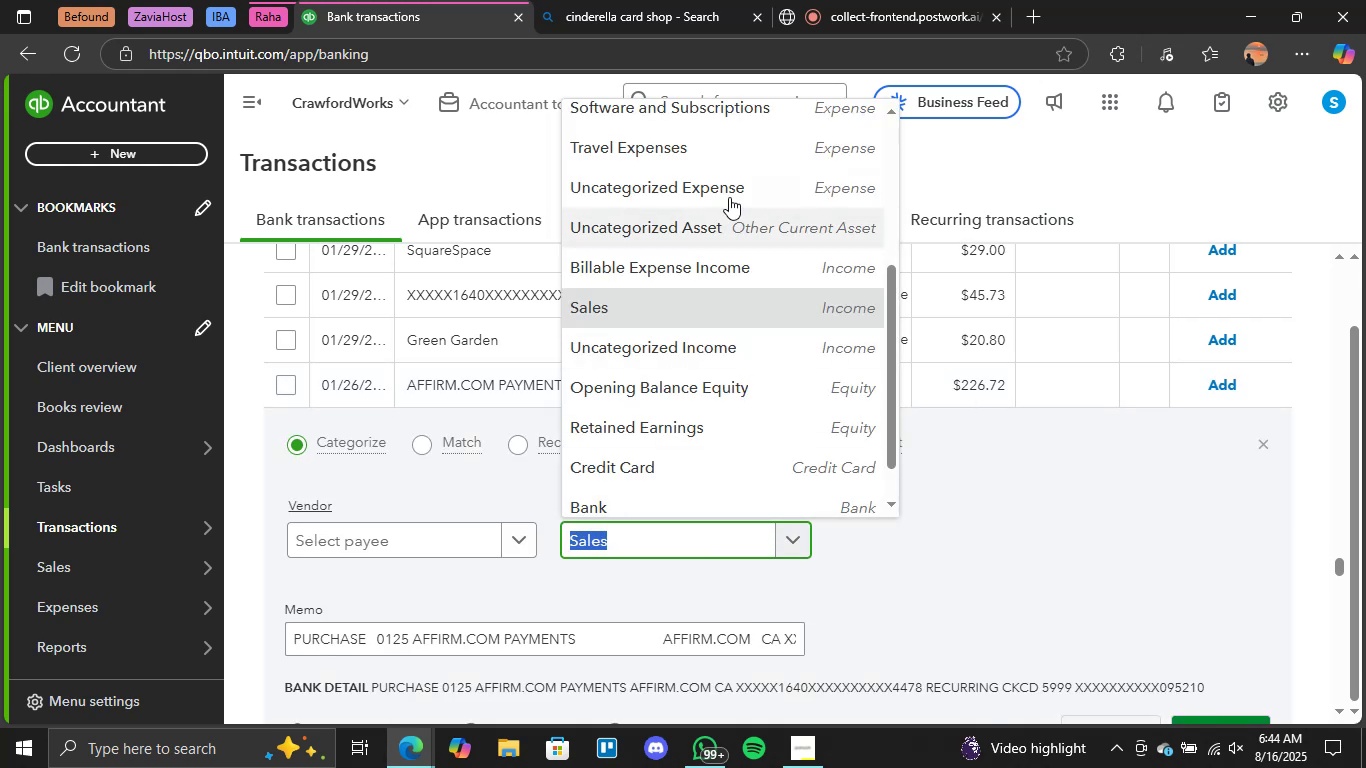 
scroll: coordinate [724, 194], scroll_direction: up, amount: 3.0
 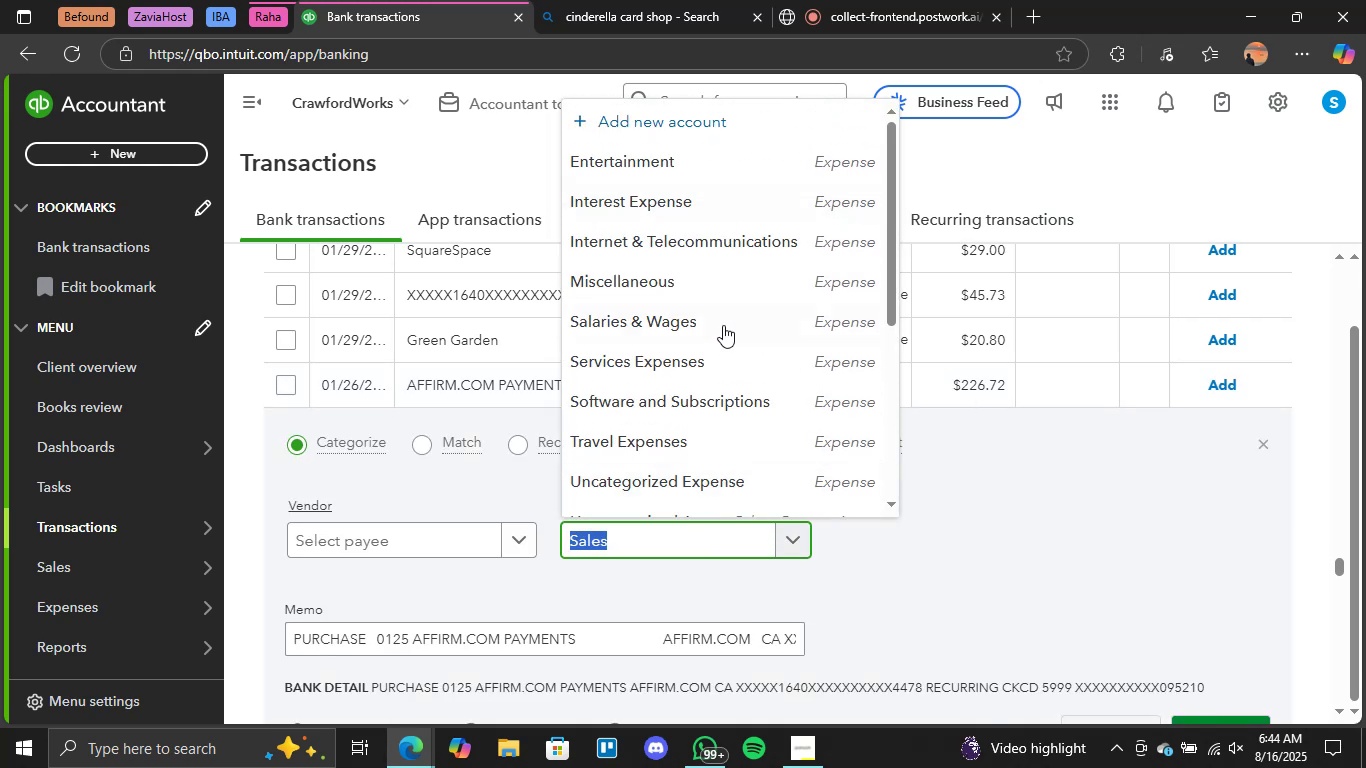 
left_click([706, 273])
 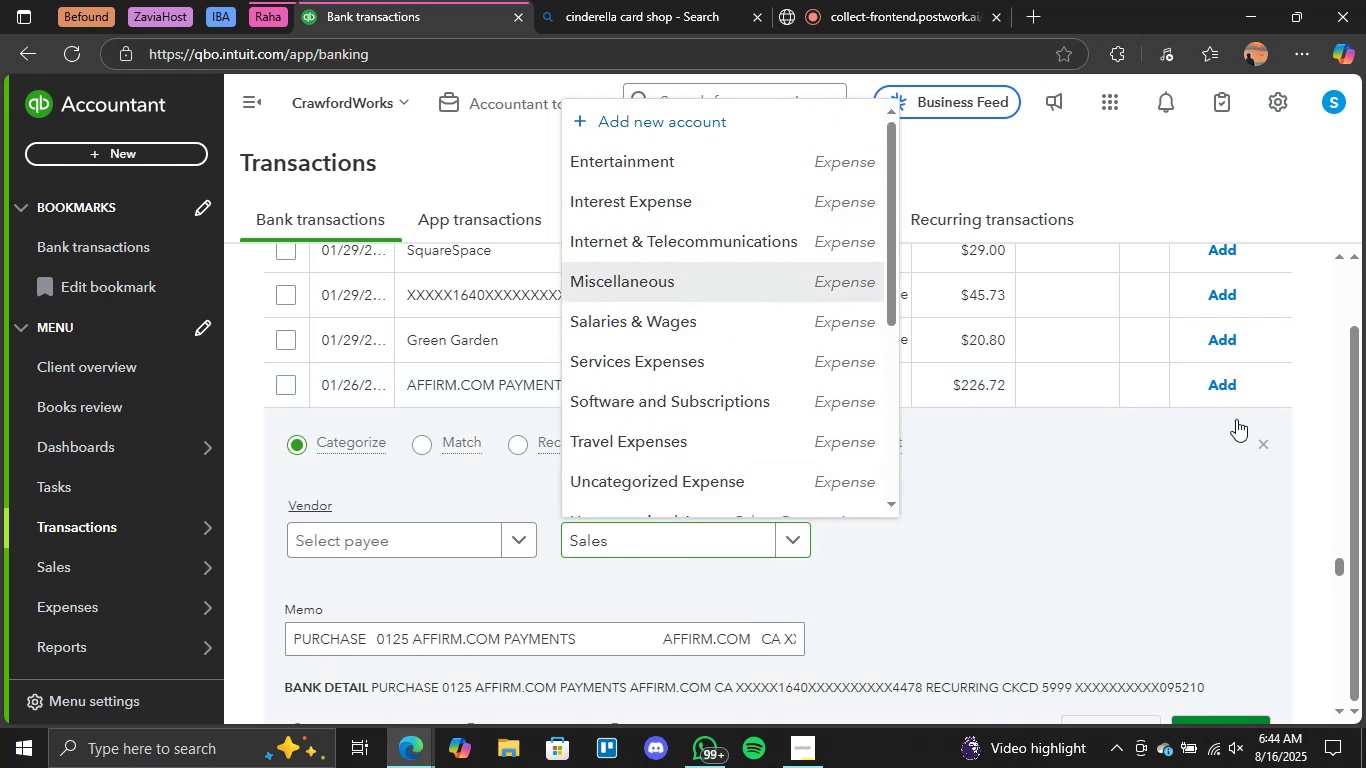 
scroll: coordinate [1266, 442], scroll_direction: down, amount: 22.0
 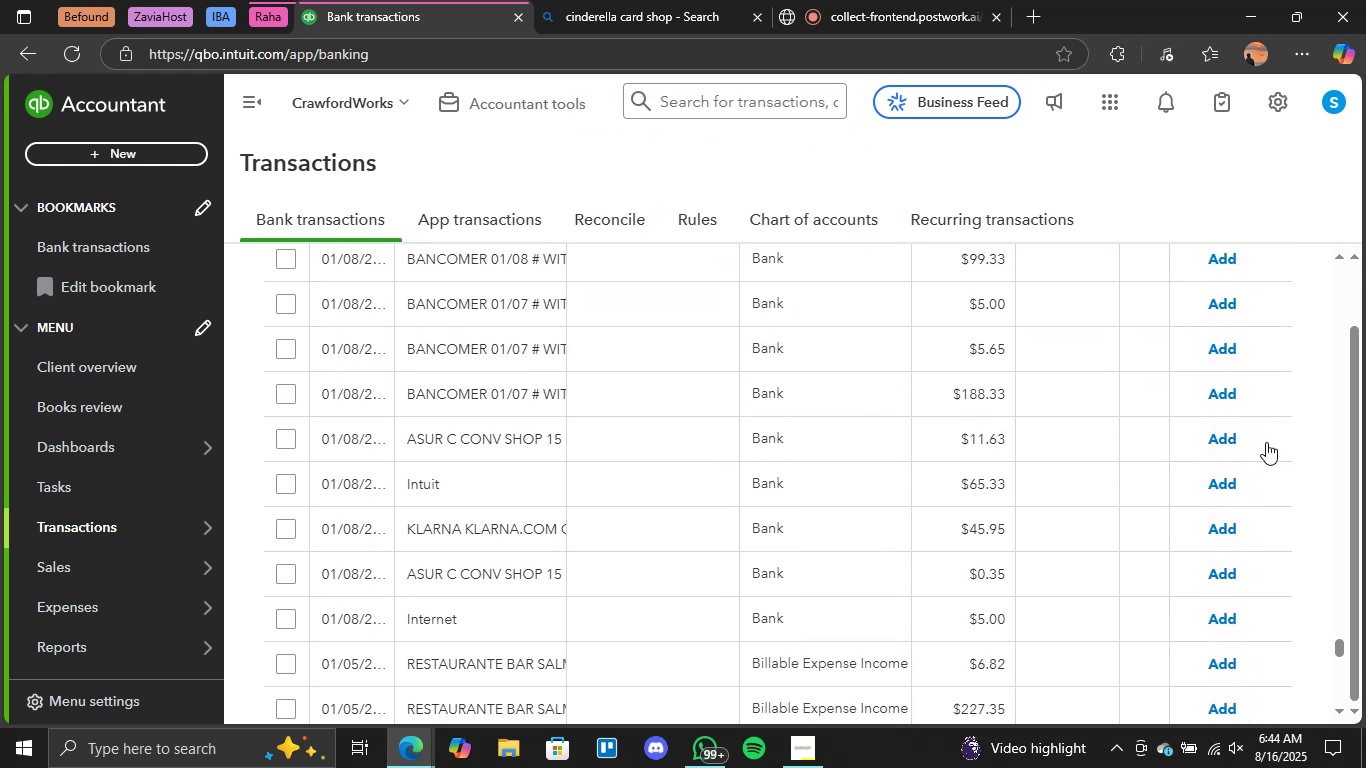 
scroll: coordinate [1264, 443], scroll_direction: up, amount: 51.0
 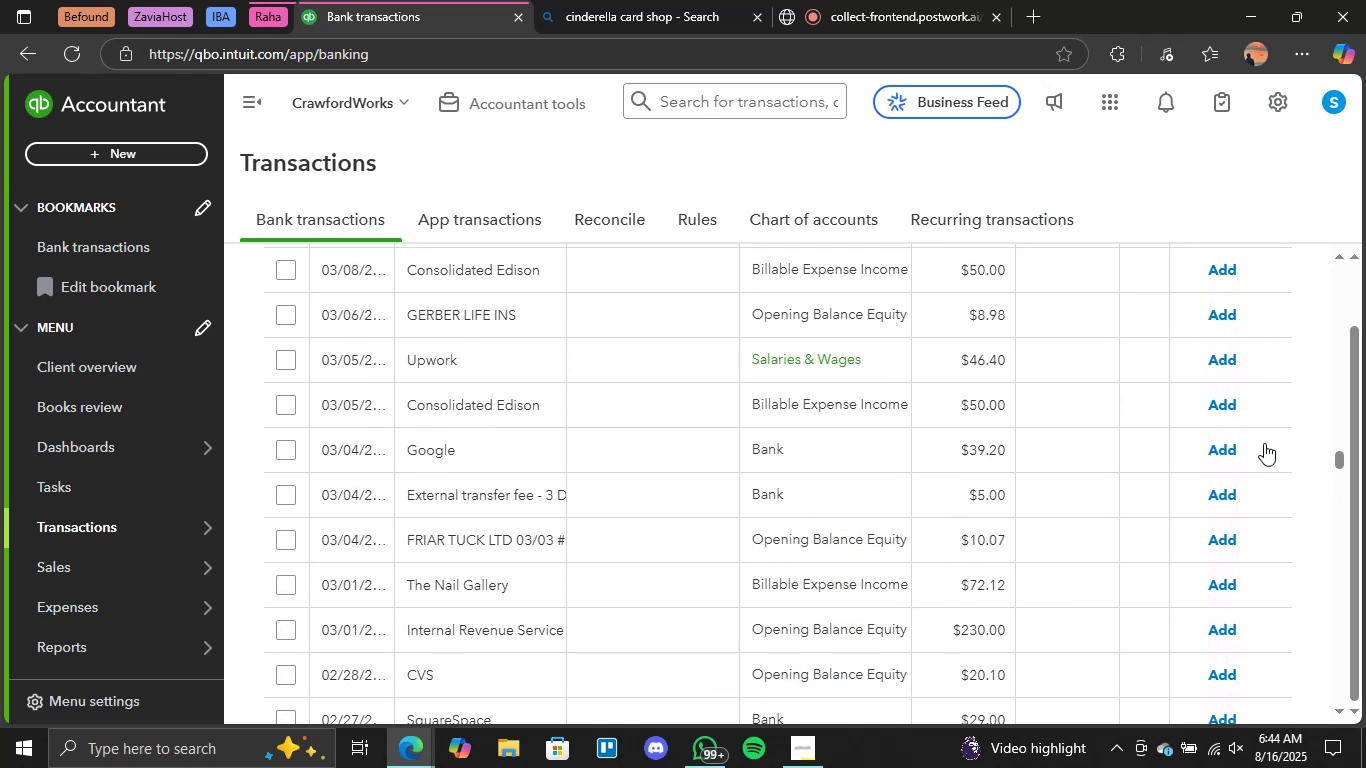 
scroll: coordinate [1264, 443], scroll_direction: down, amount: 4.0
 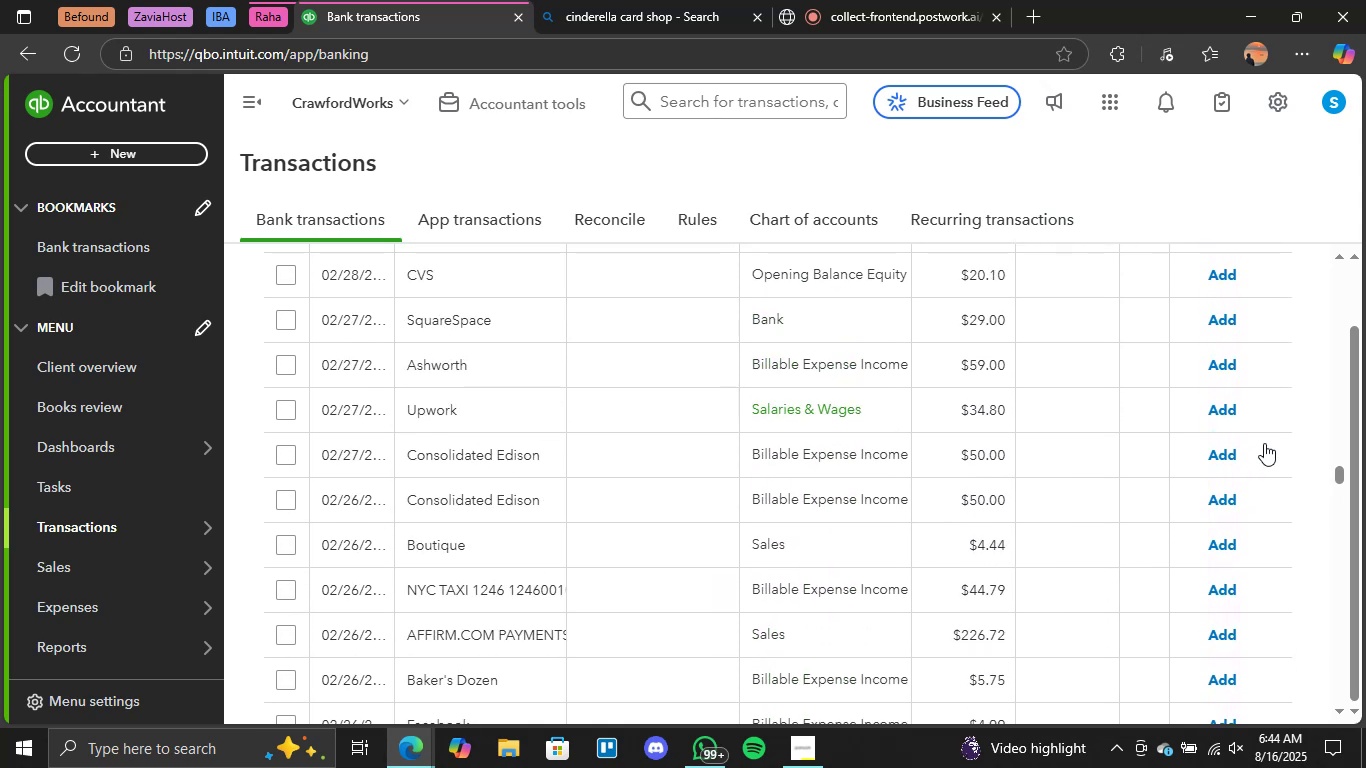 
scroll: coordinate [1264, 443], scroll_direction: none, amount: 0.0
 